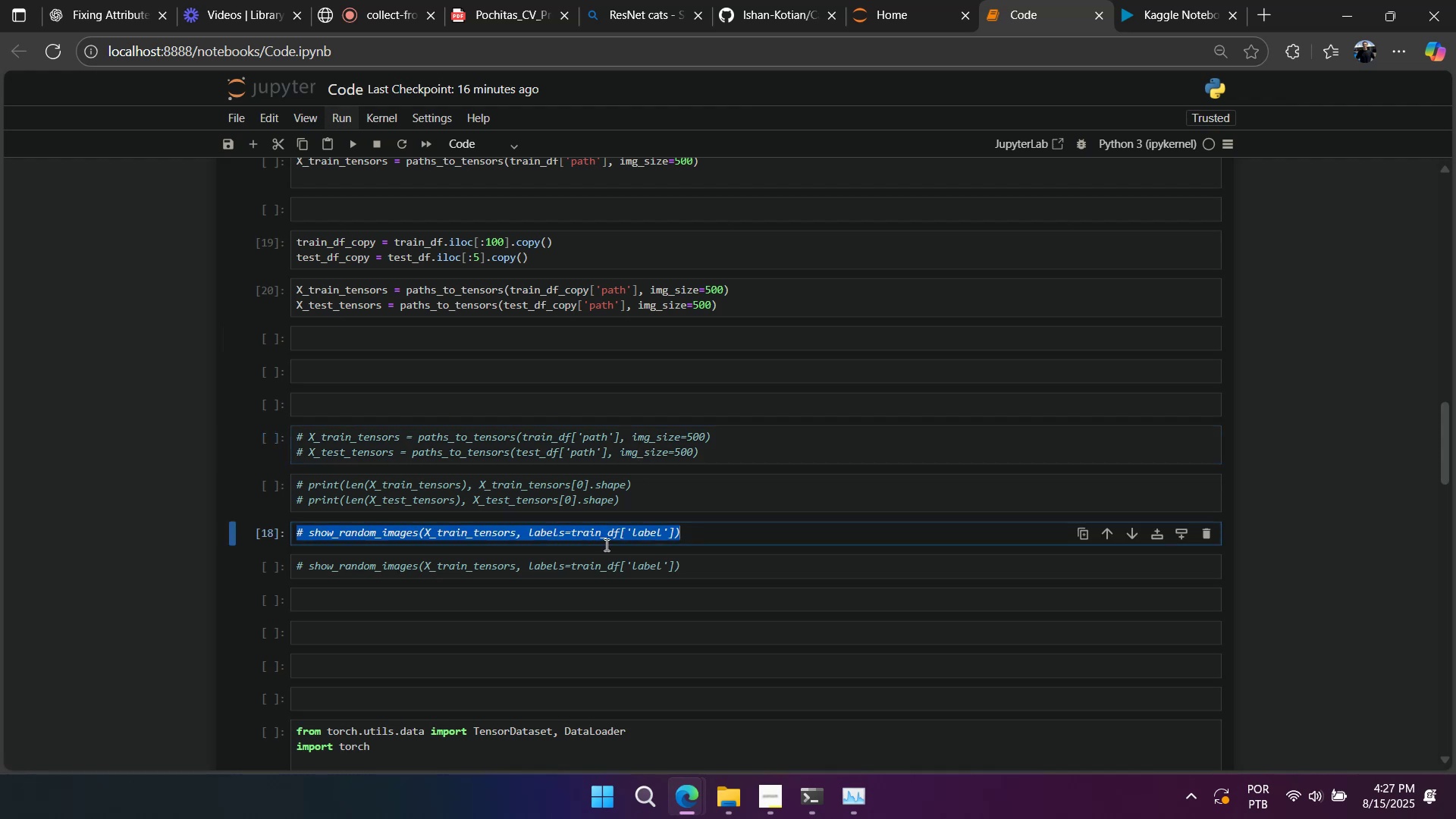 
key(Control+C)
 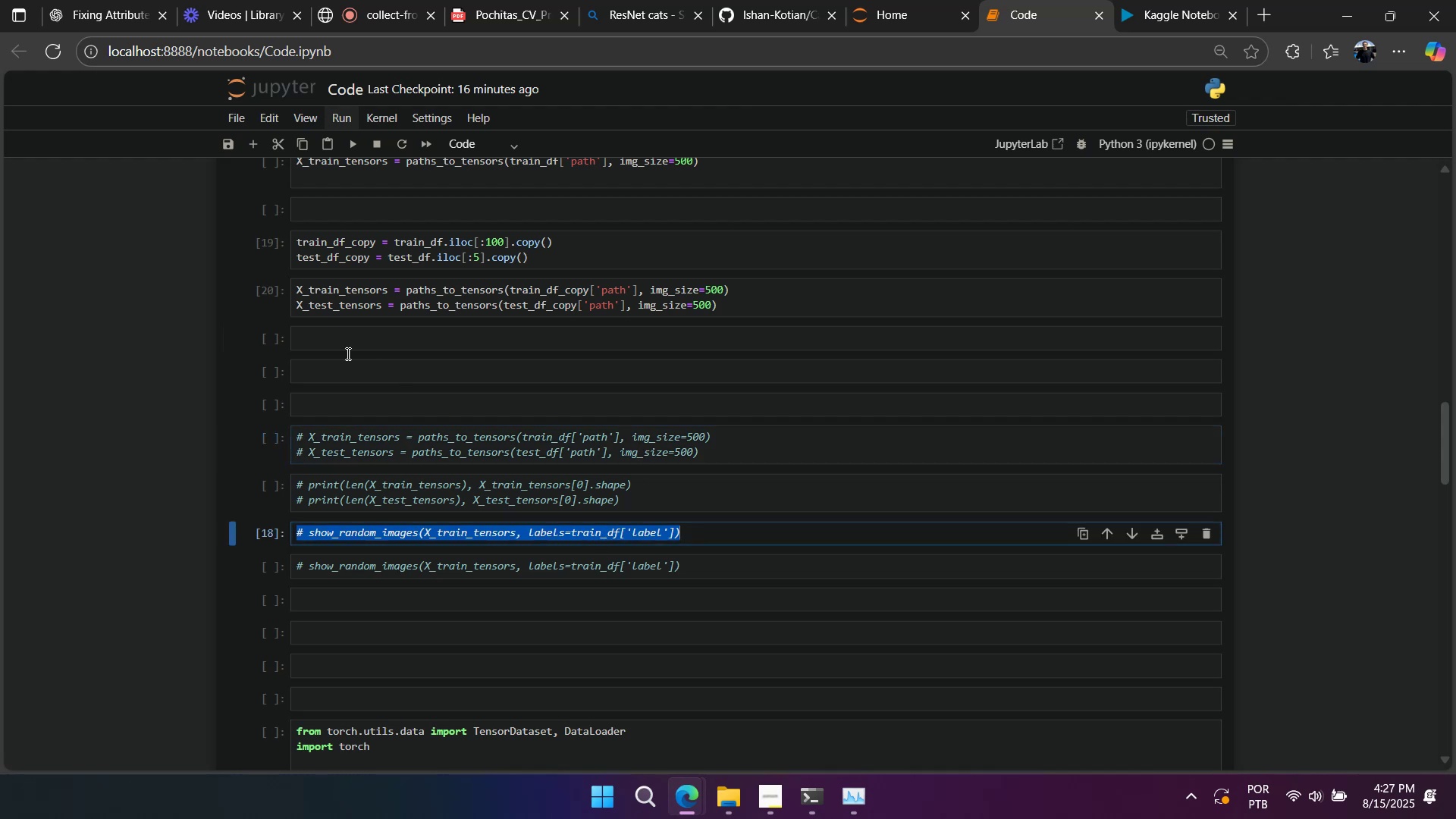 
left_click([350, 367])
 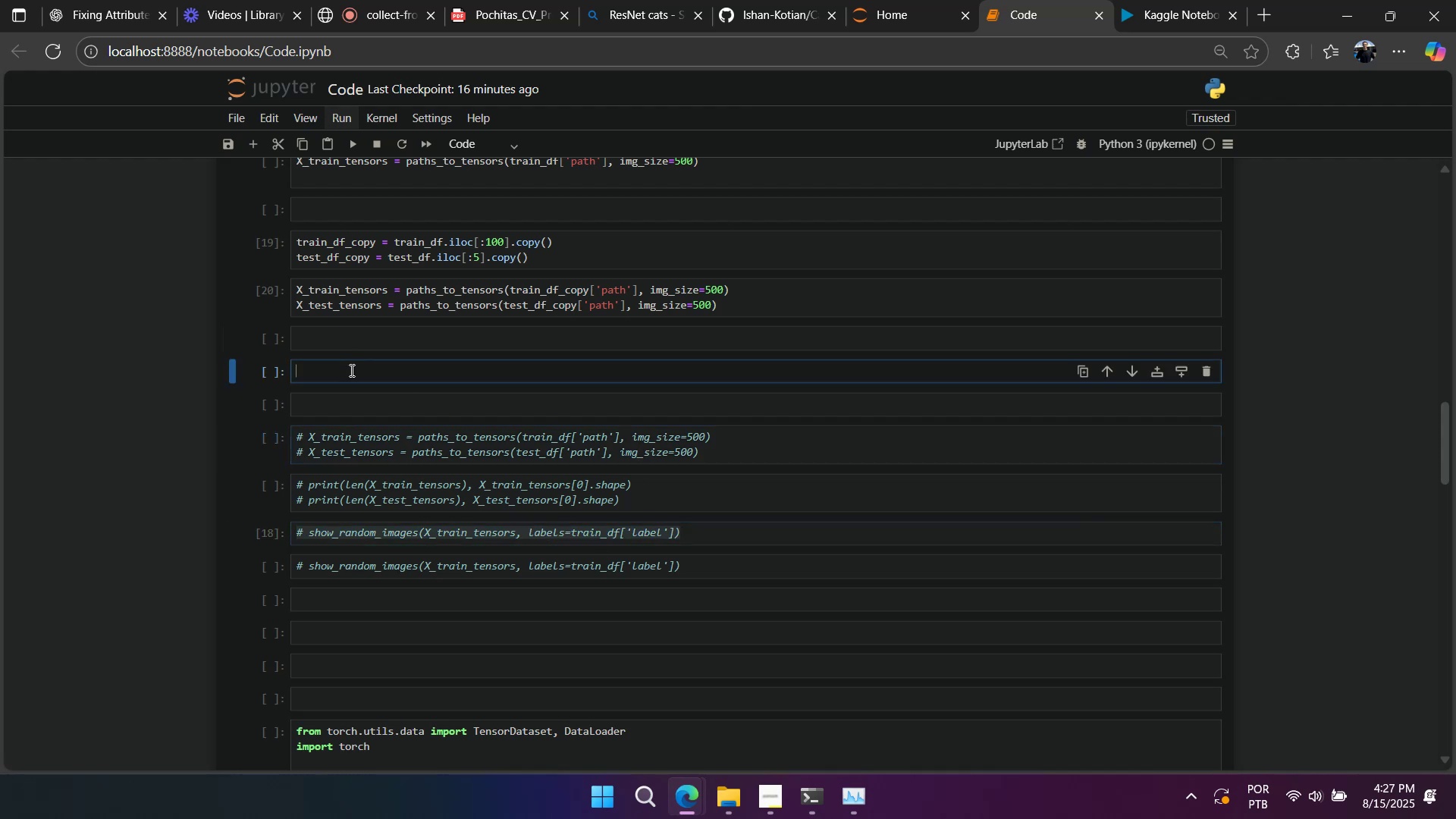 
key(Control+V)
 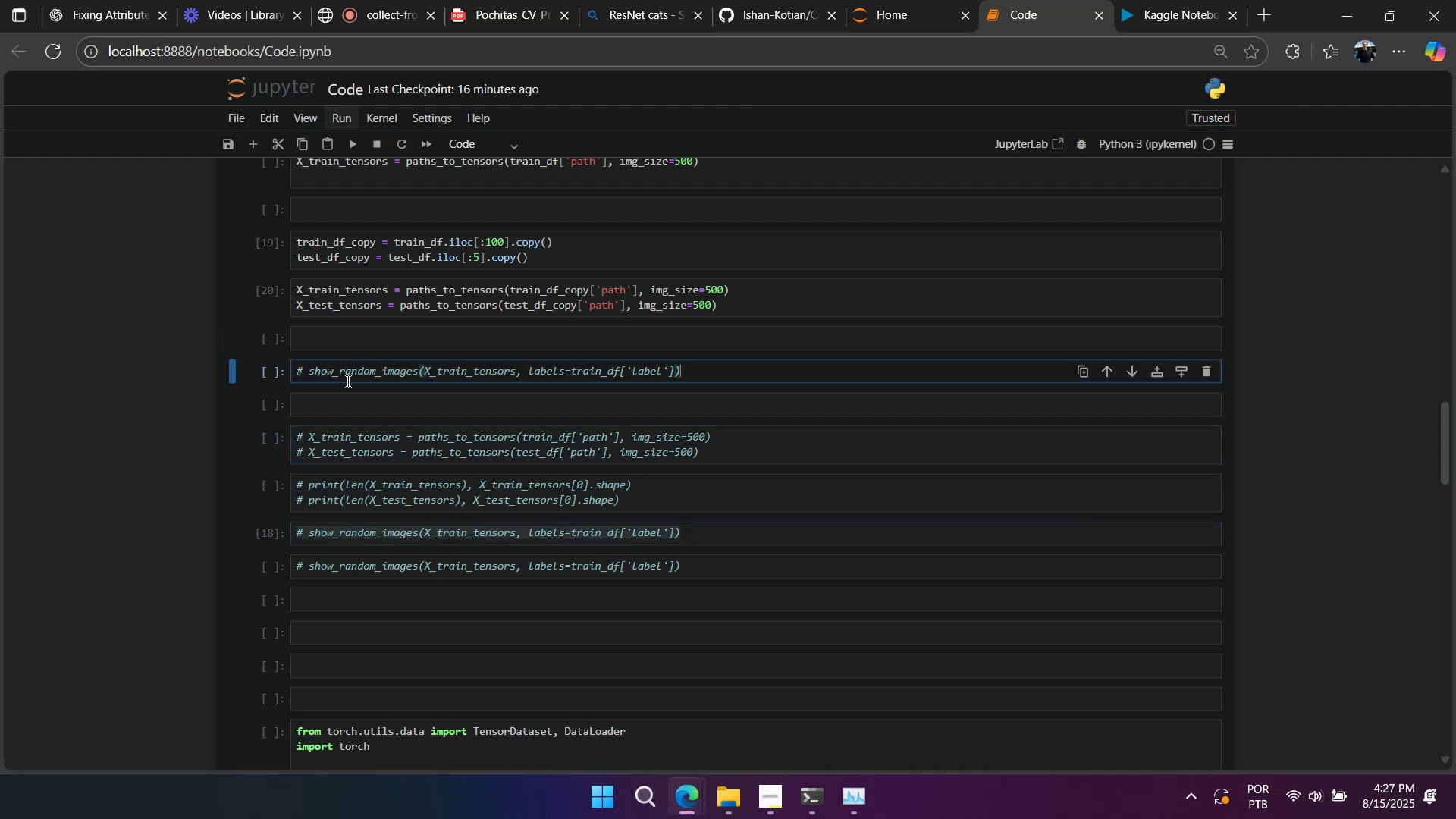 
key(Control+Slash)
 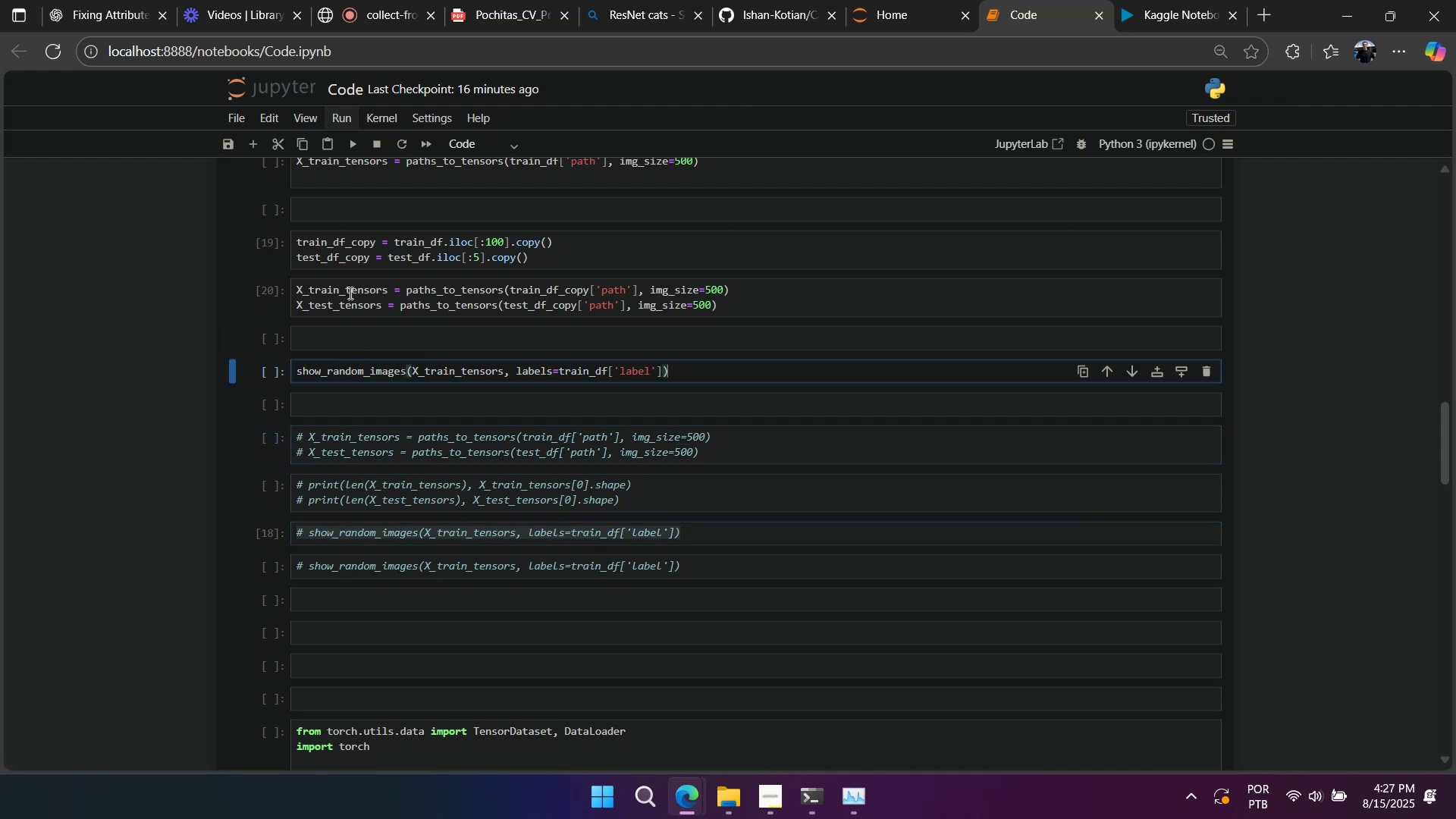 
double_click([349, 291])
 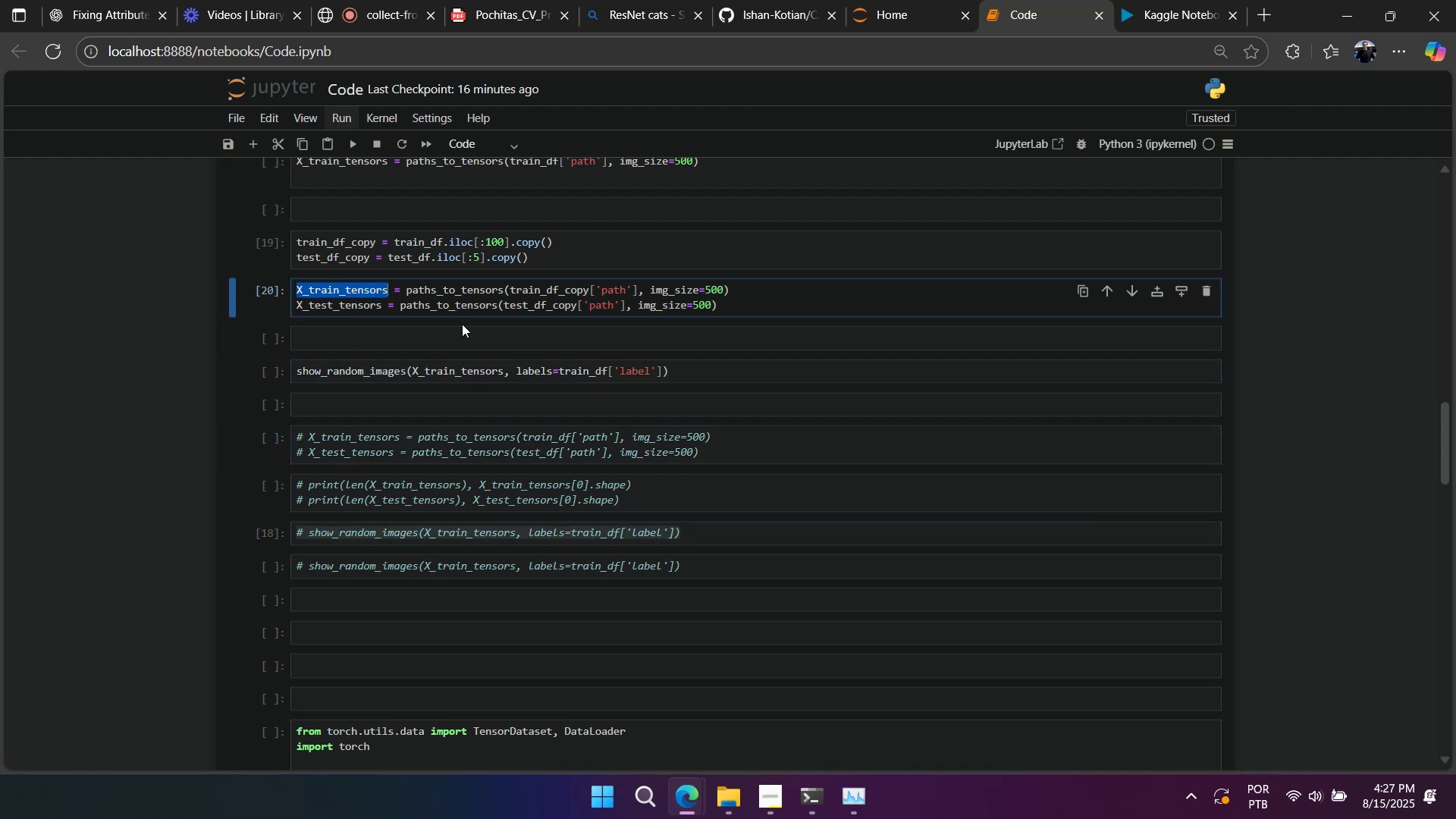 
key(Control+C)
 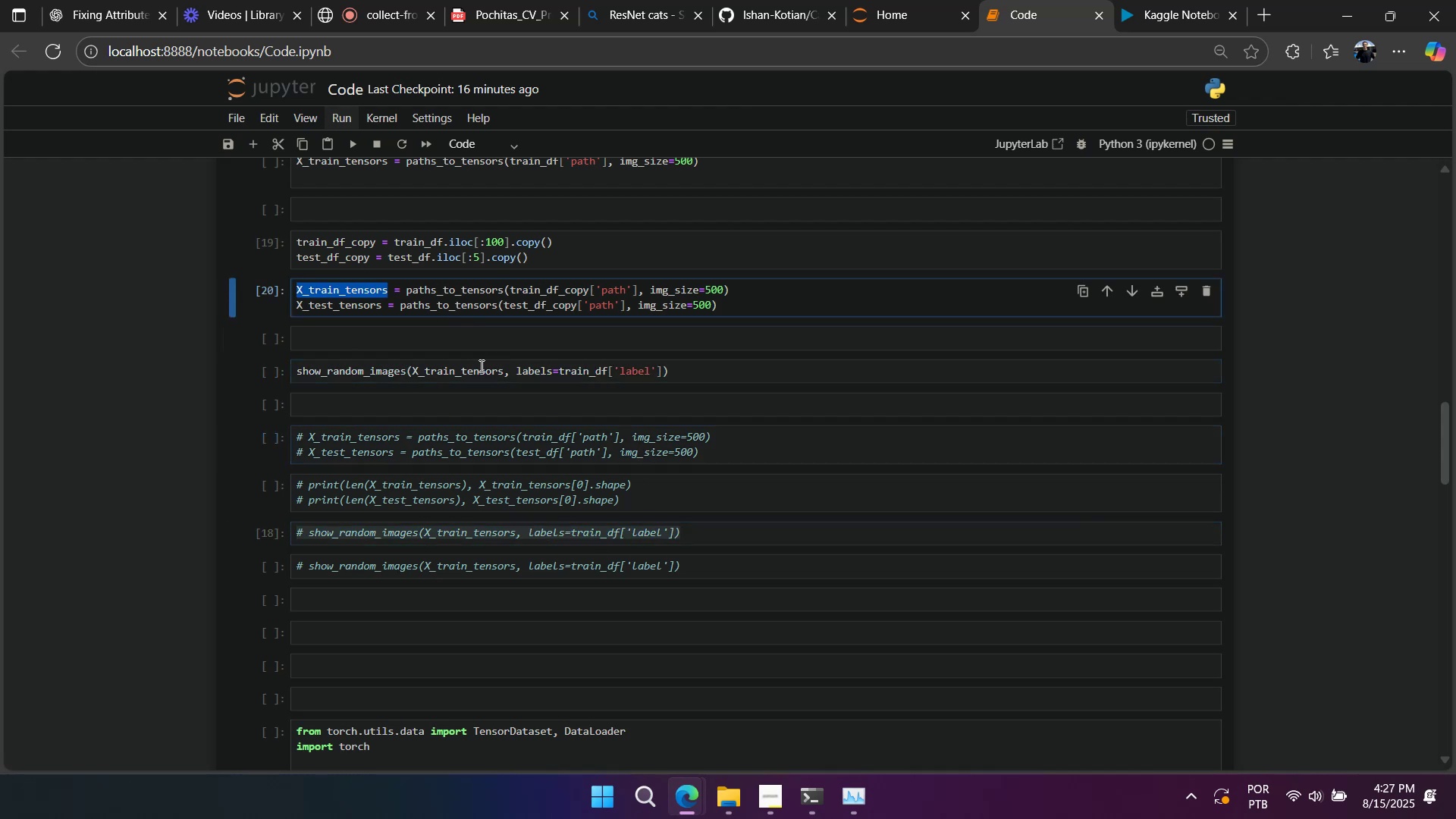 
double_click([480, 366])
 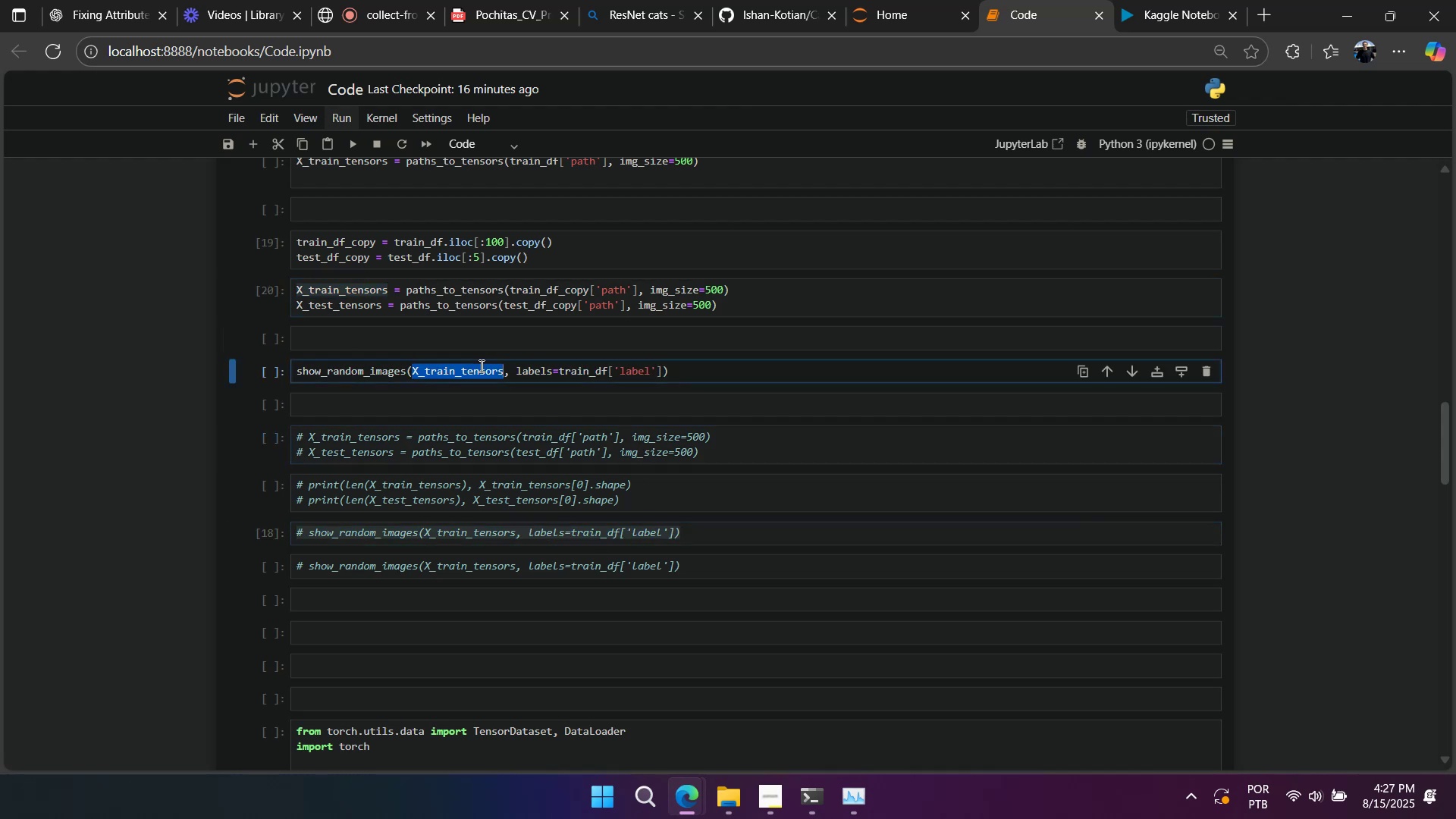 
key(Control+ControlLeft)
 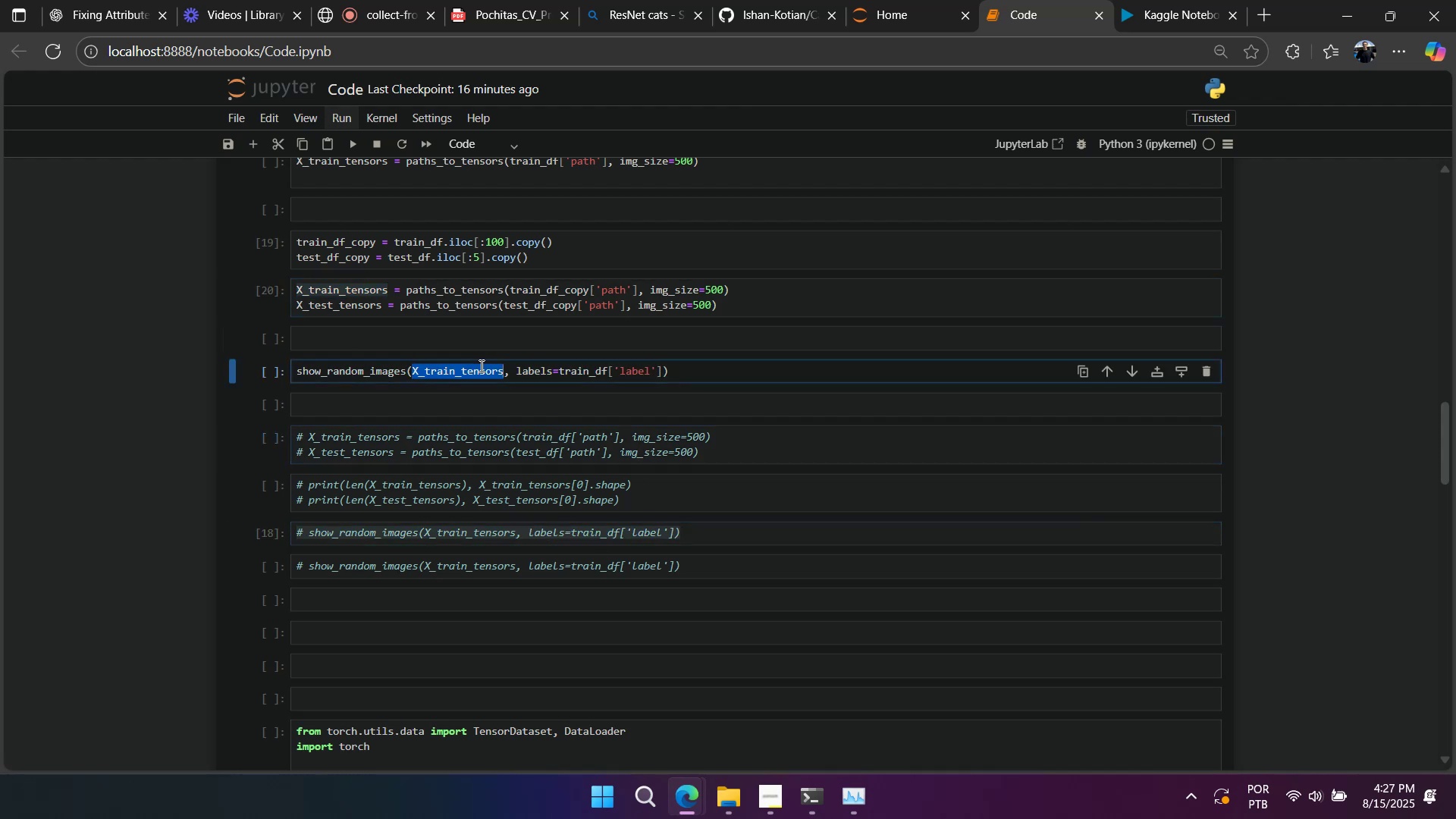 
key(Control+V)
 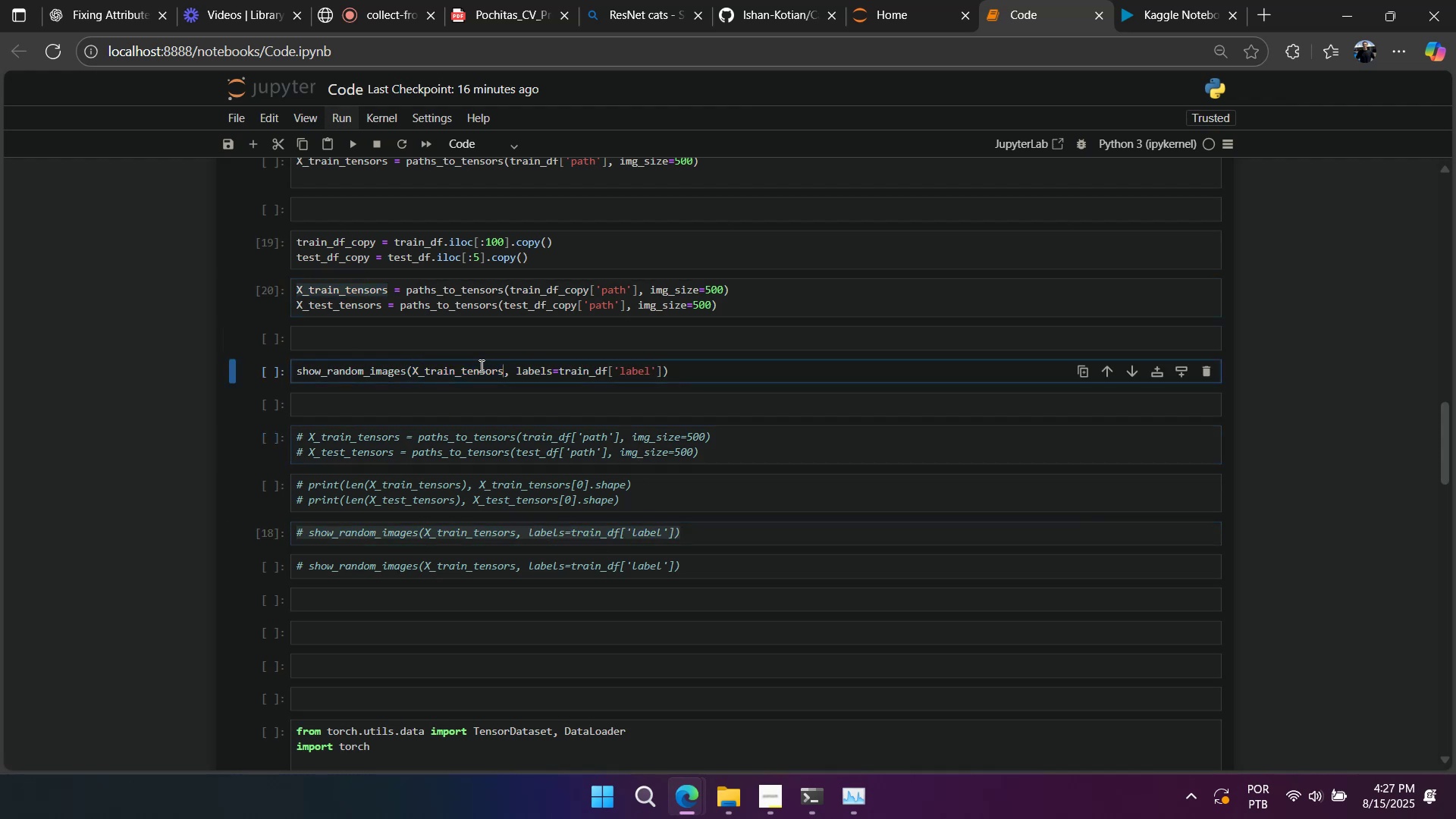 
key(Shift+Enter)
 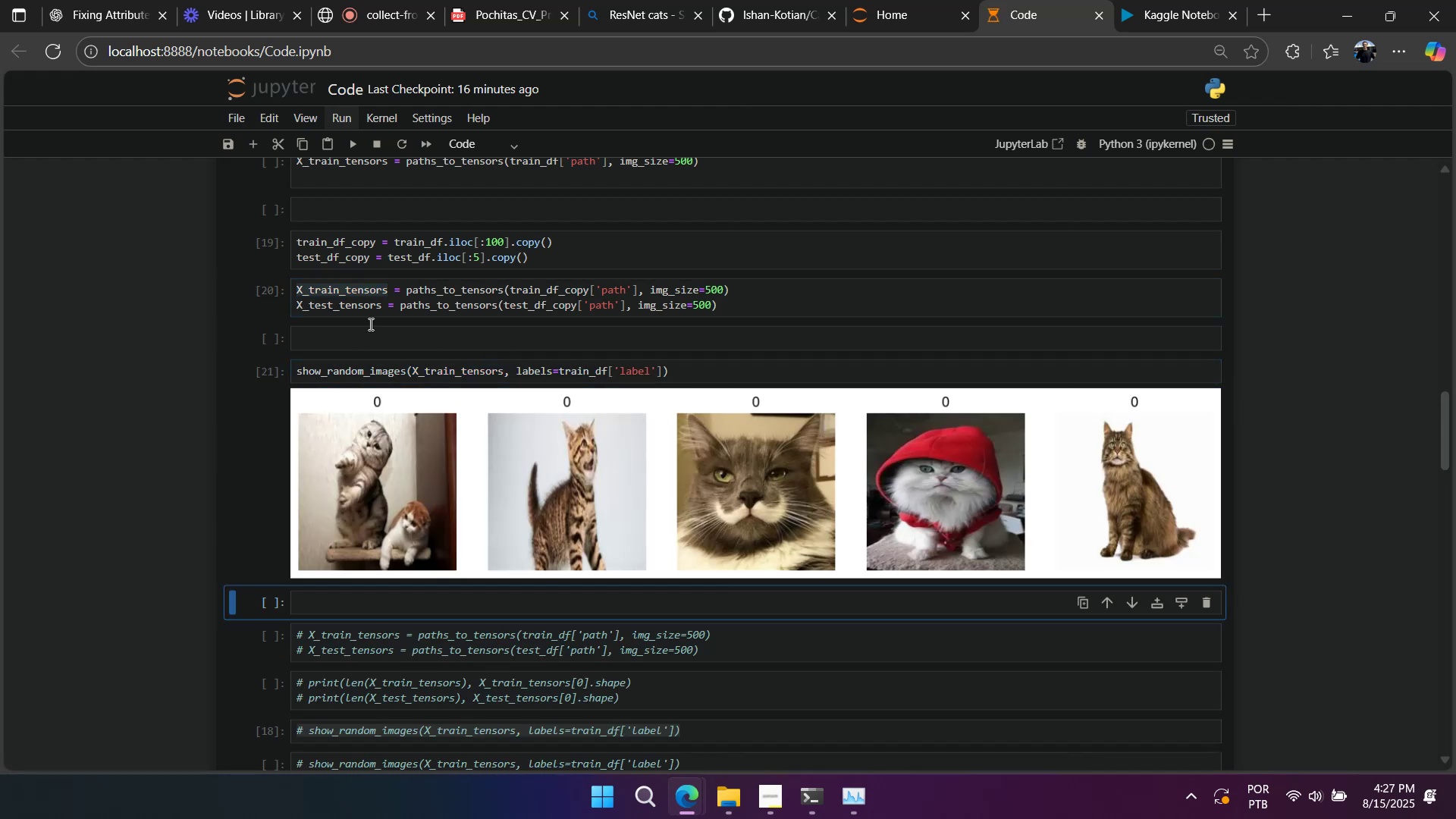 
left_click([353, 310])
 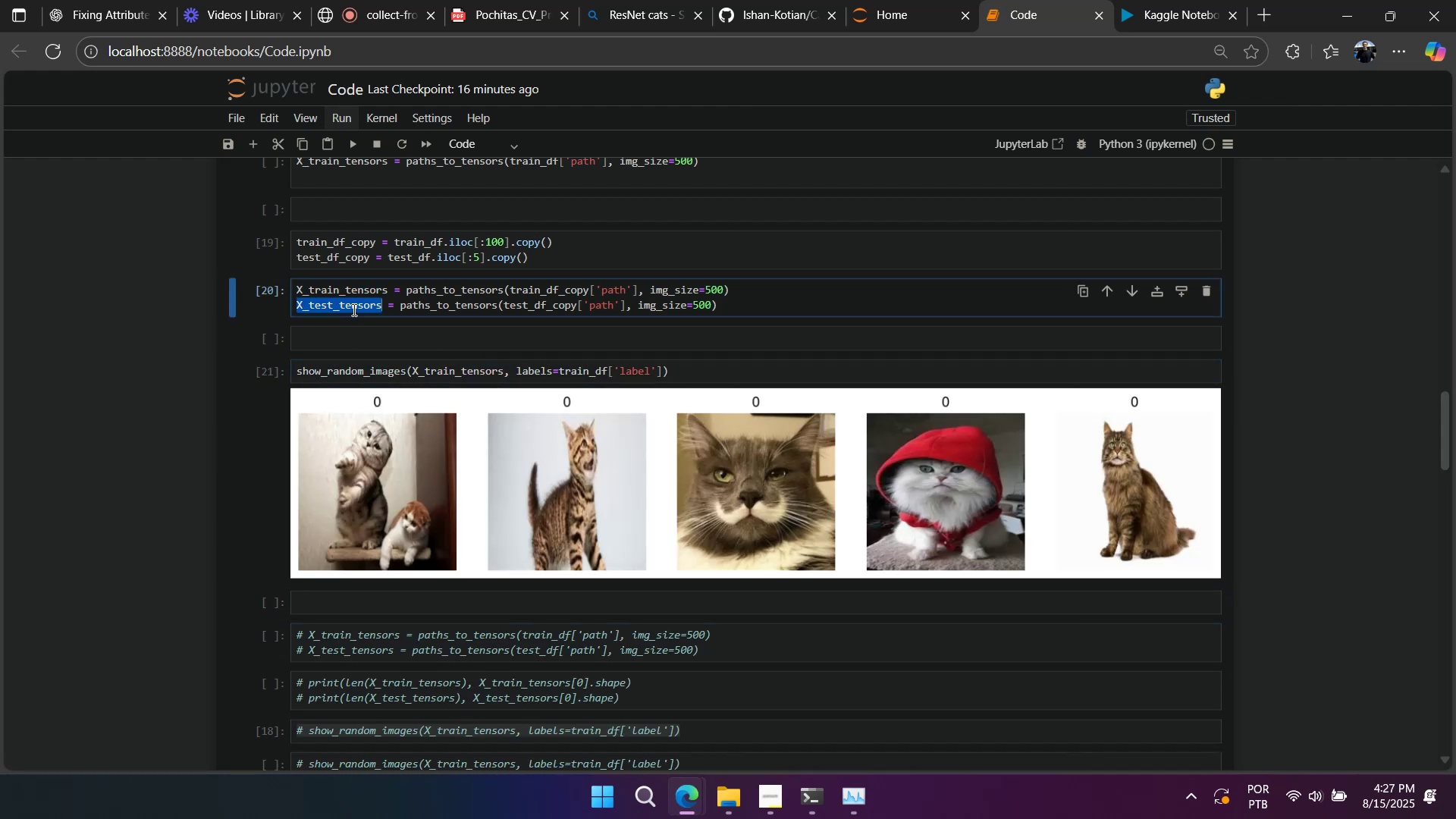 
key(Control+C)
 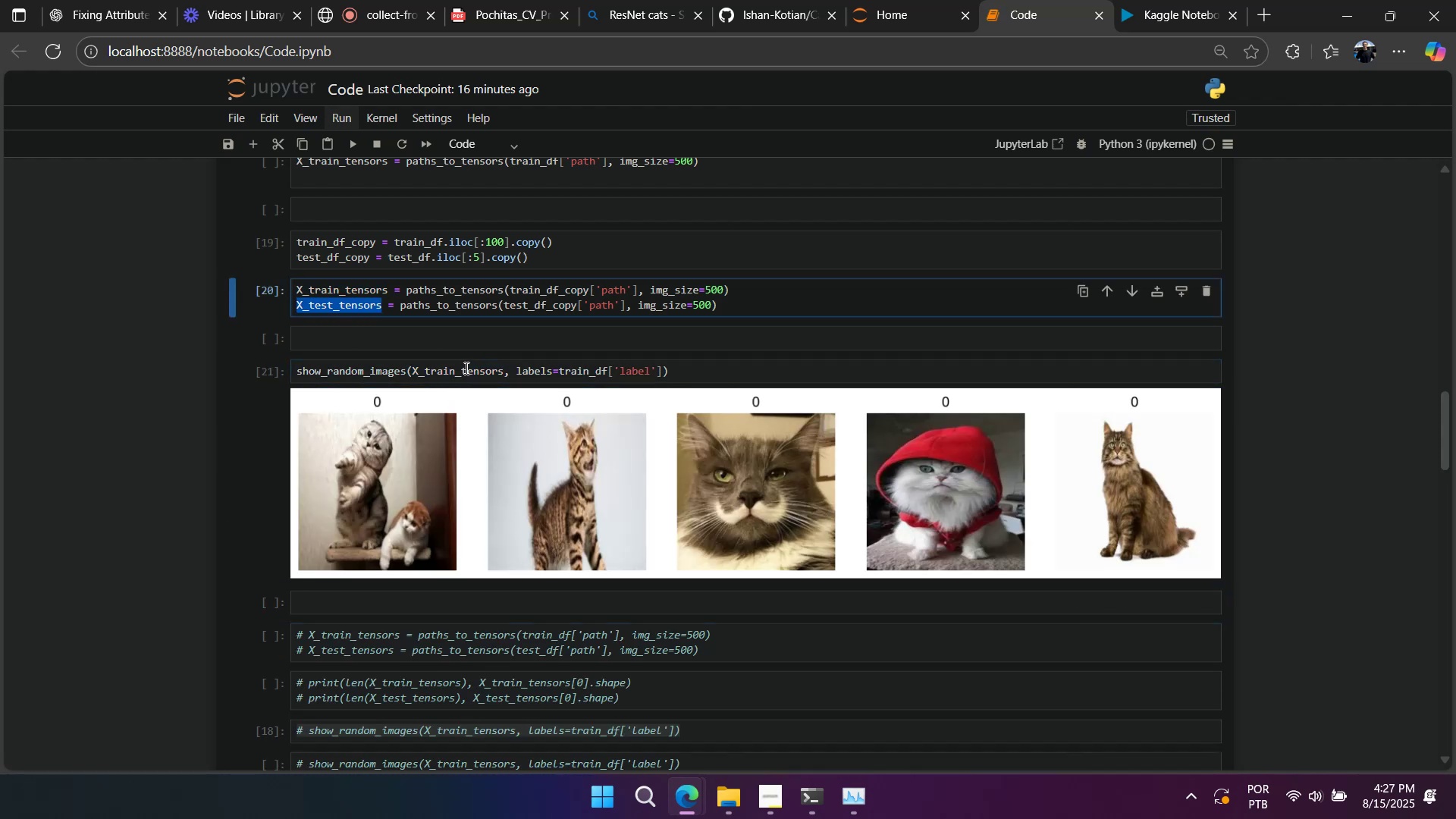 
double_click([465, 368])
 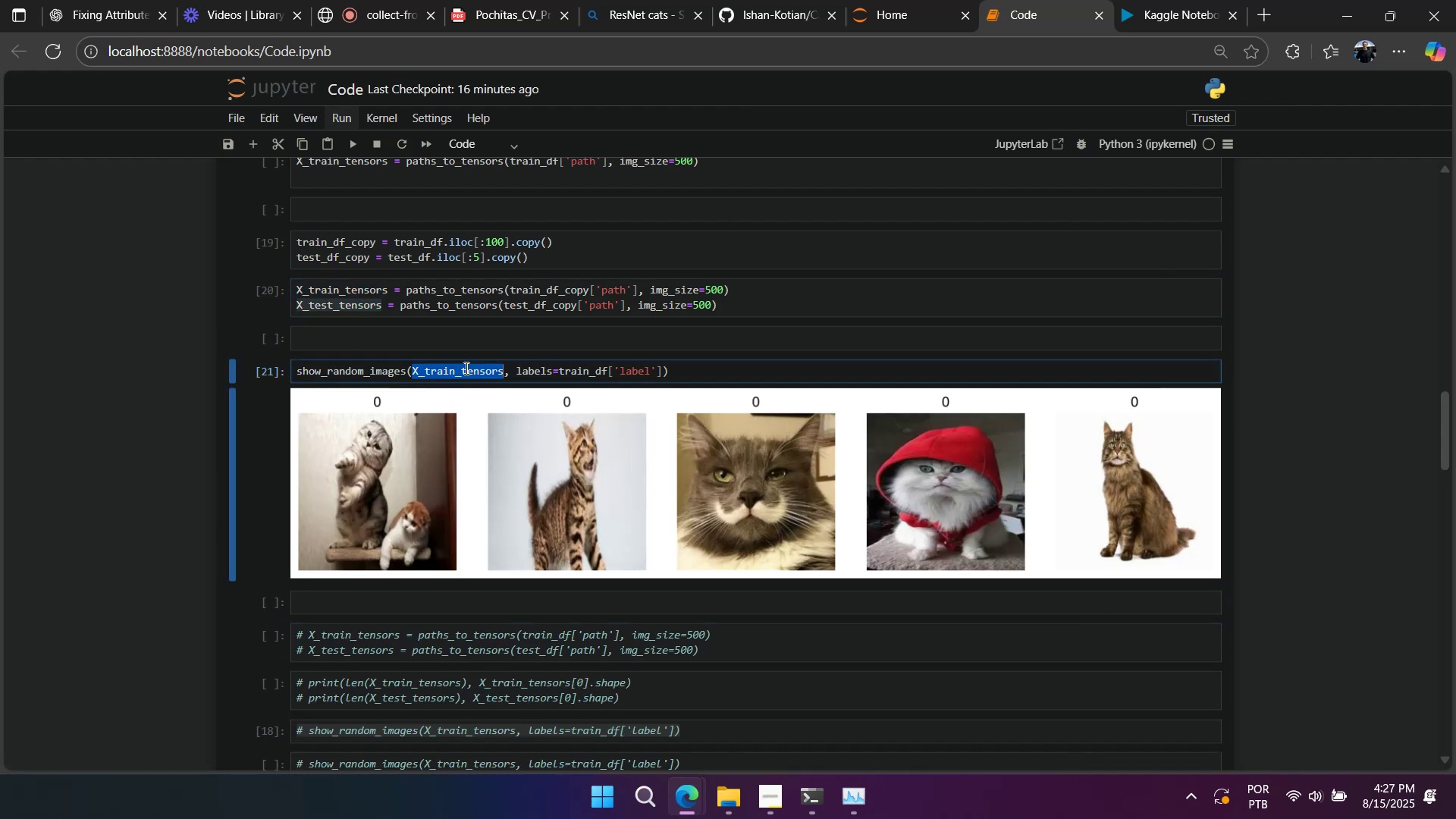 
key(Control+ControlLeft)
 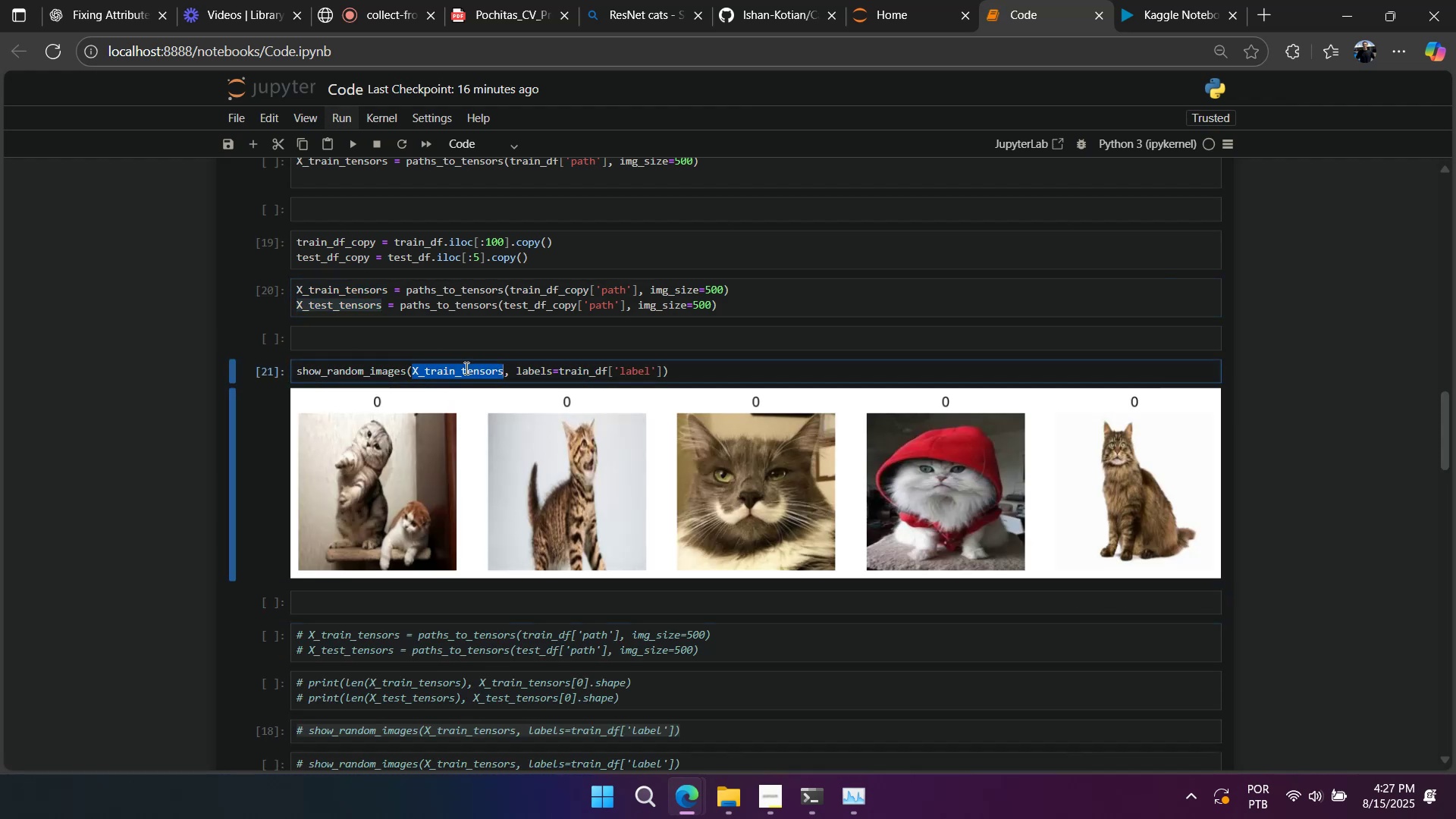 
key(Control+V)
 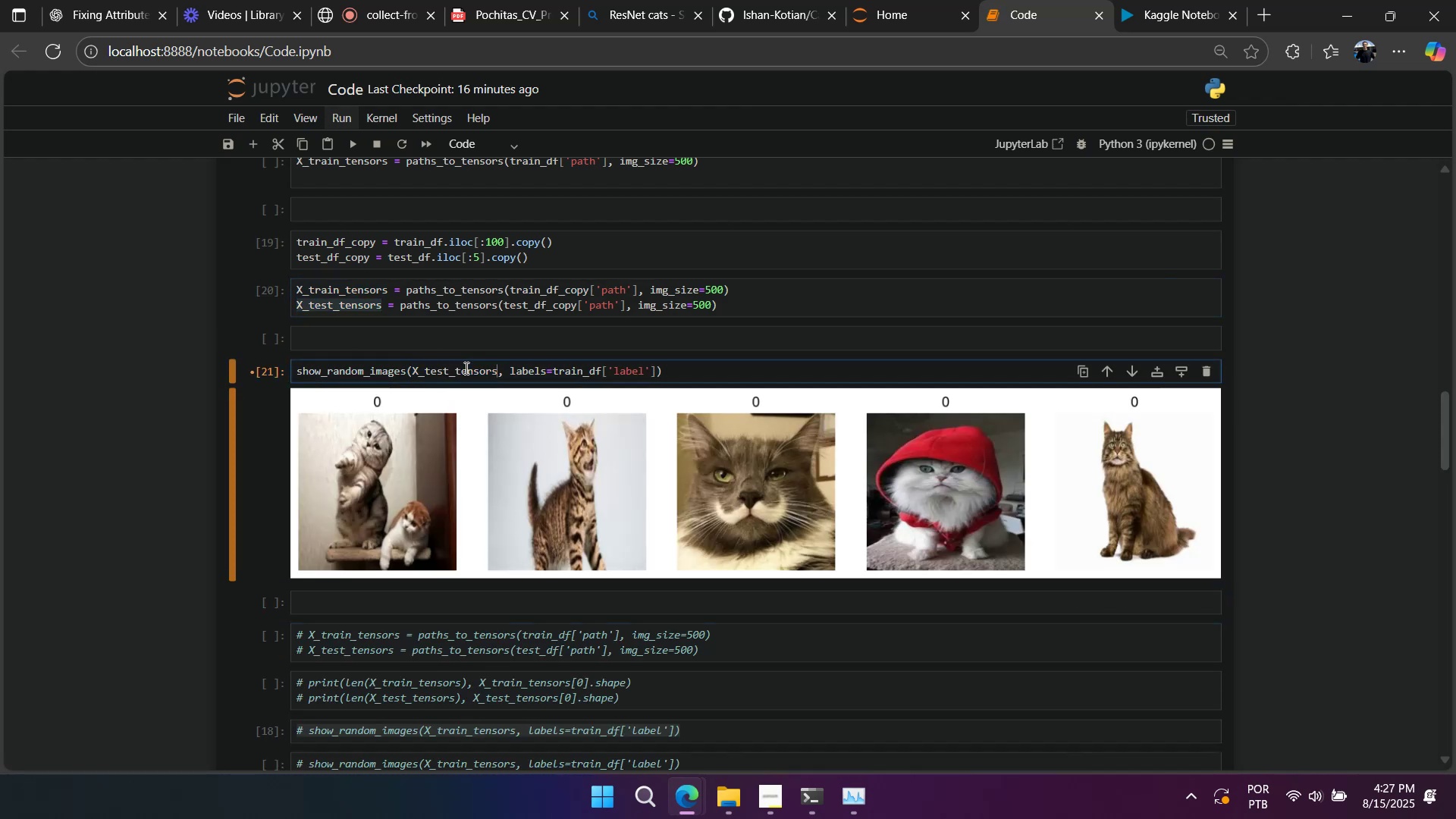 
key(Shift+Enter)
 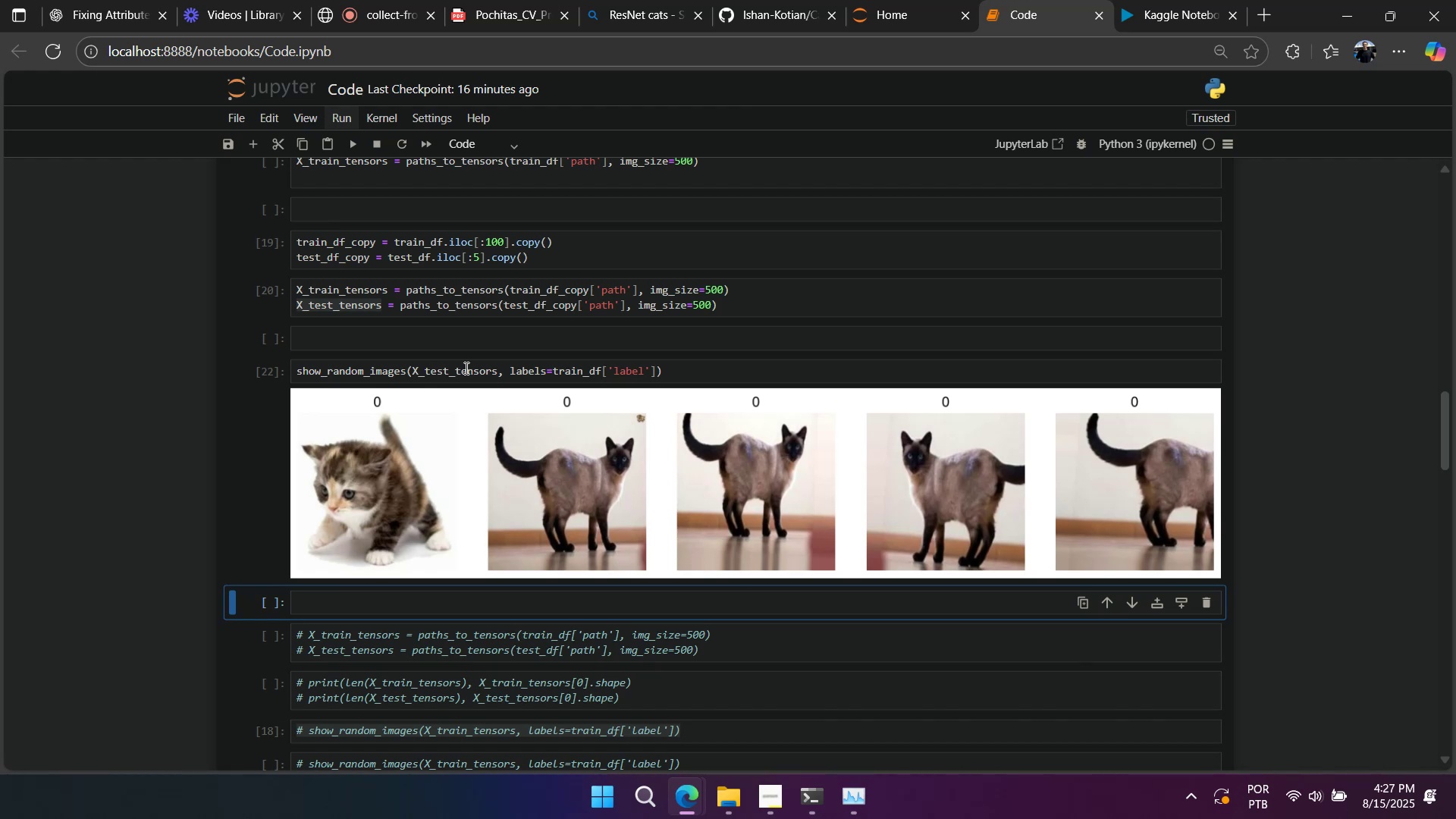 
wait(18.69)
 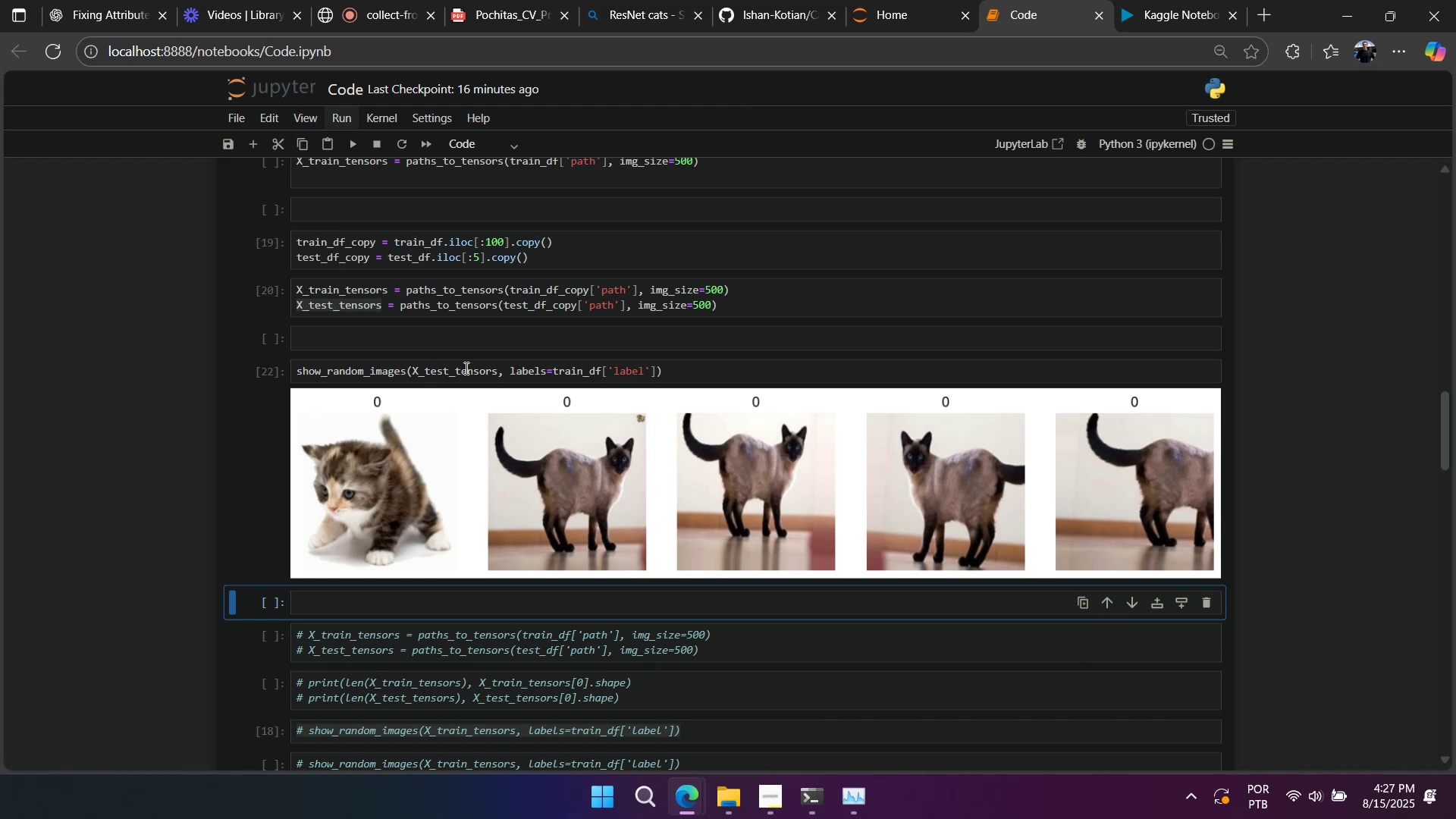 
double_click([441, 375])
 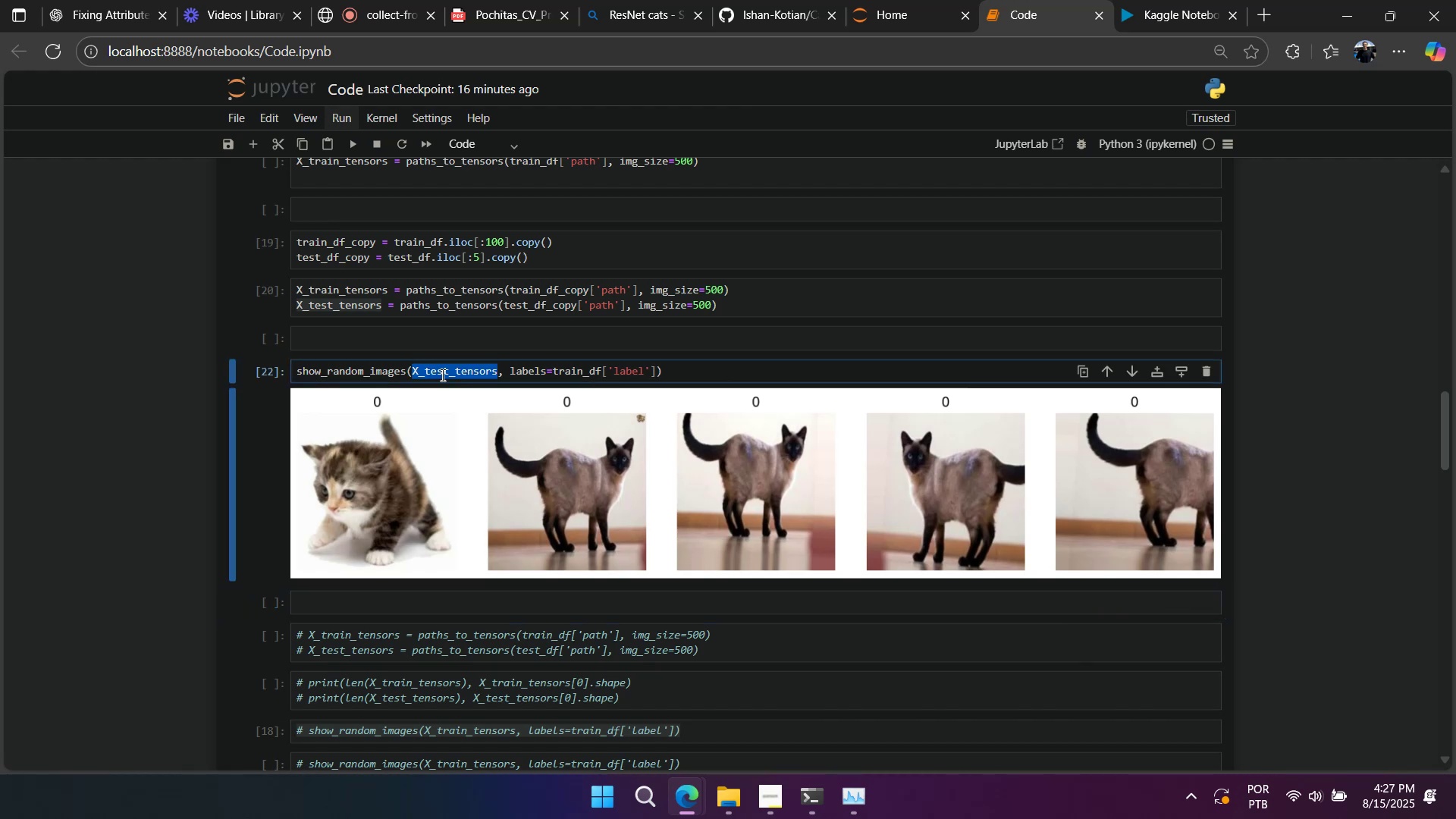 
type(X_train_tensors)
 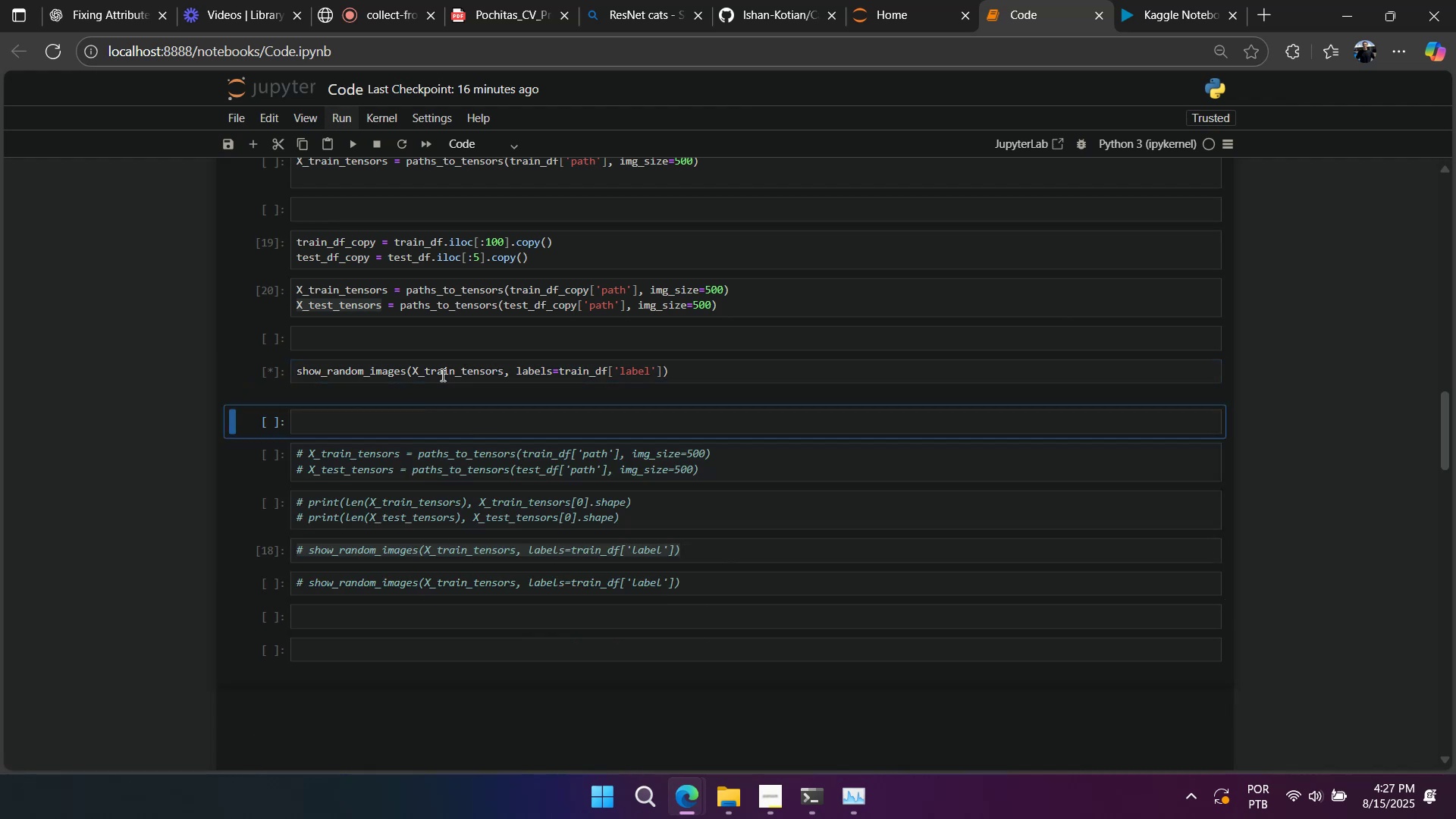 
key(Shift+Enter)
 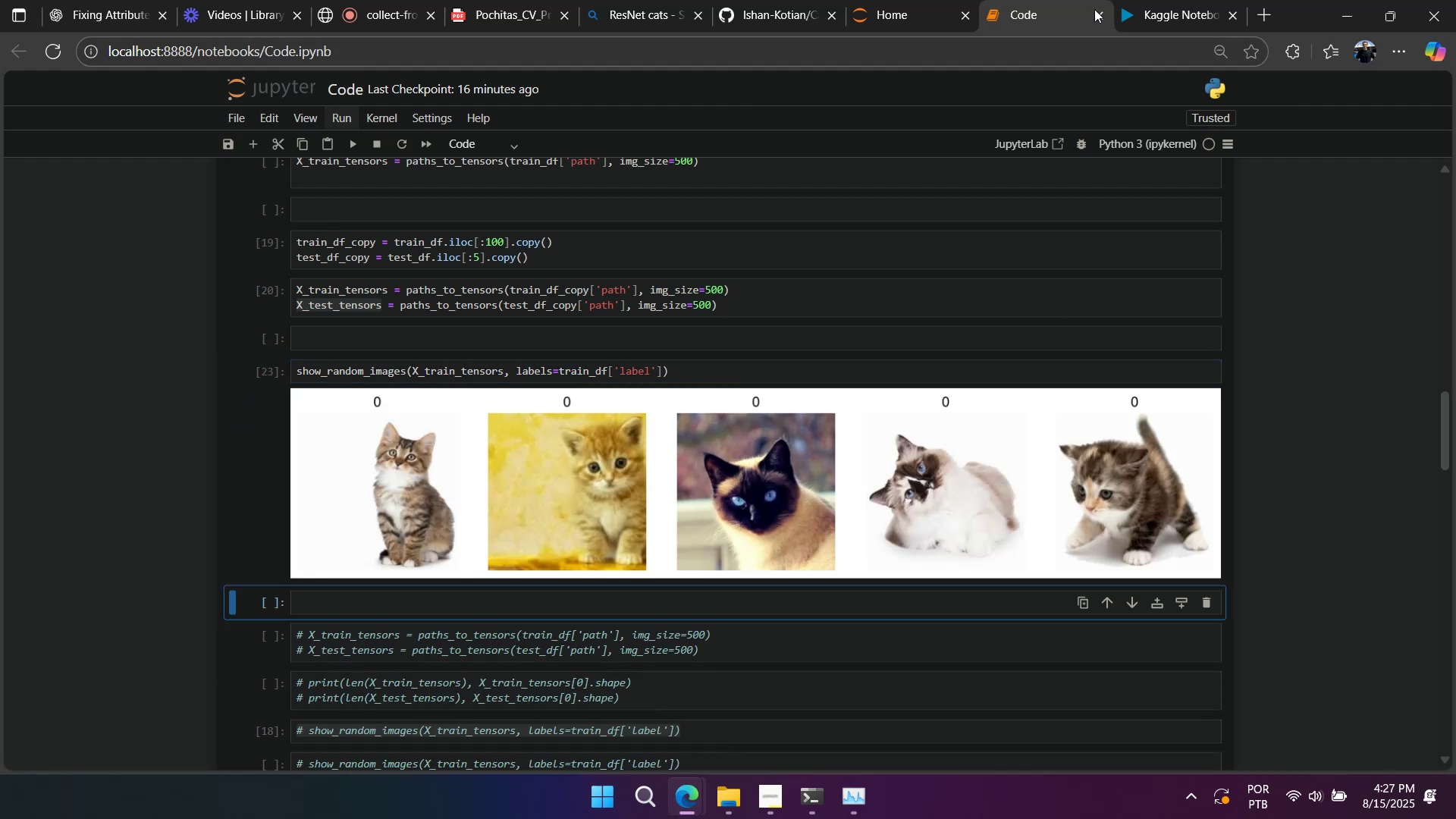 
left_click([1165, 12])
 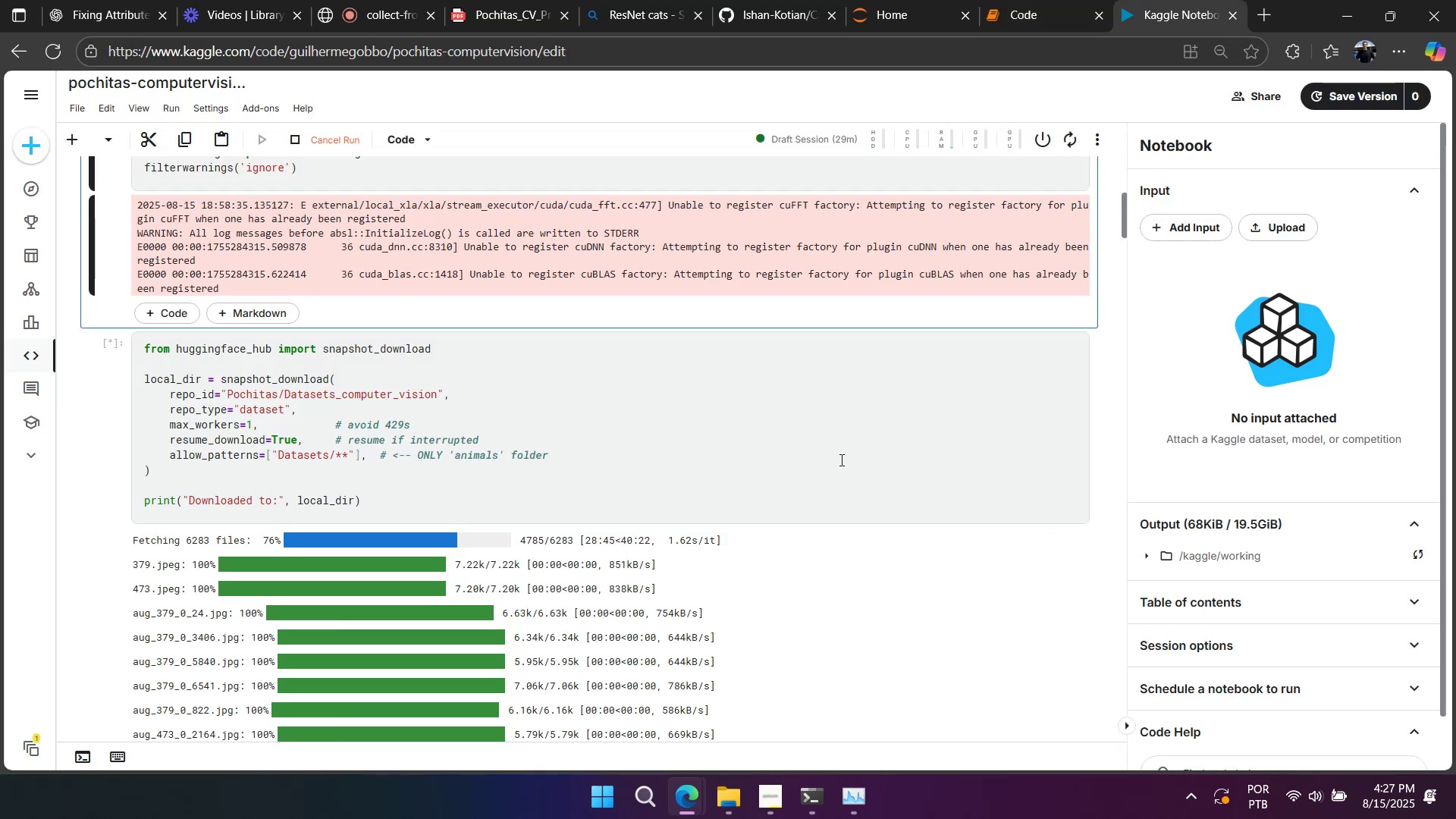 
left_click([1051, 12])
 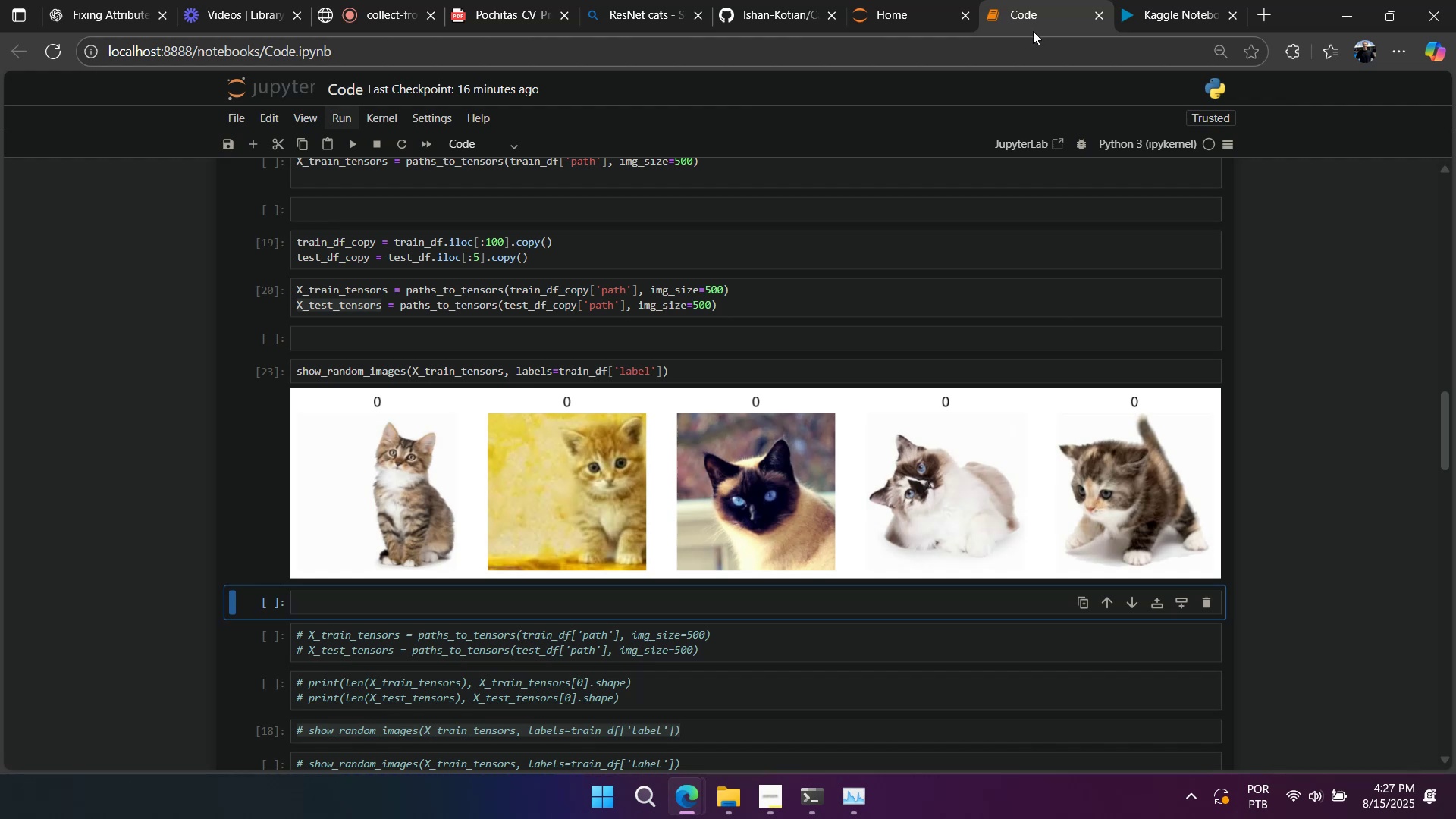 
wait(7.99)
 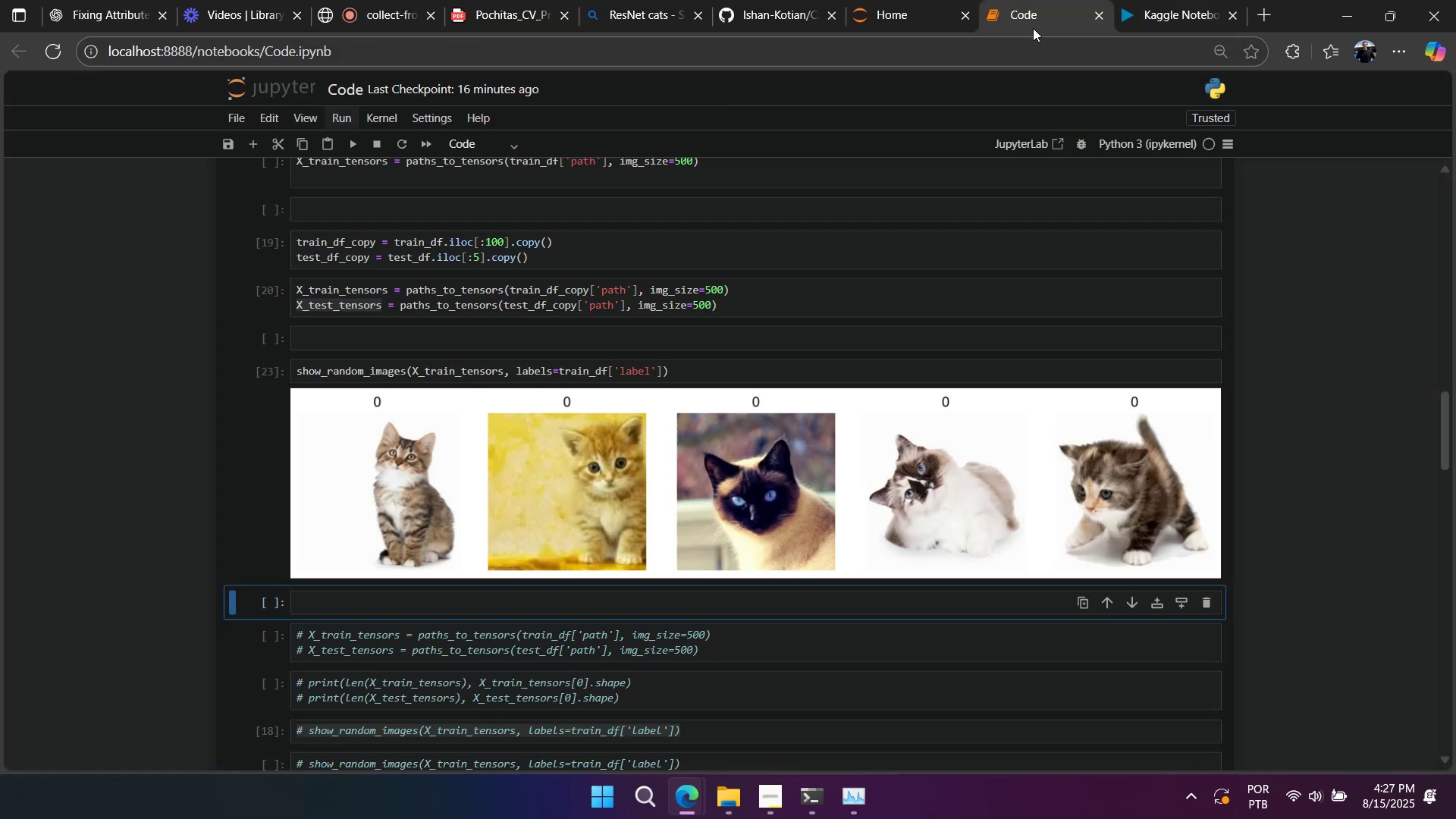 
left_click([573, 362])
 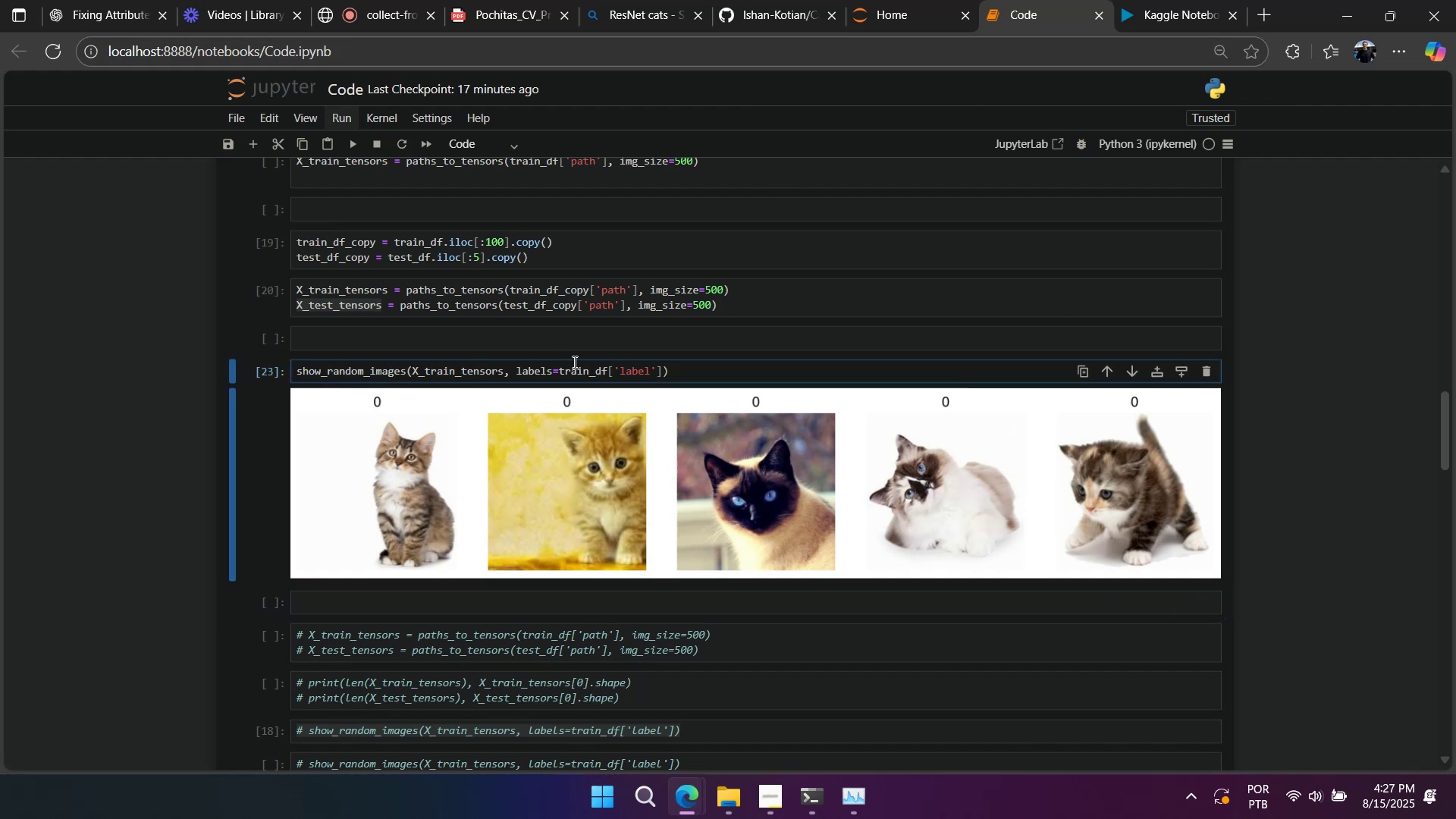 
key(Control+Slash)
 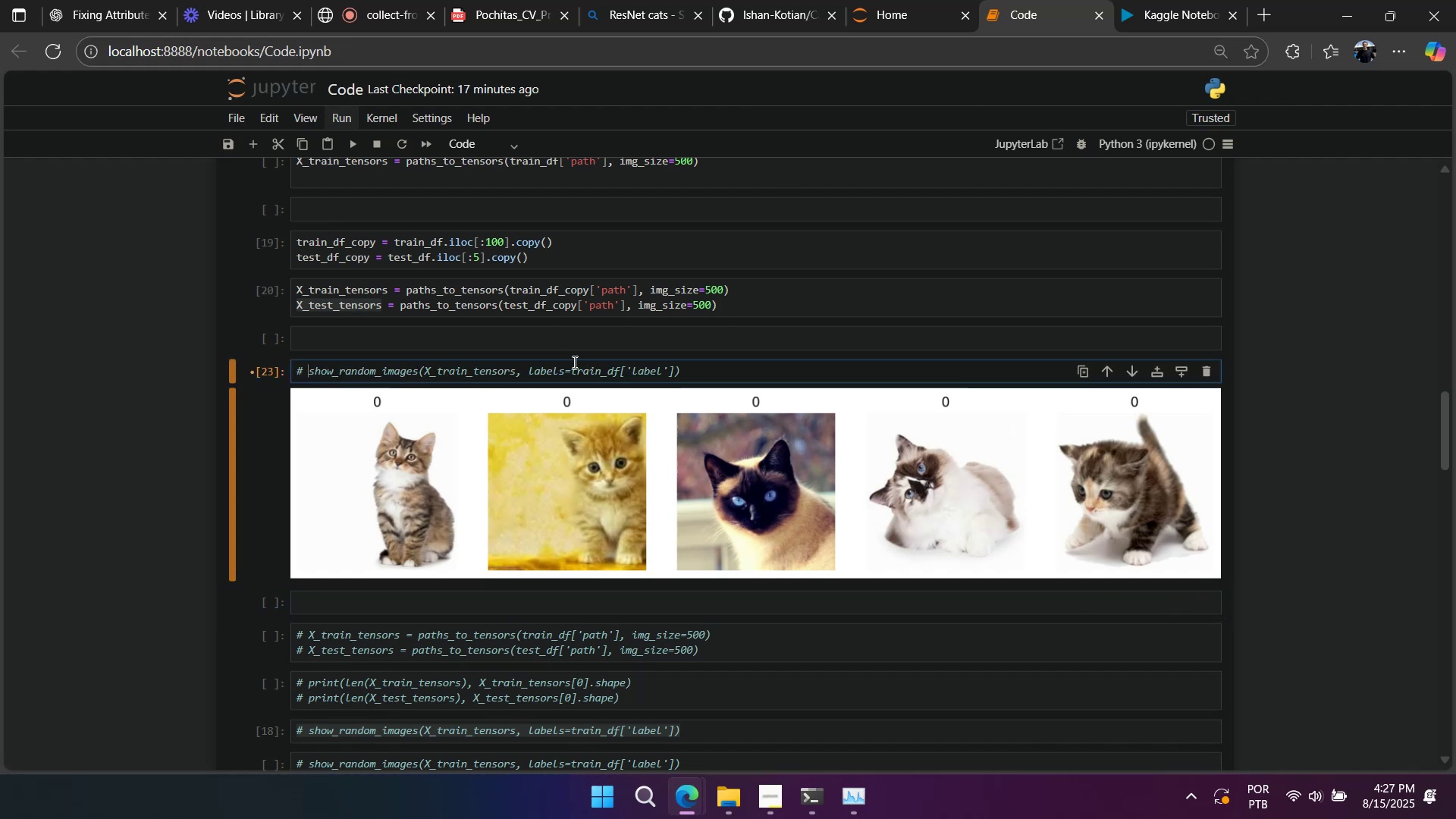 
key(Shift+Enter)
 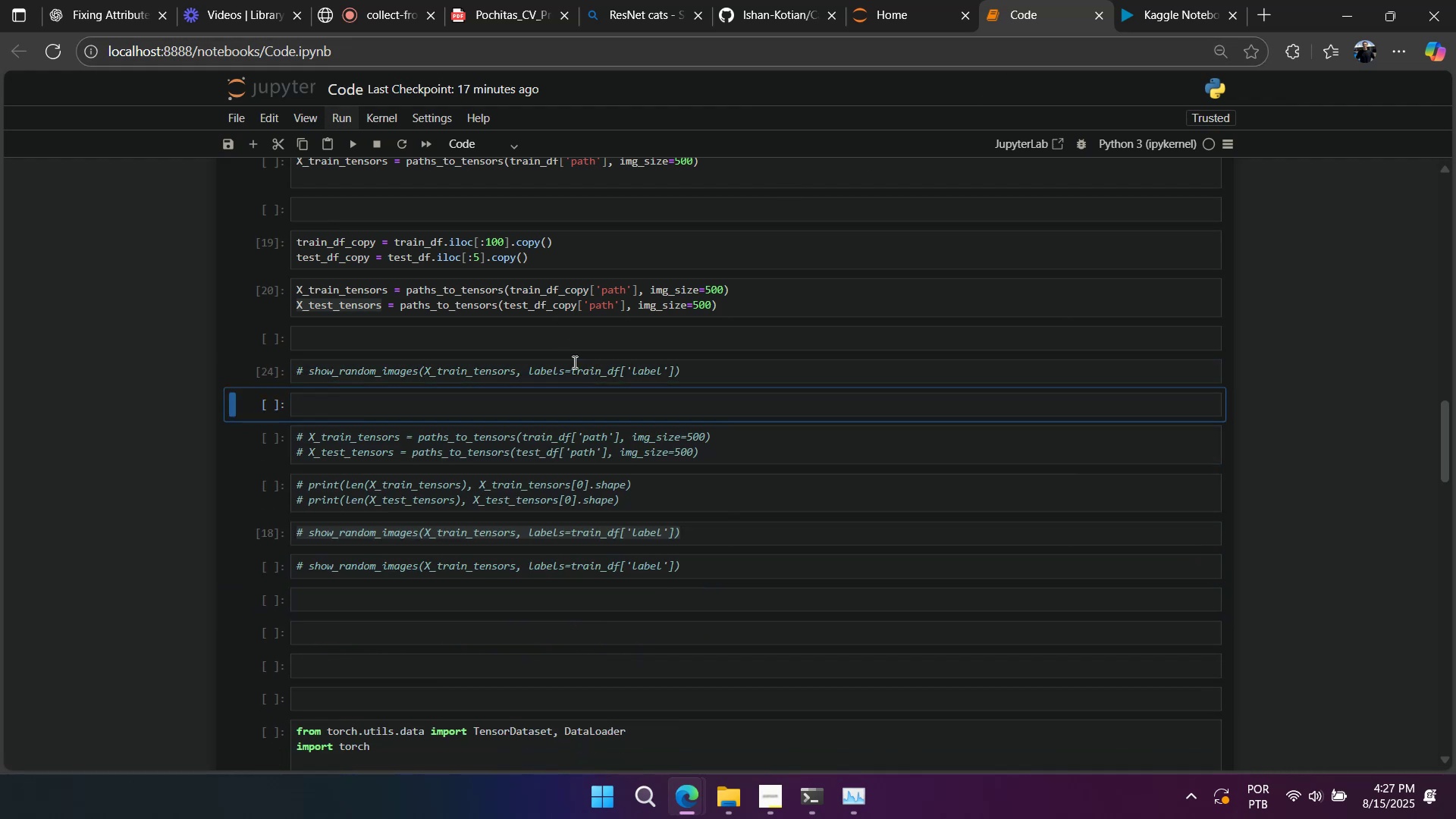 
scroll: coordinate [717, 325], scroll_direction: up, amount: 1.0
 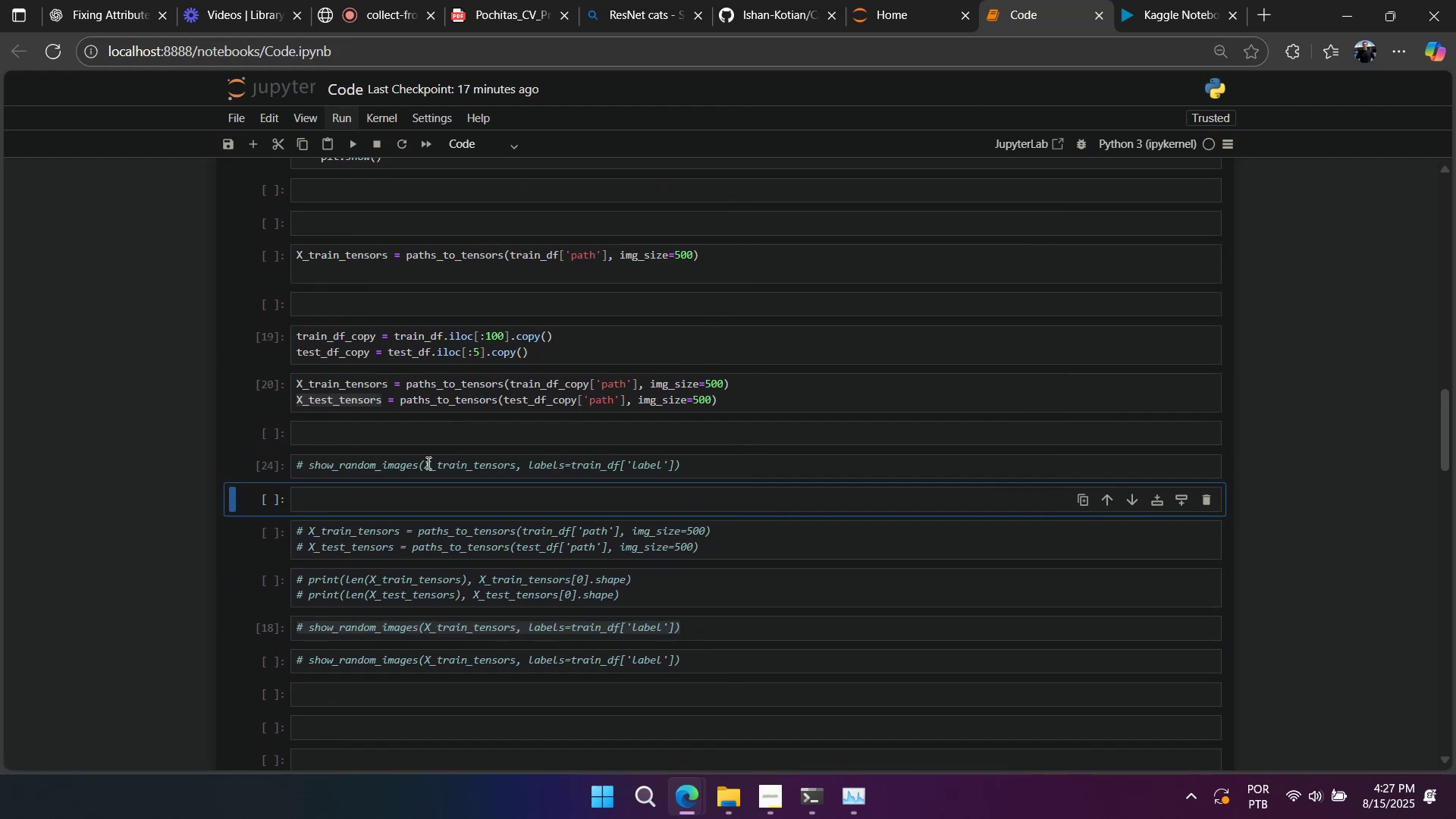 
left_click([669, 460])
 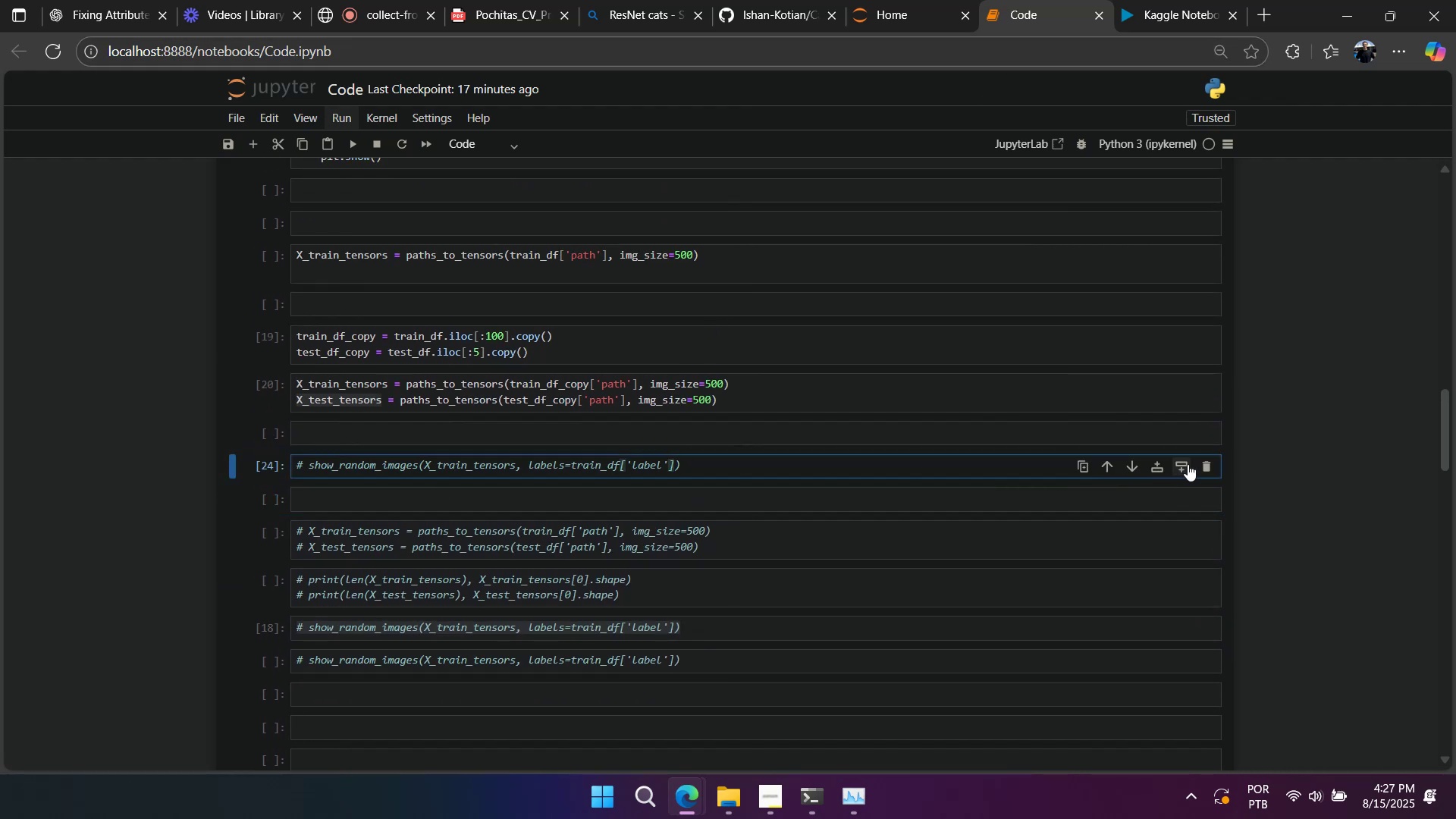 
left_click([1200, 462])
 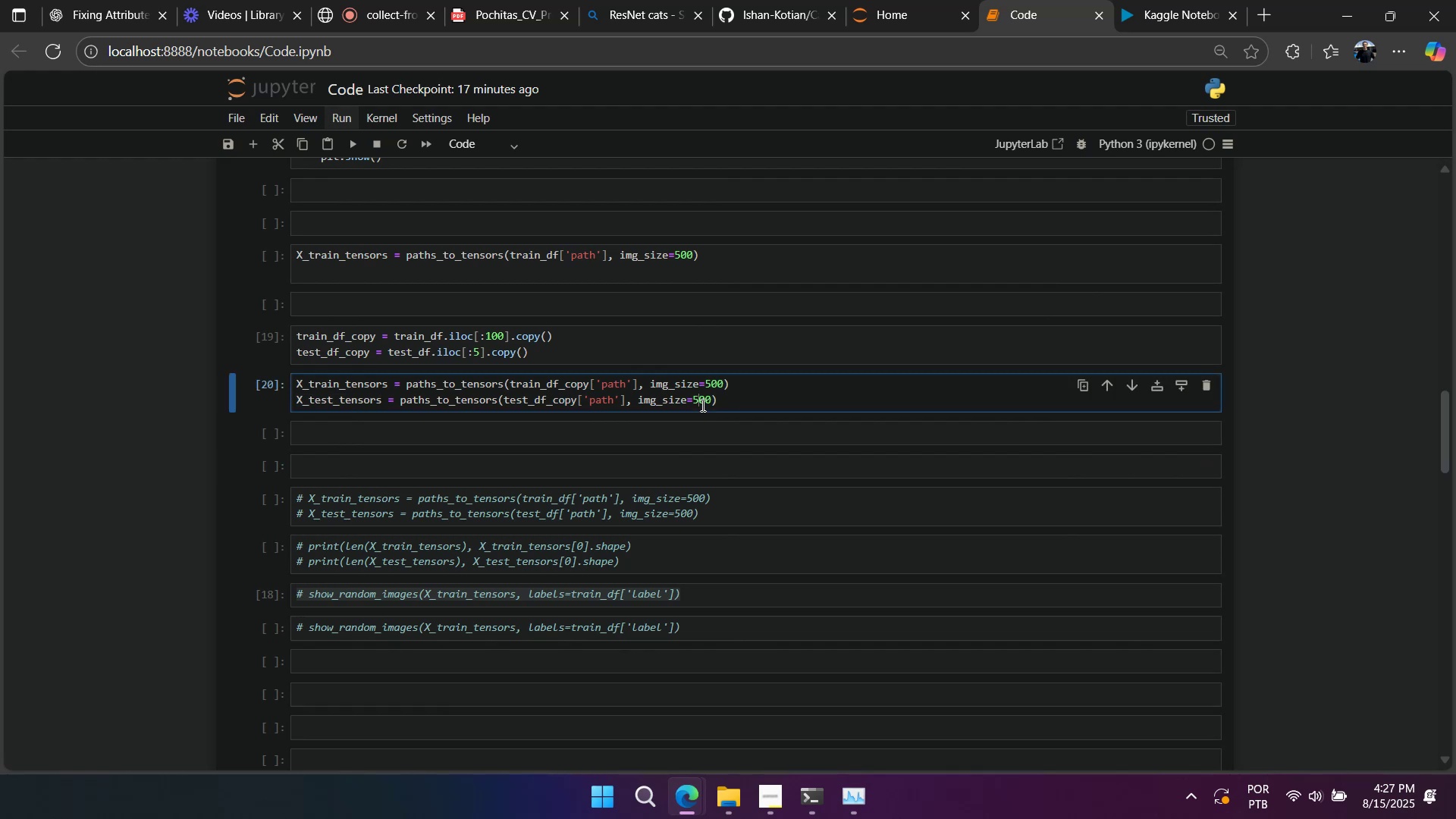 
scroll: coordinate [697, 414], scroll_direction: down, amount: 3.0
 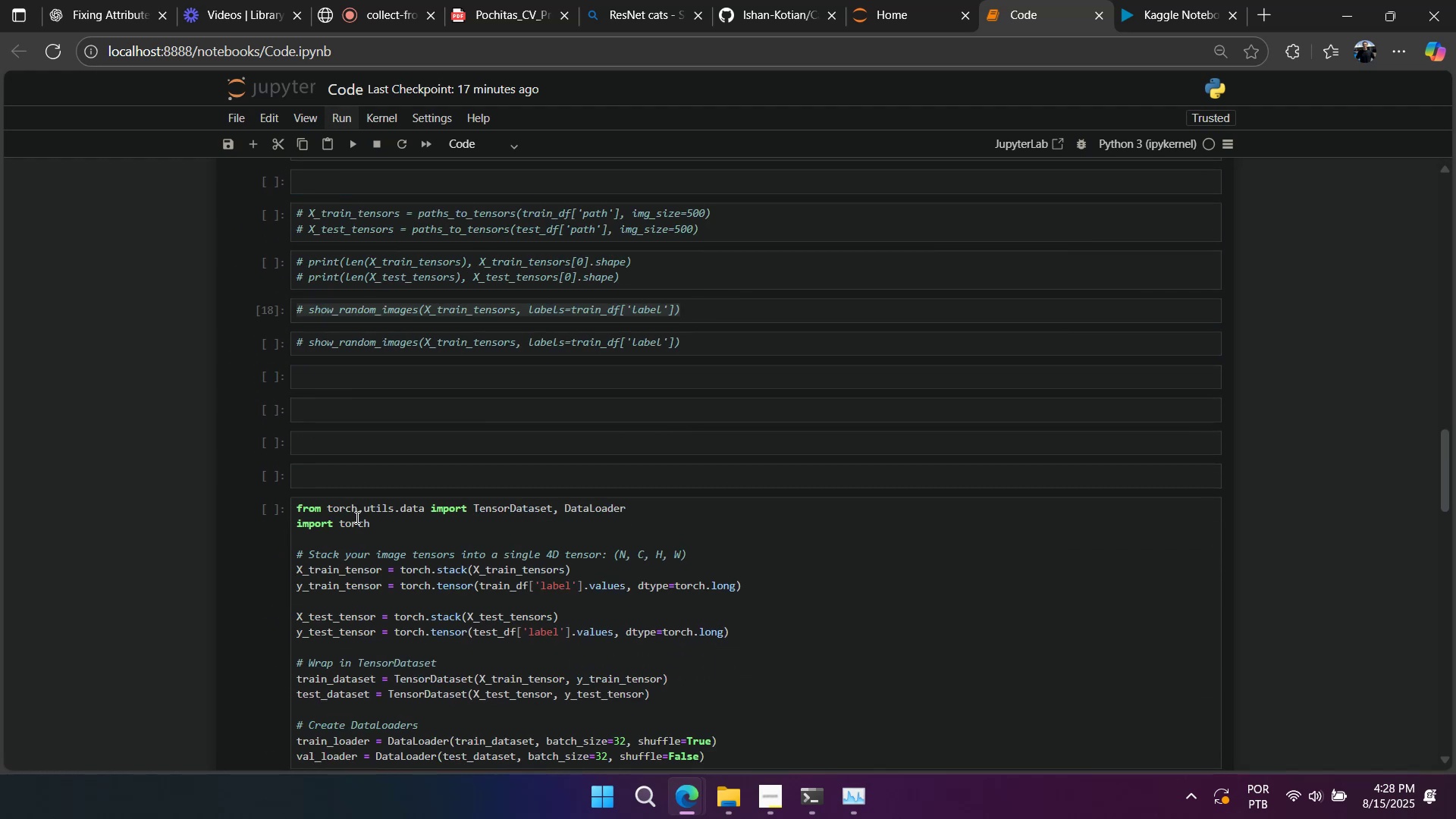 
left_click_drag(start_coordinate=[386, 526], to_coordinate=[210, 488])
 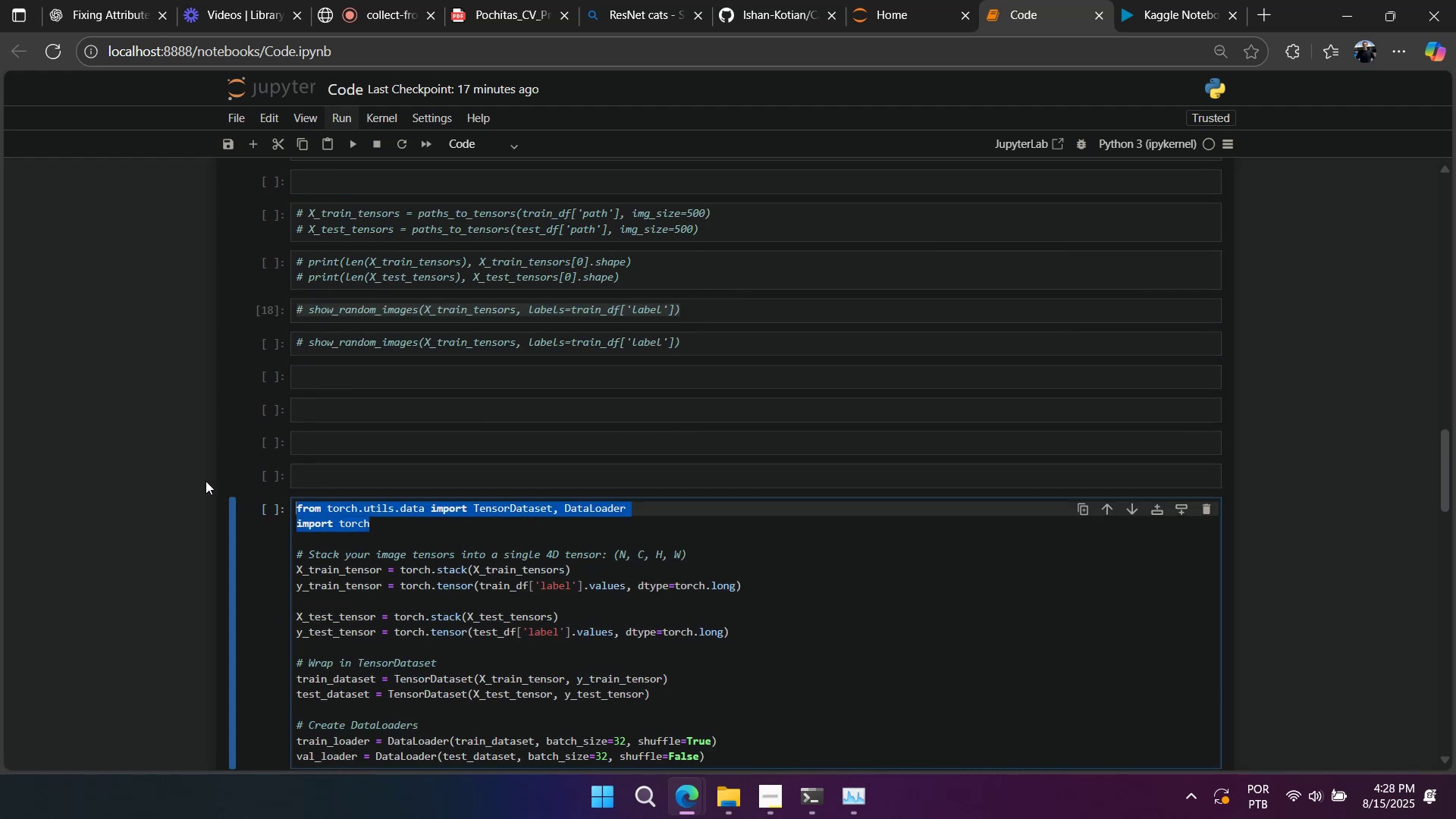 
hold_key(key=ControlLeft, duration=0.57)
 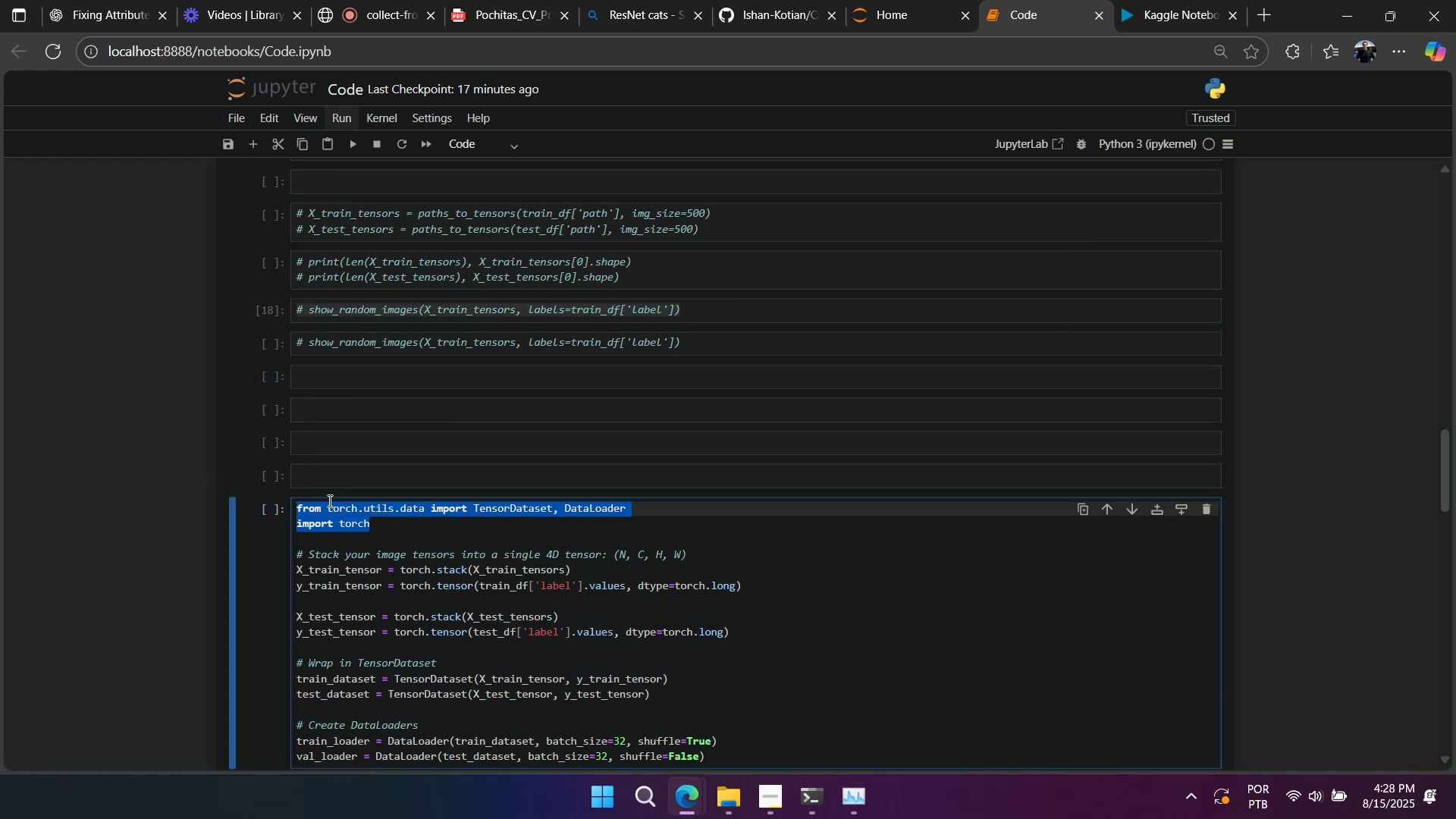 
key(Control+ControlLeft)
 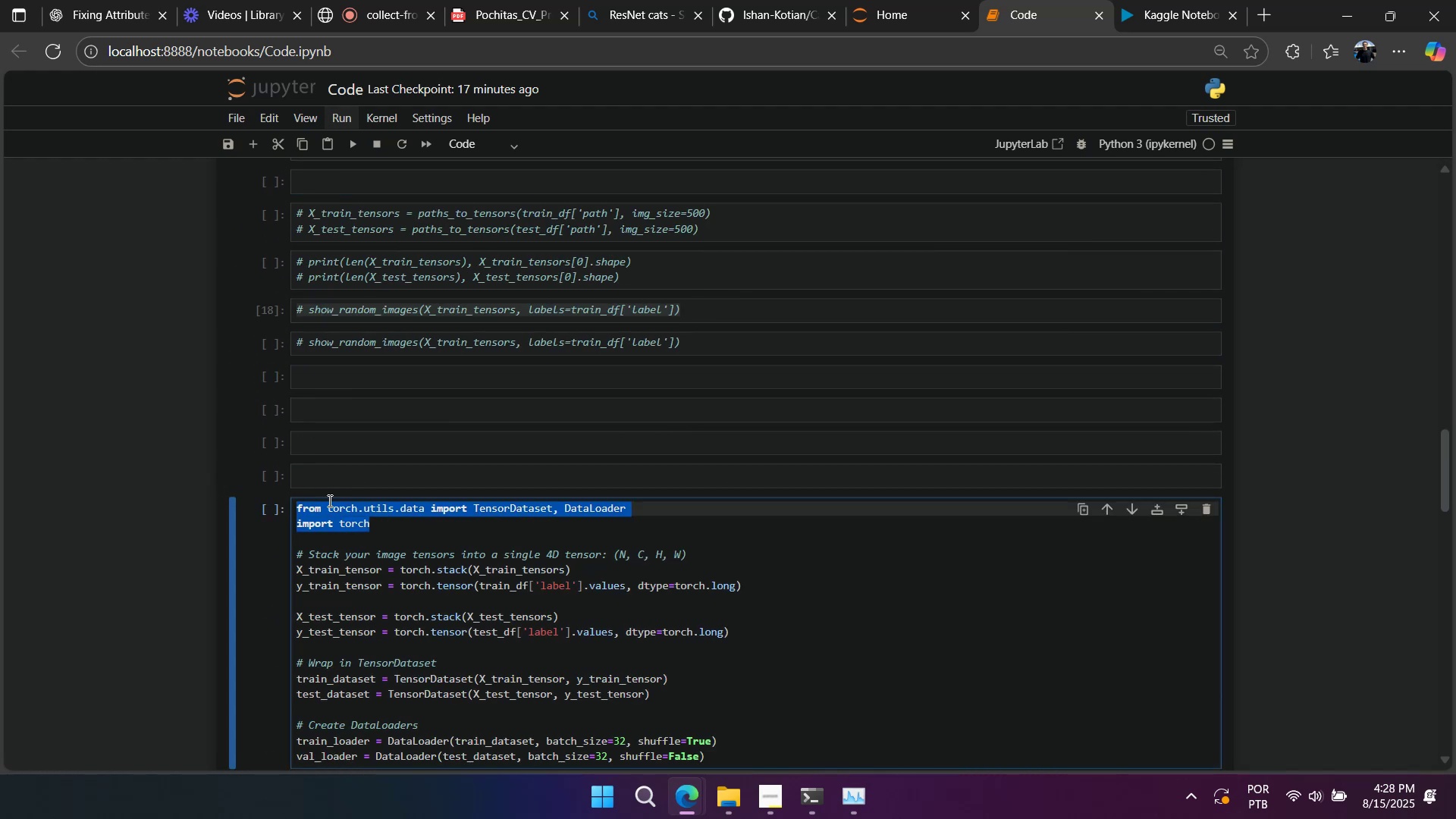 
key(Control+X)
 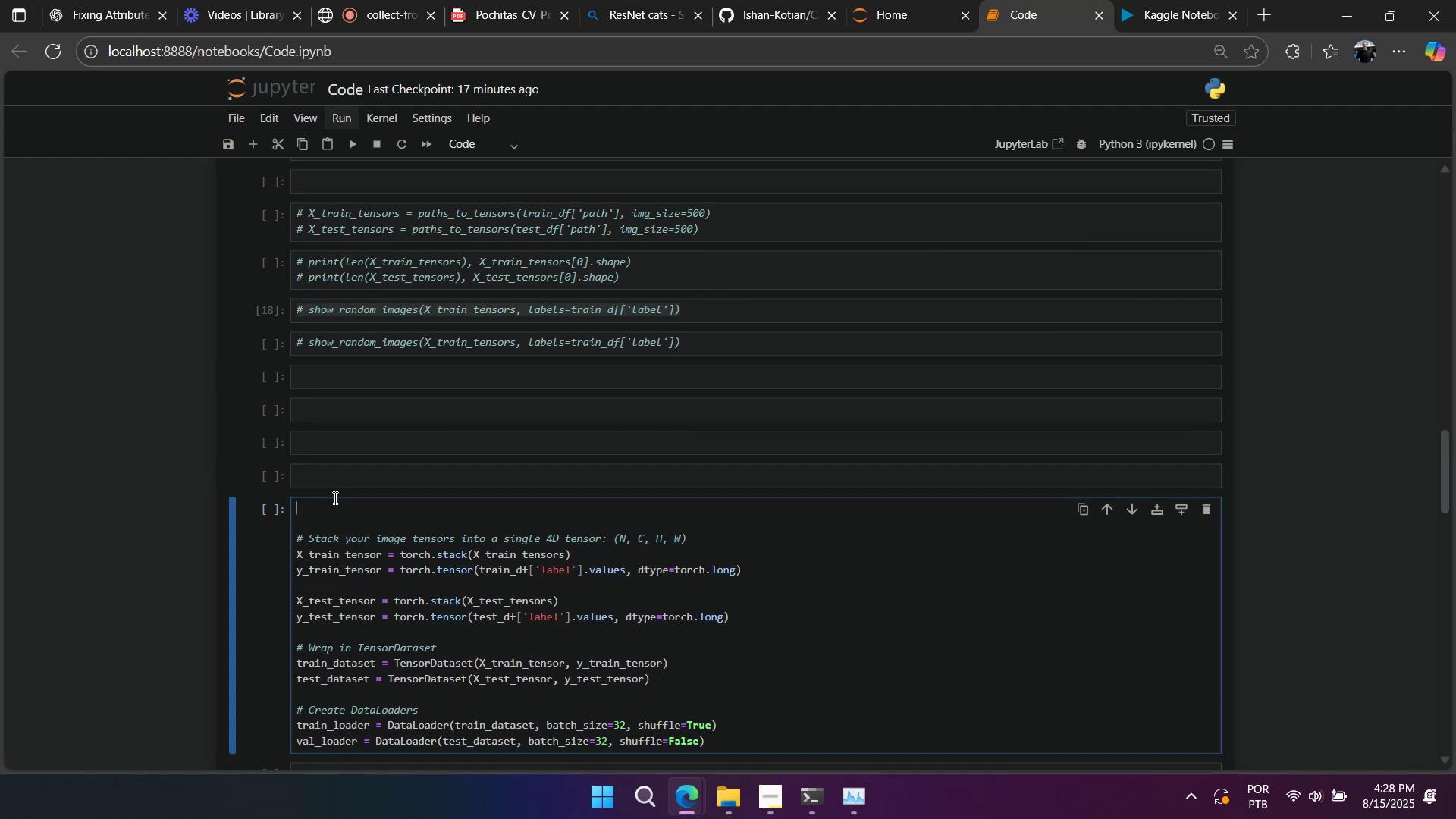 
scroll: coordinate [338, 495], scroll_direction: up, amount: 3.0
 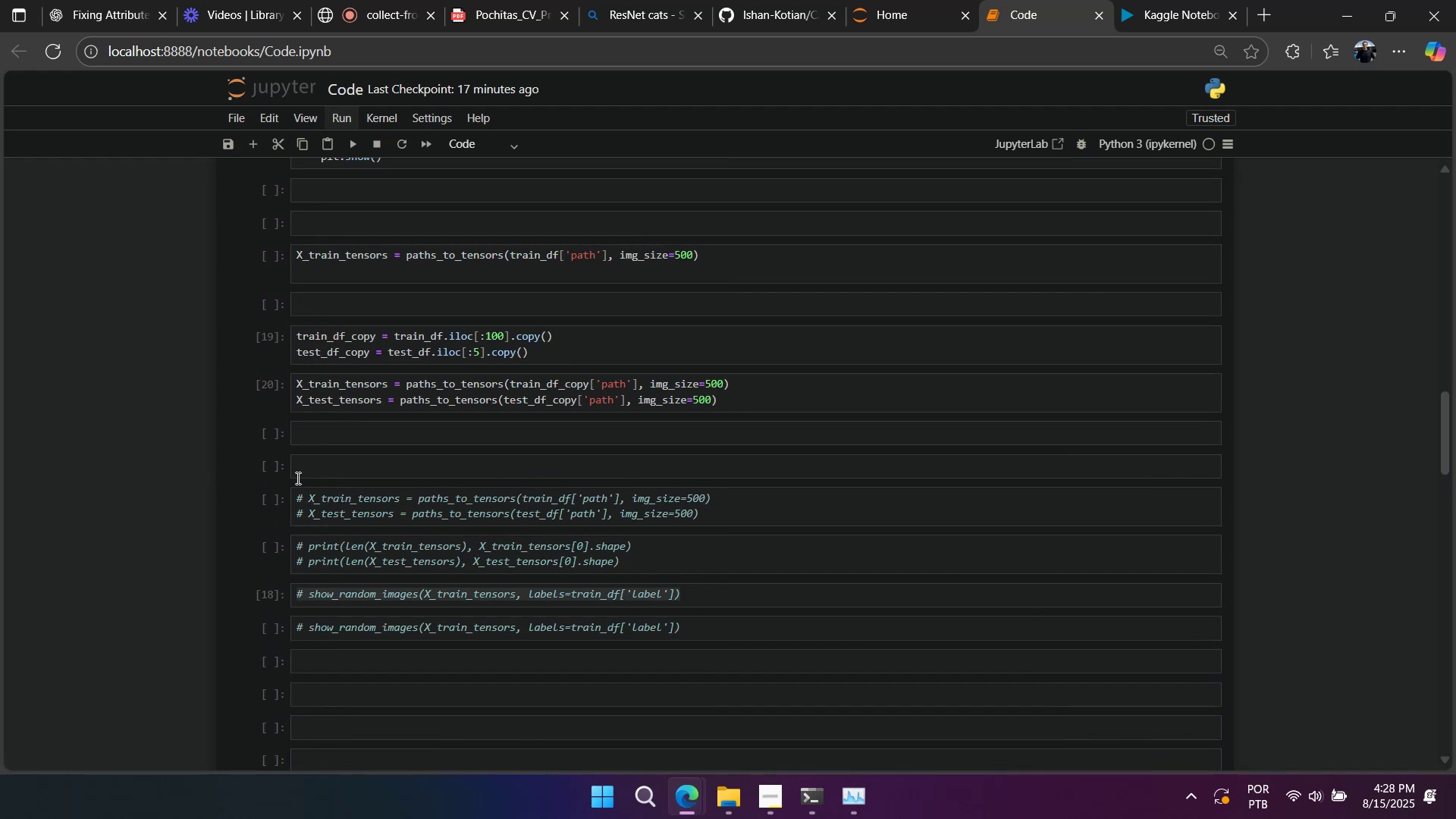 
left_click([272, 503])
 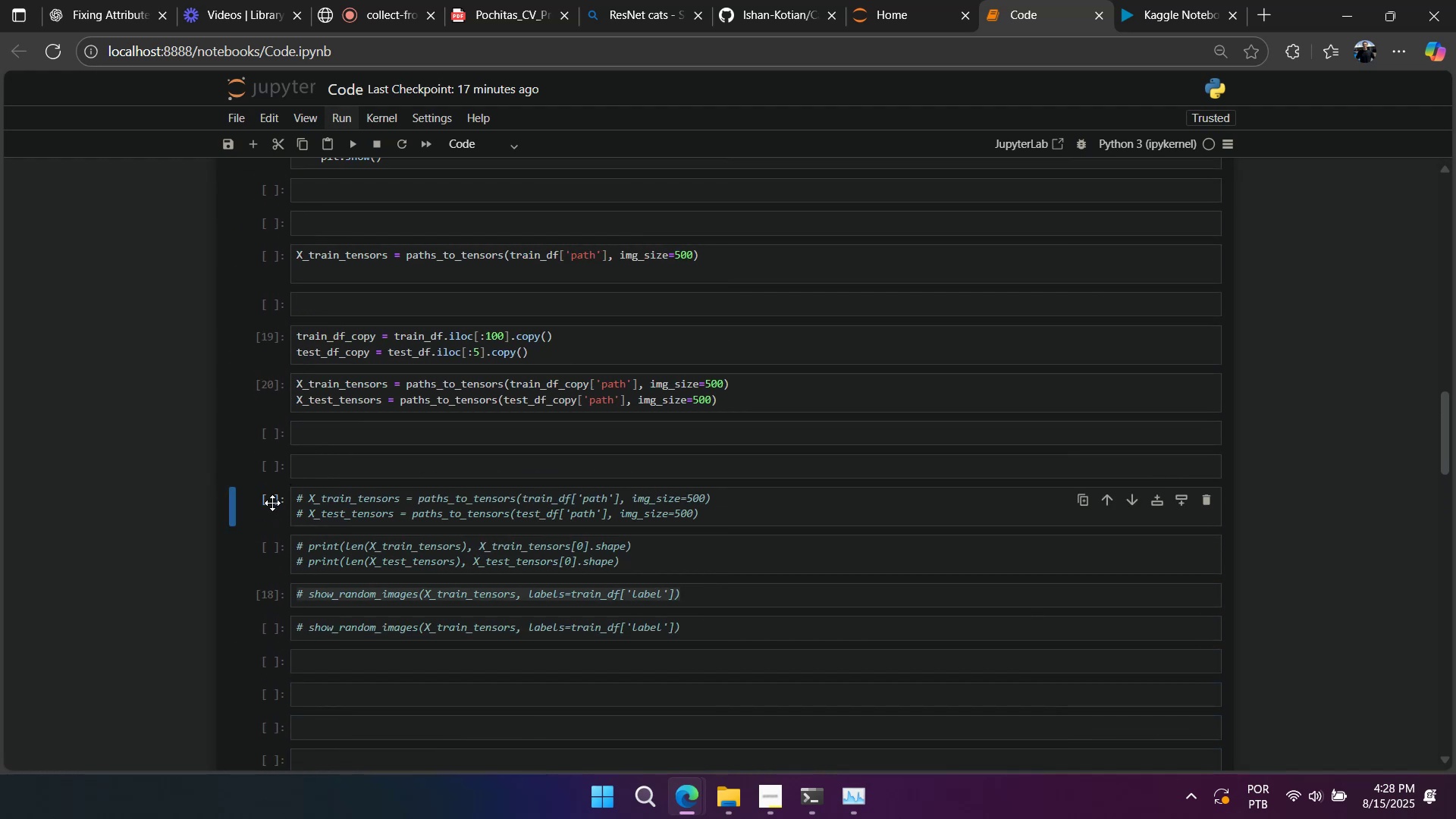 
type(aaaa)
 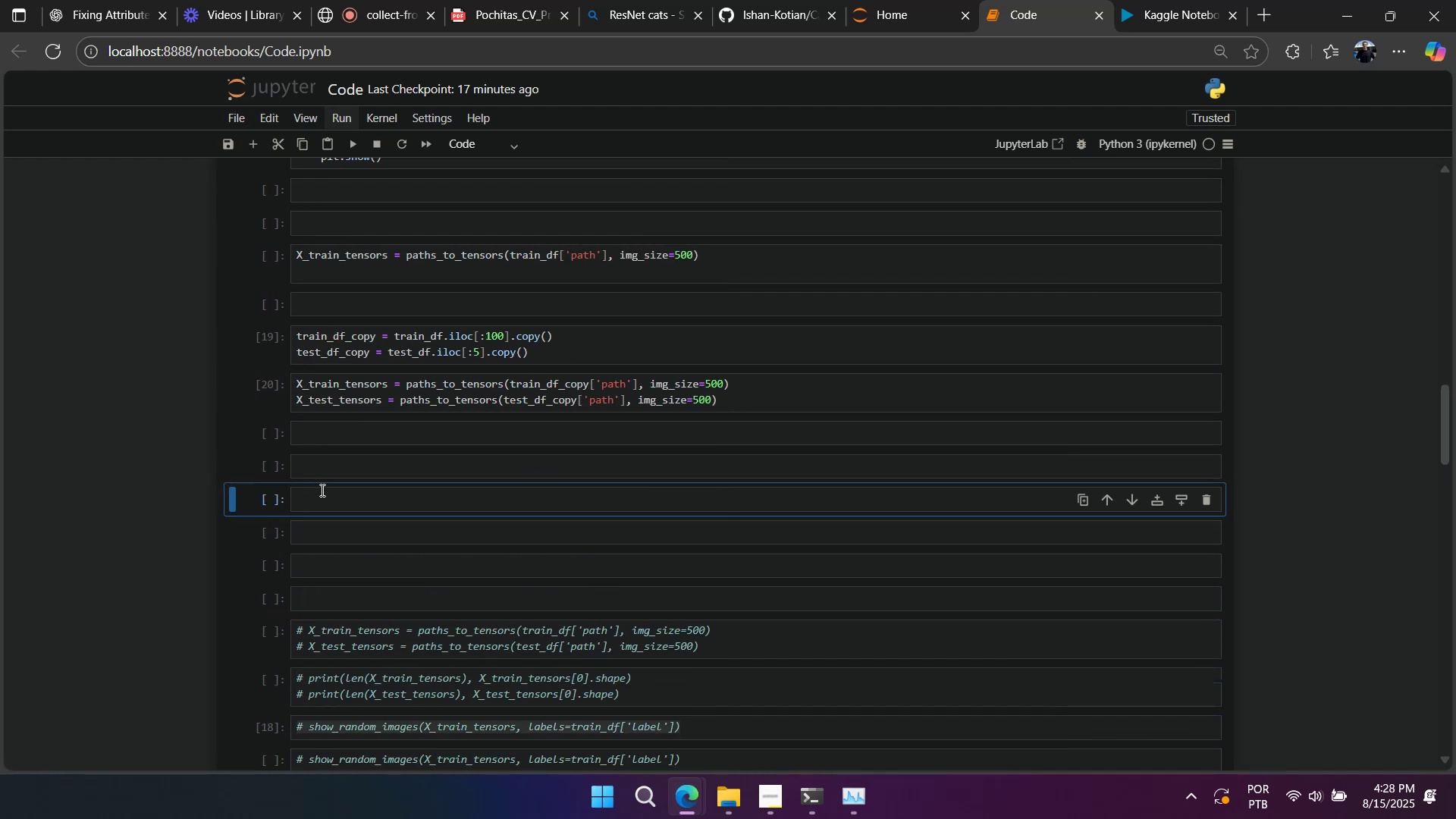 
left_click([321, 490])
 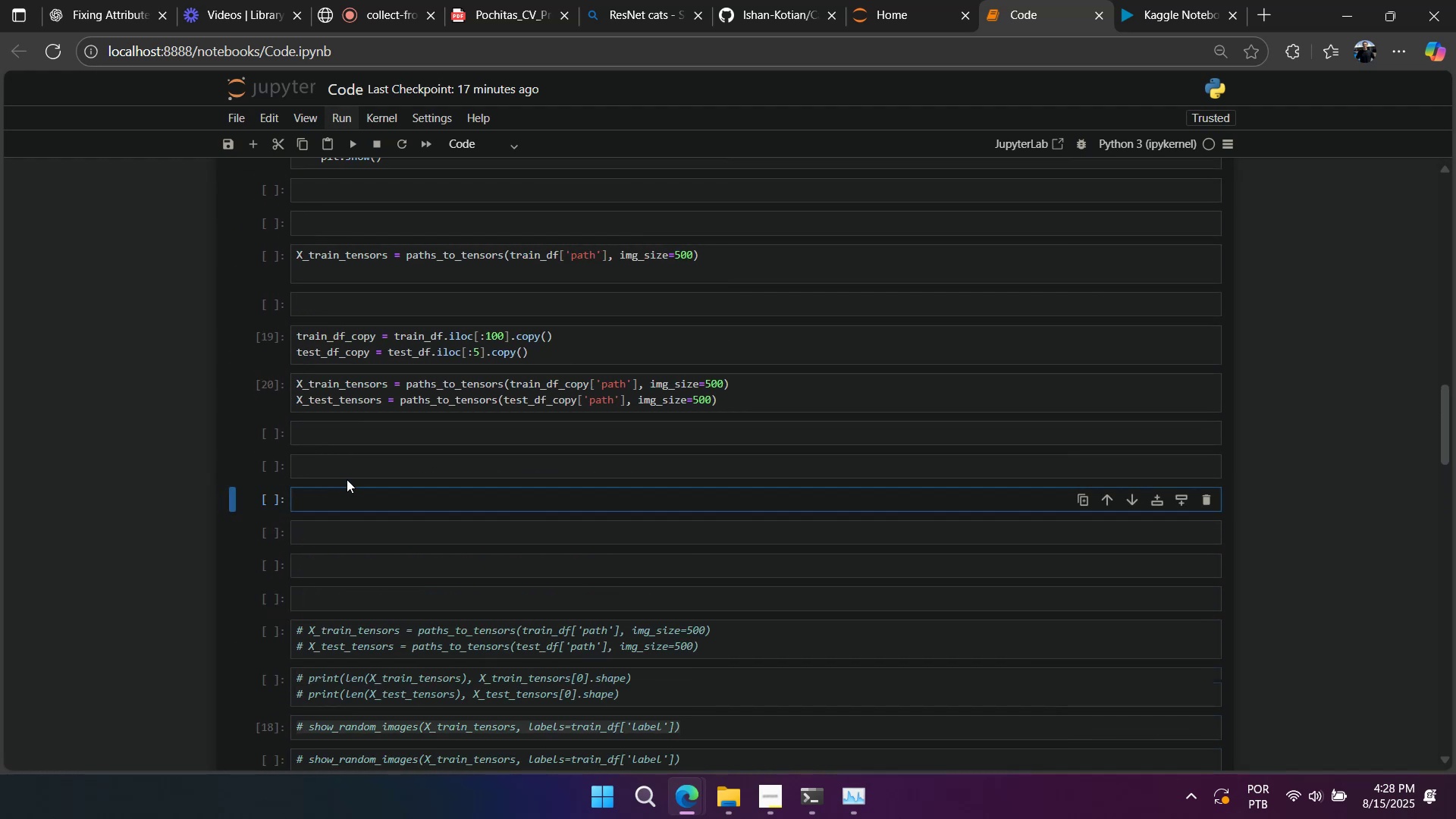 
left_click([281, 473])
 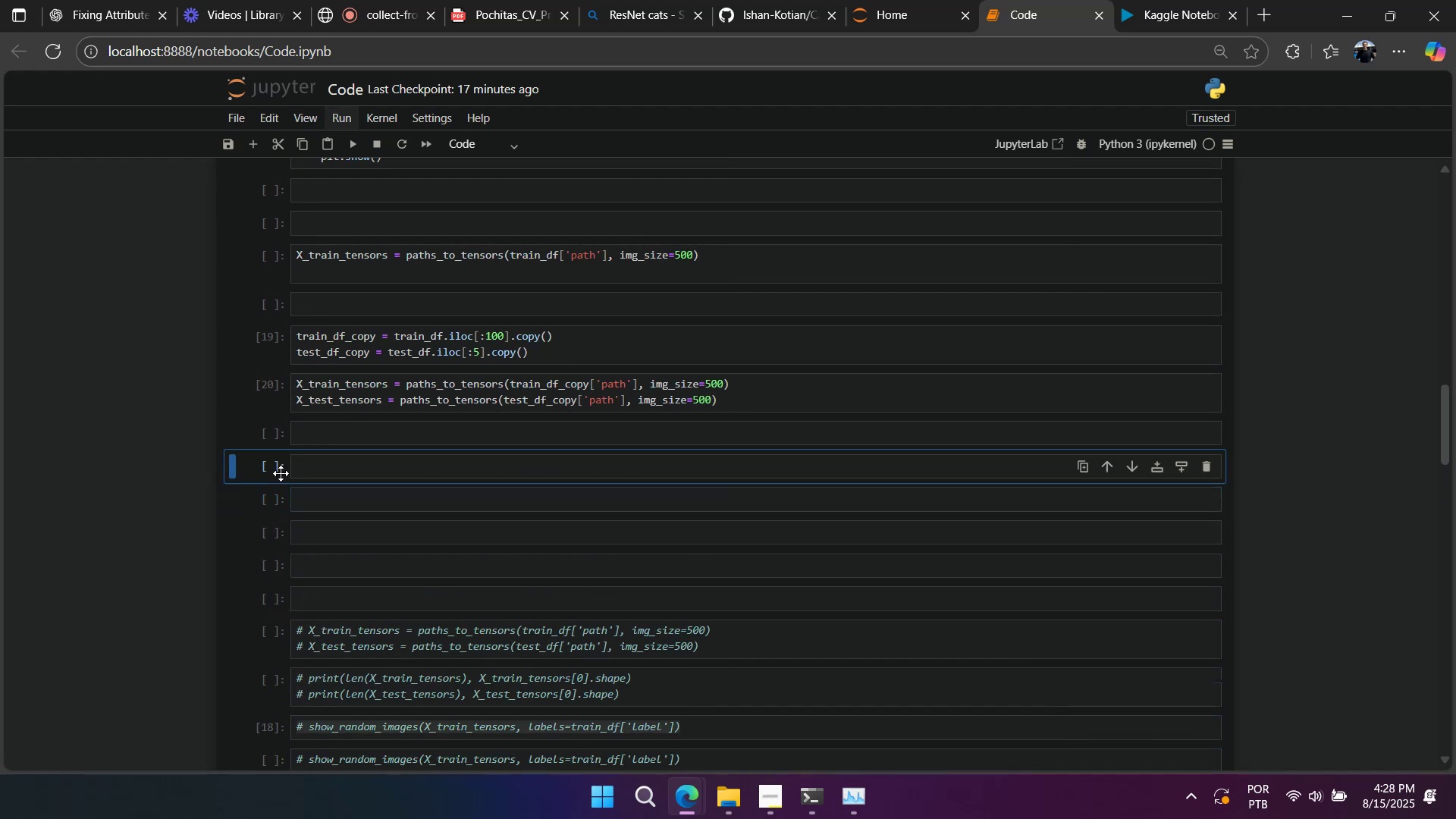 
type(dddddddddd)
 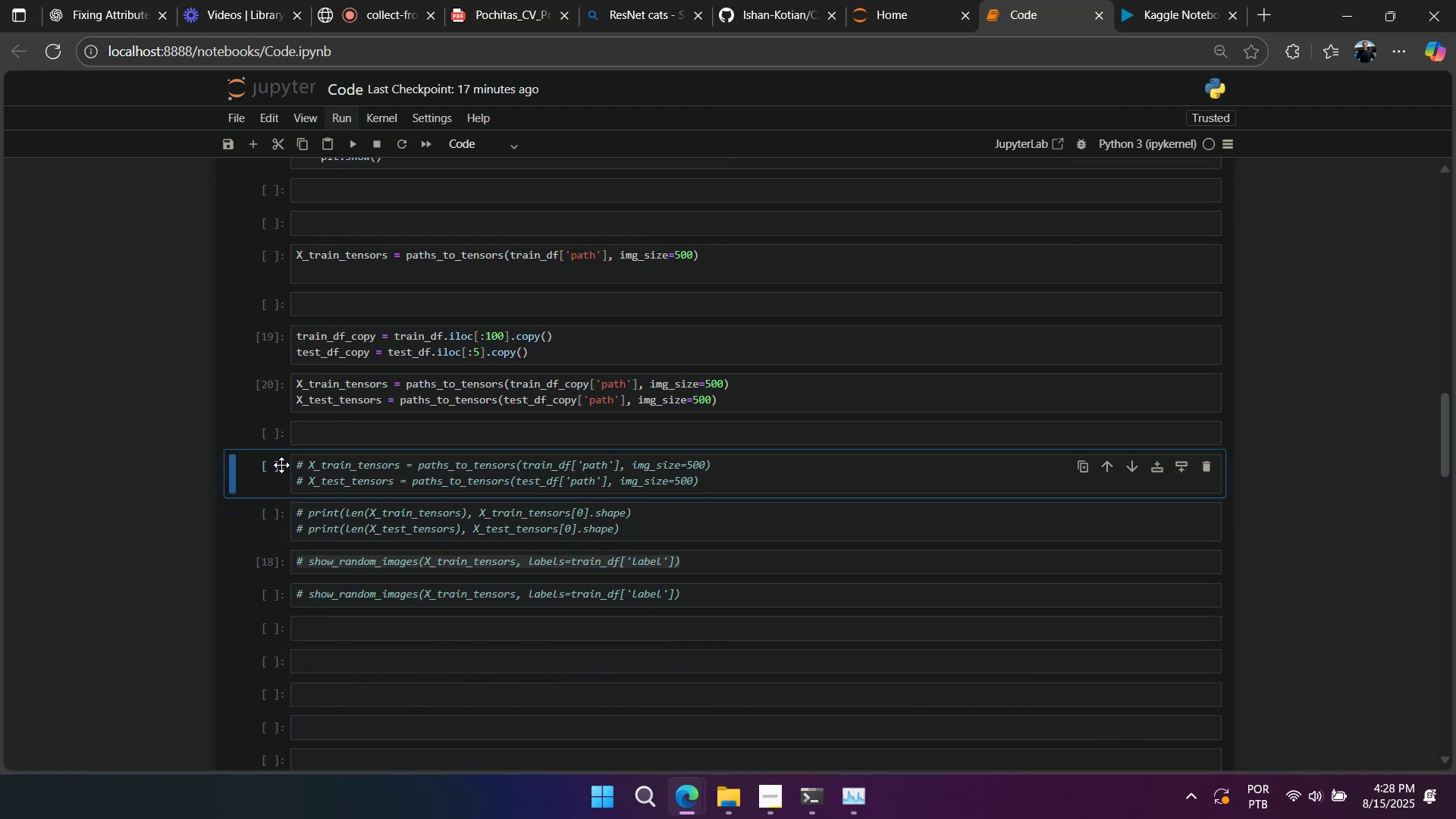 
scroll: coordinate [281, 465], scroll_direction: down, amount: 2.0
 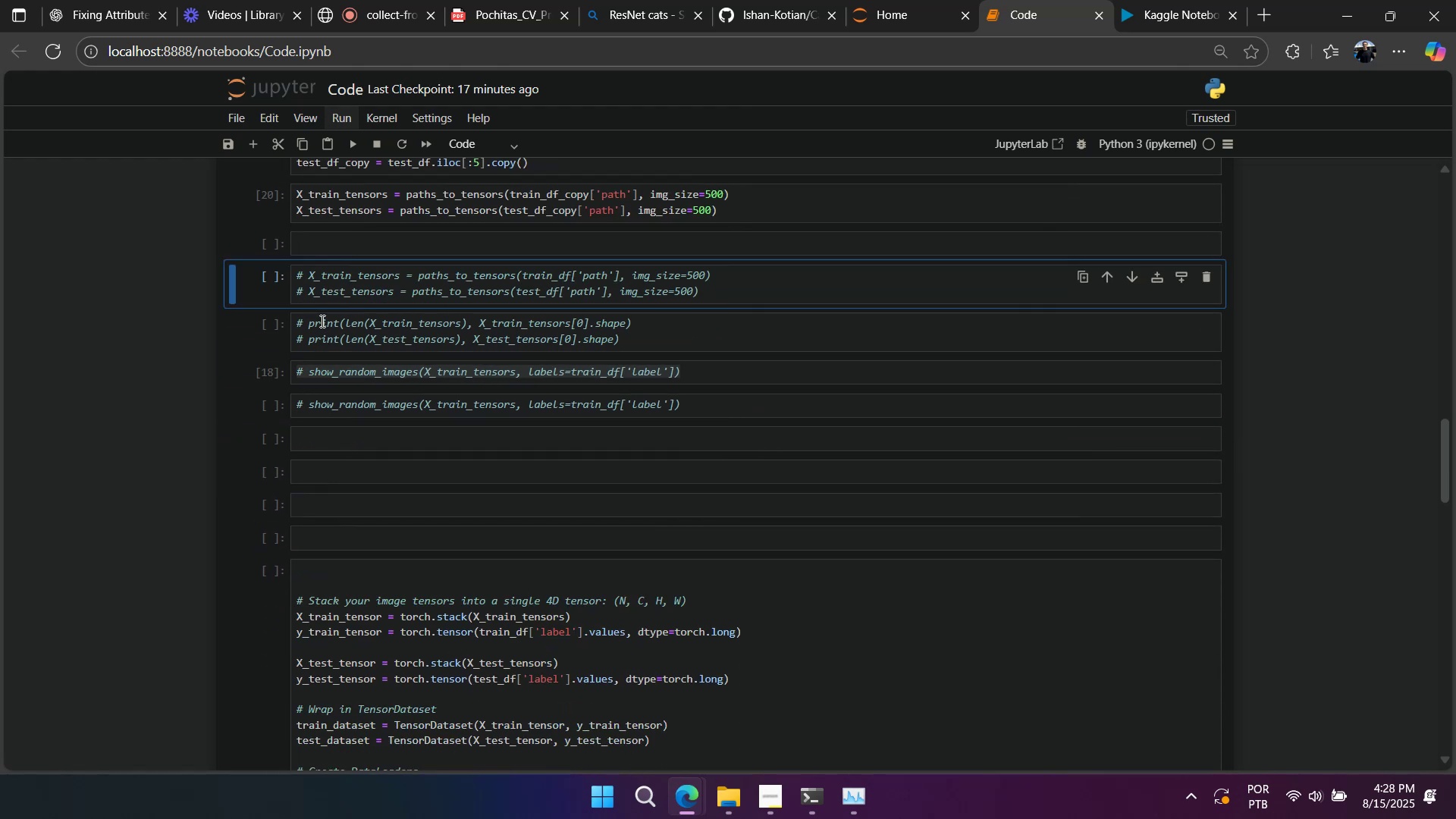 
double_click([335, 367])
 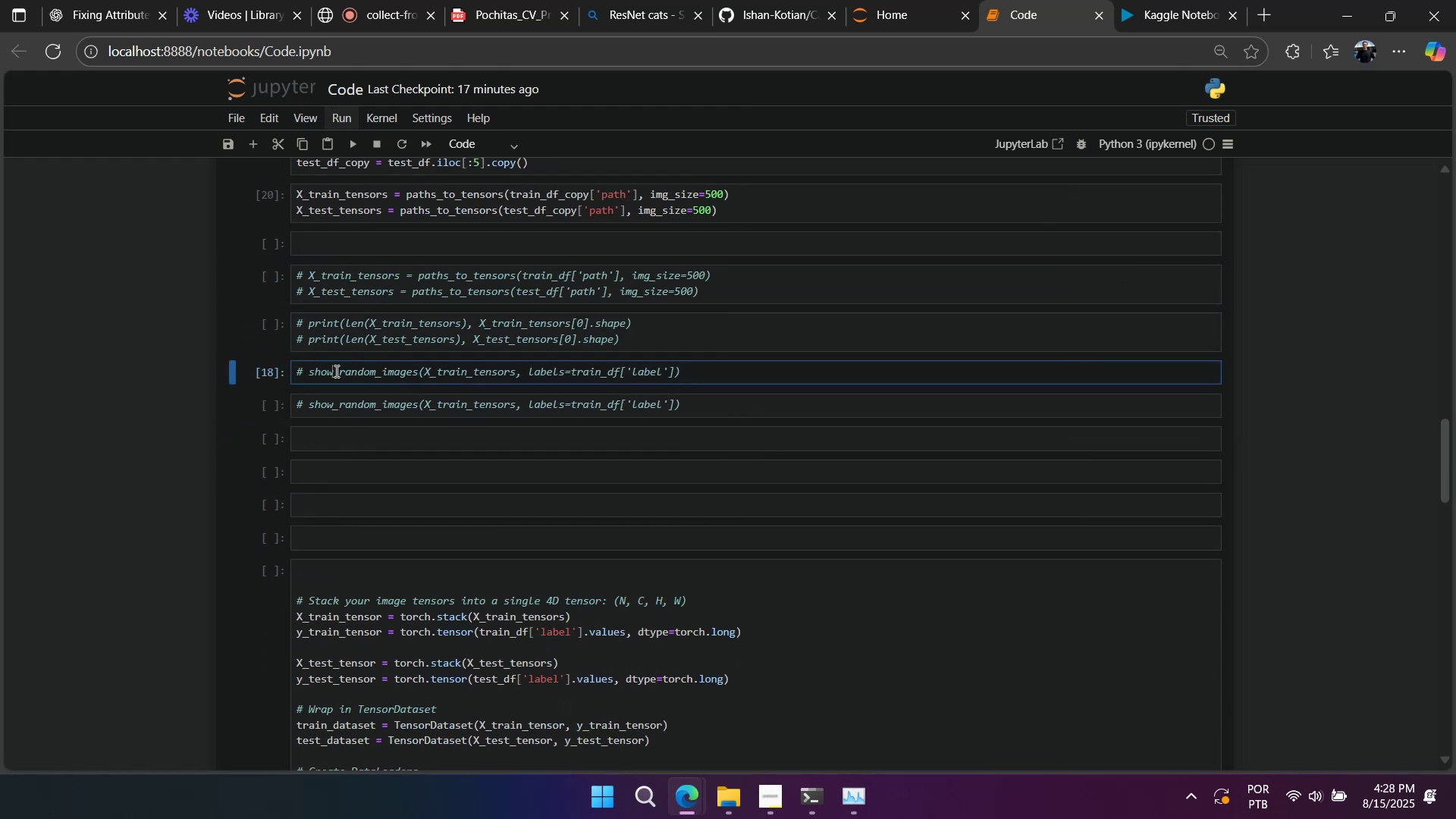 
scroll: coordinate [318, 400], scroll_direction: down, amount: 2.0
 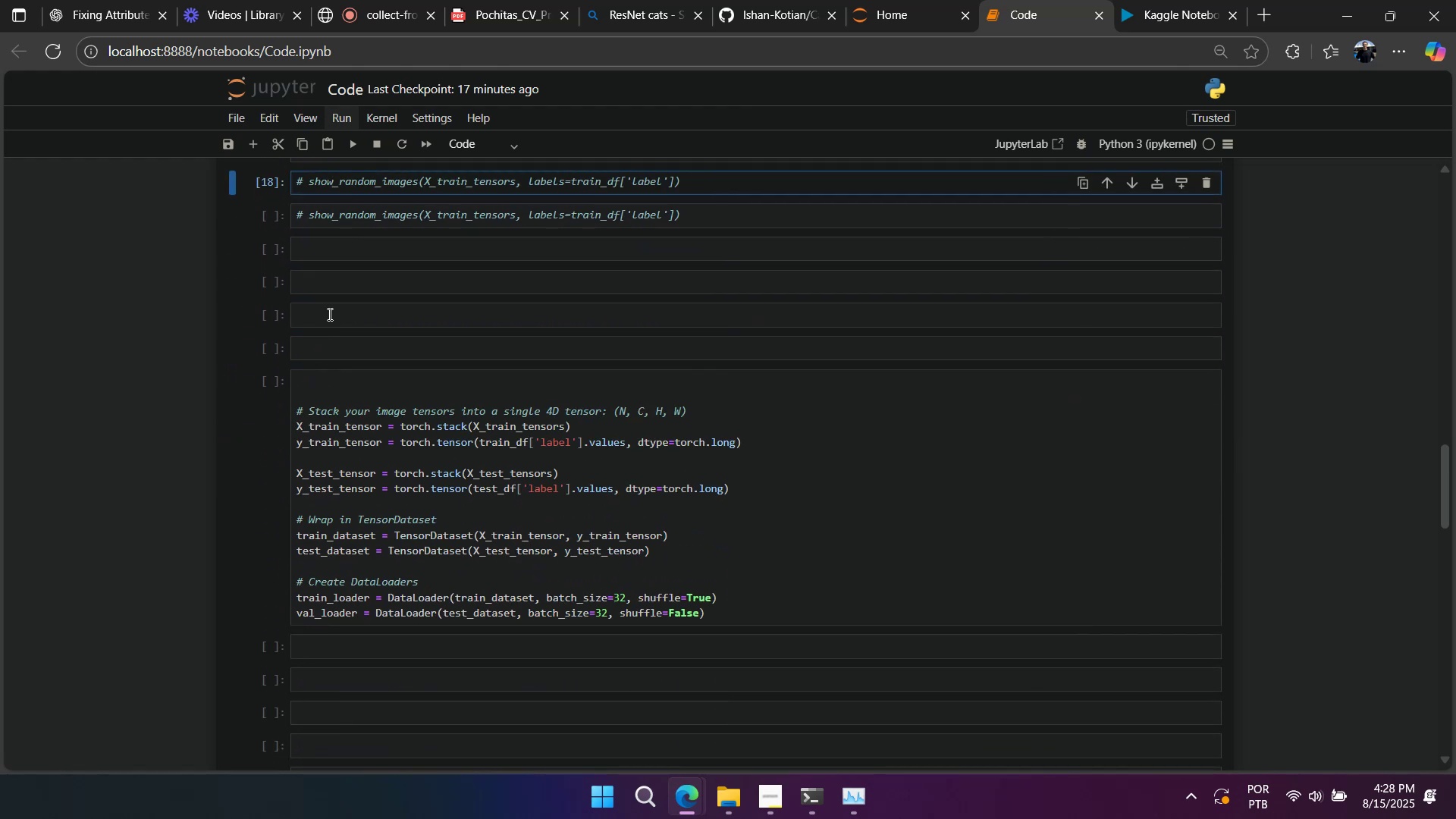 
left_click([329, 291])
 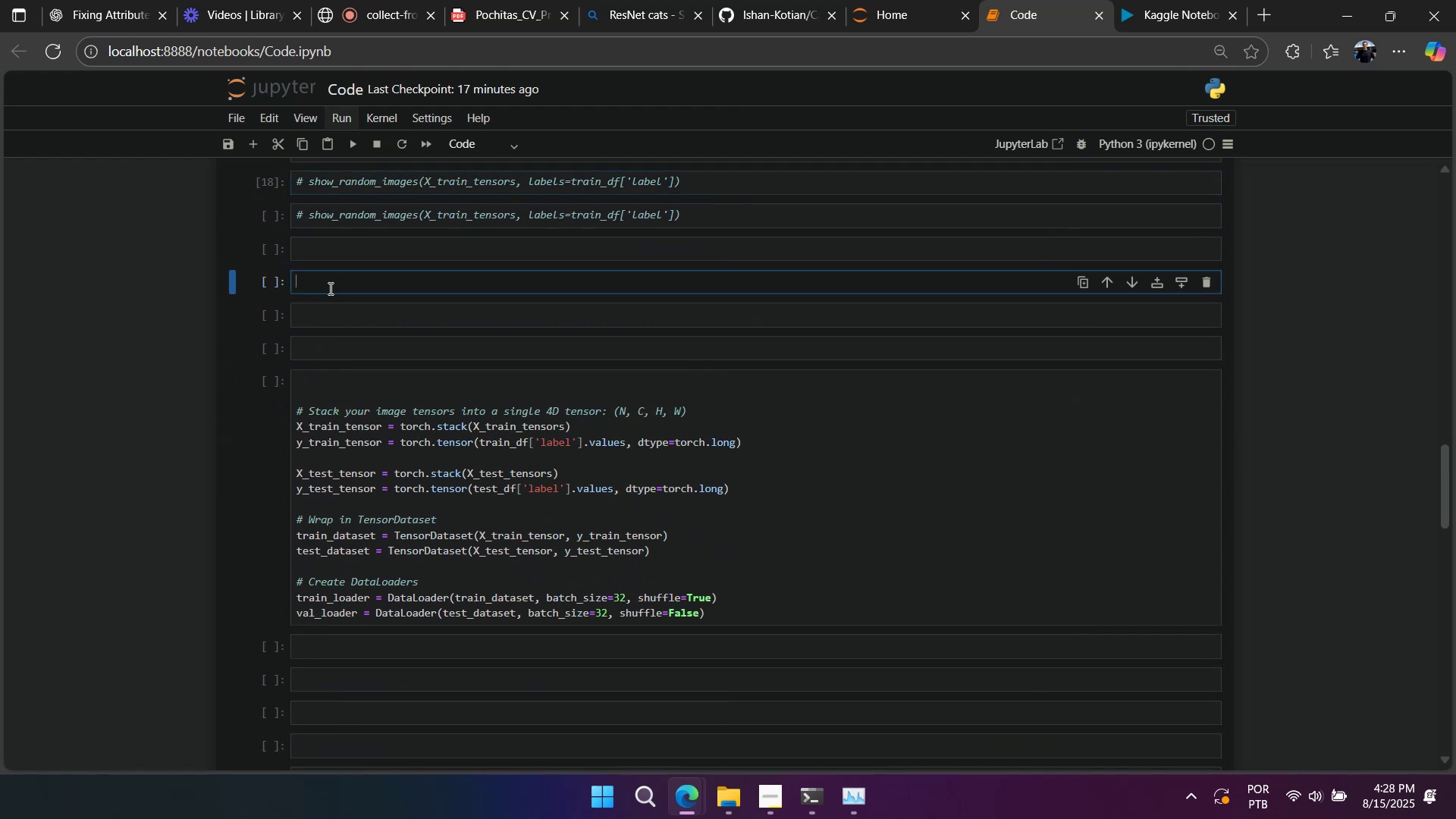 
key(Control+ControlLeft)
 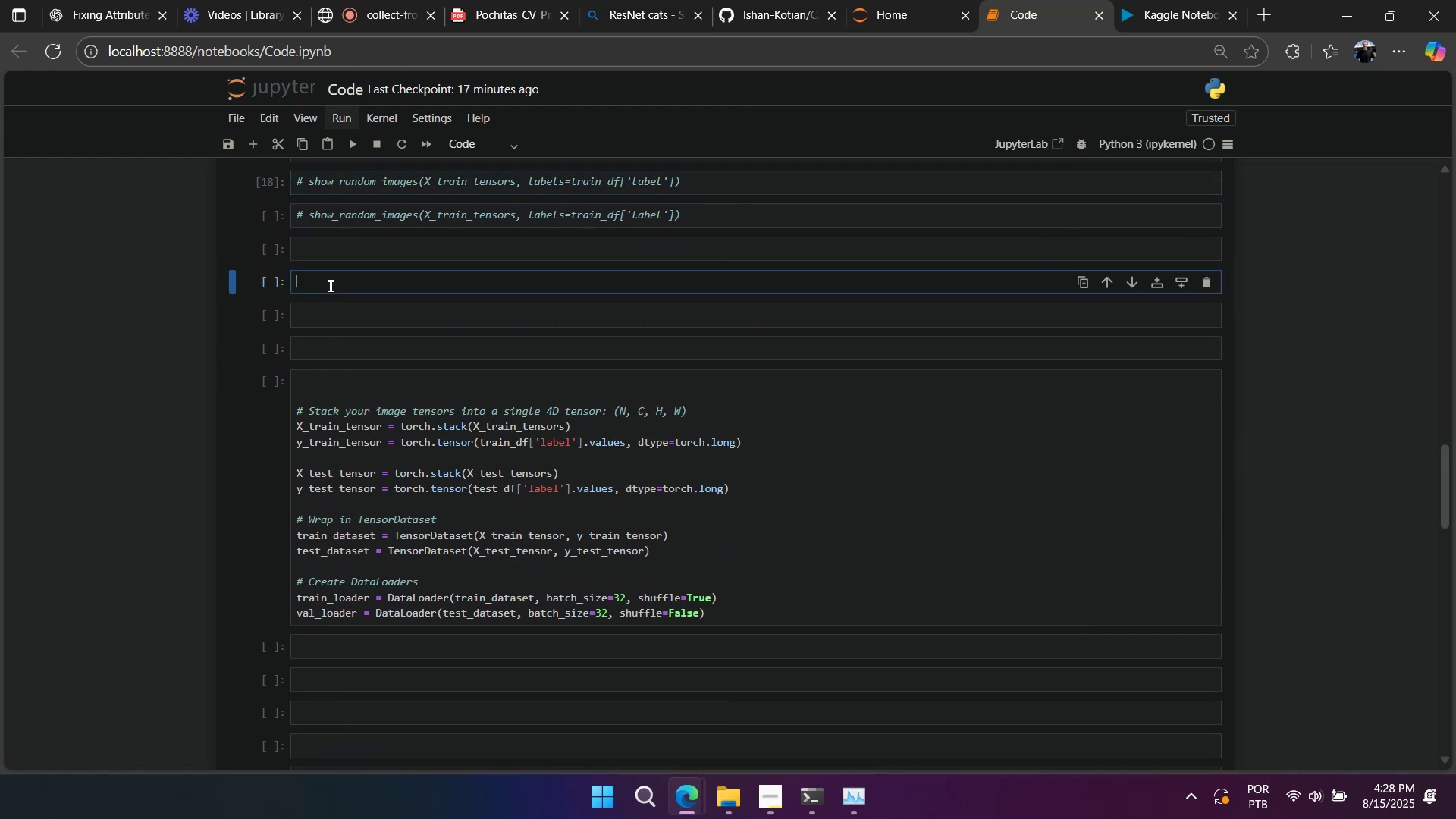 
key(Control+V)
 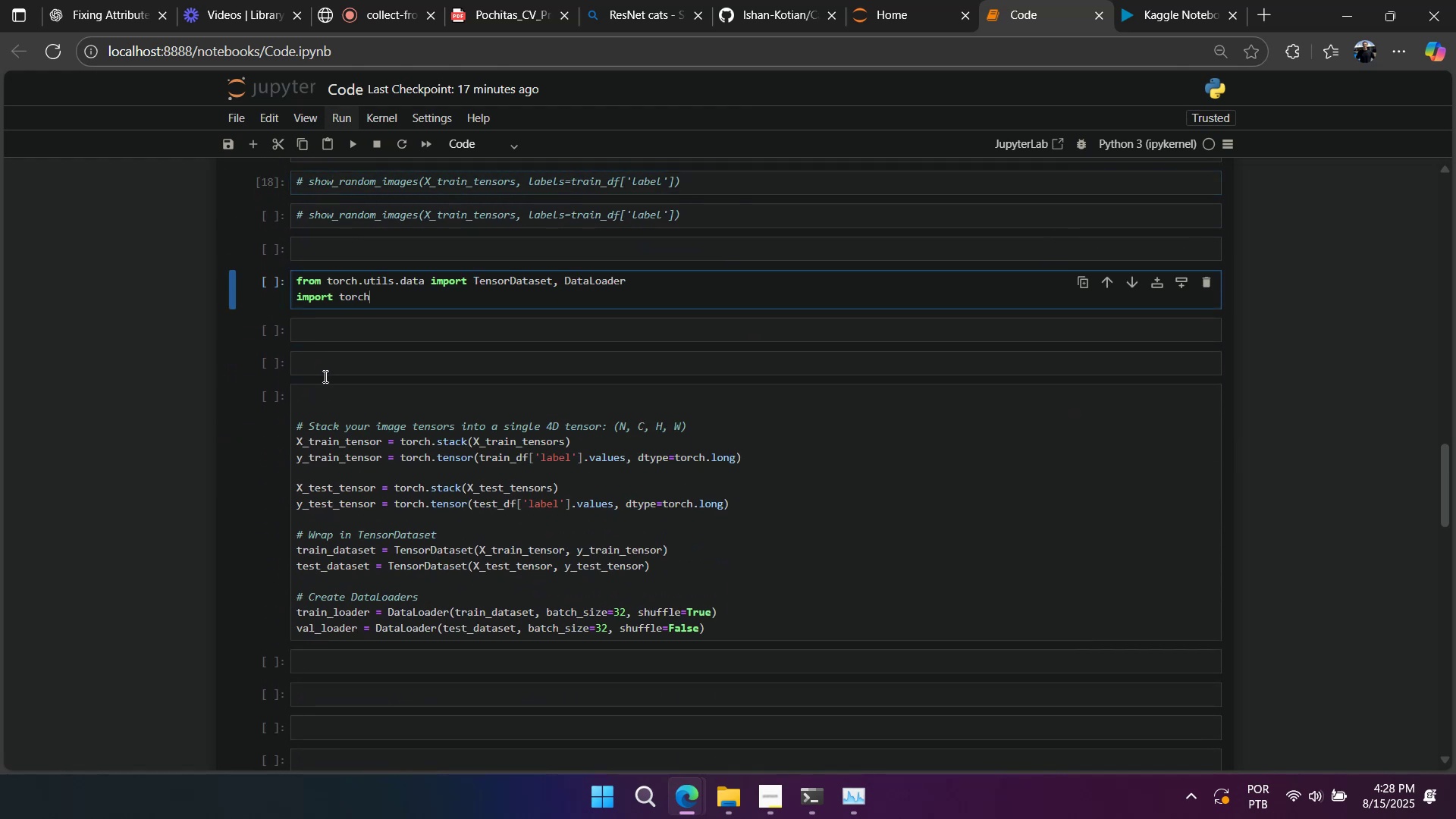 
key(Shift+Enter)
 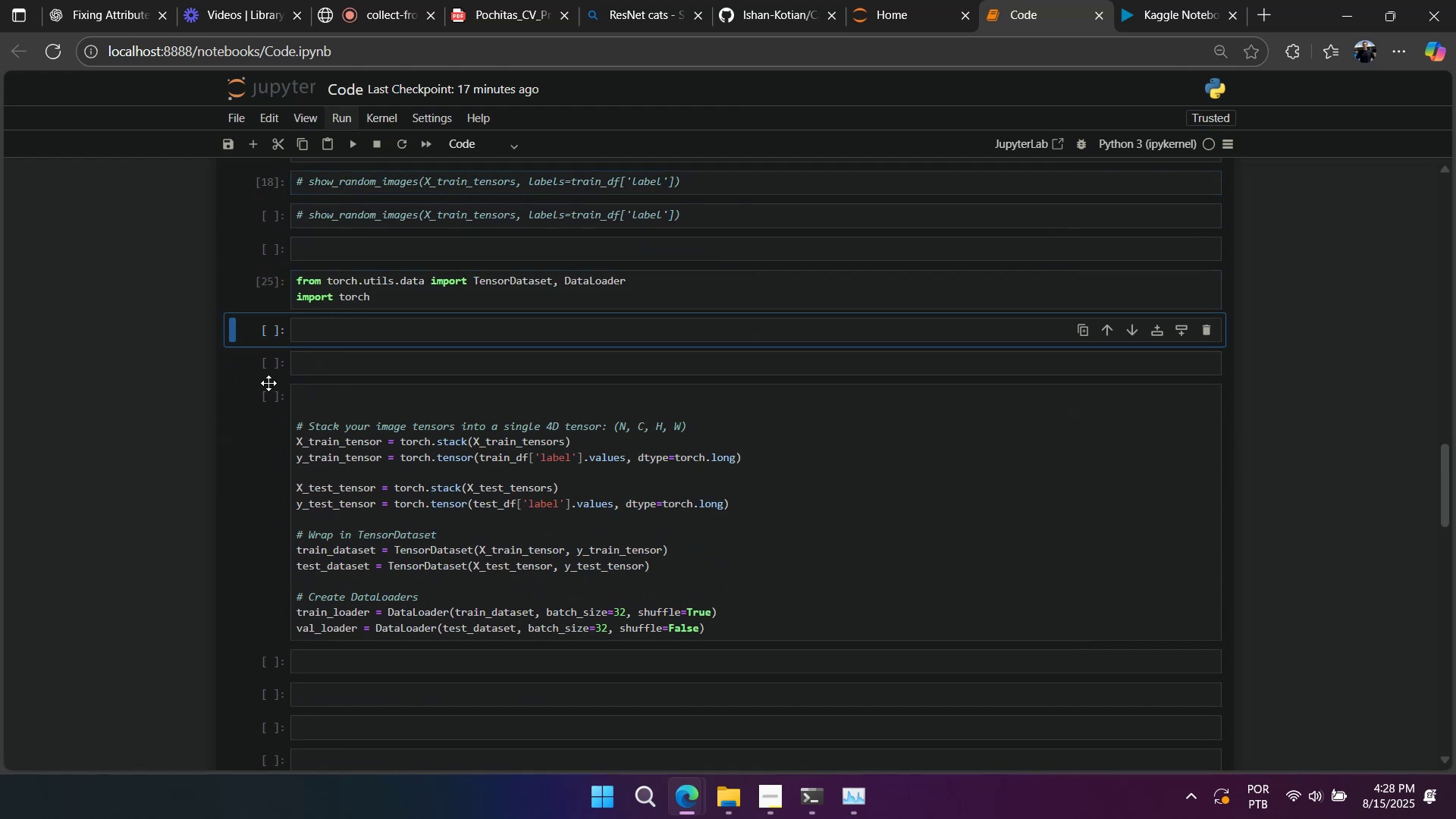 
left_click([275, 337])
 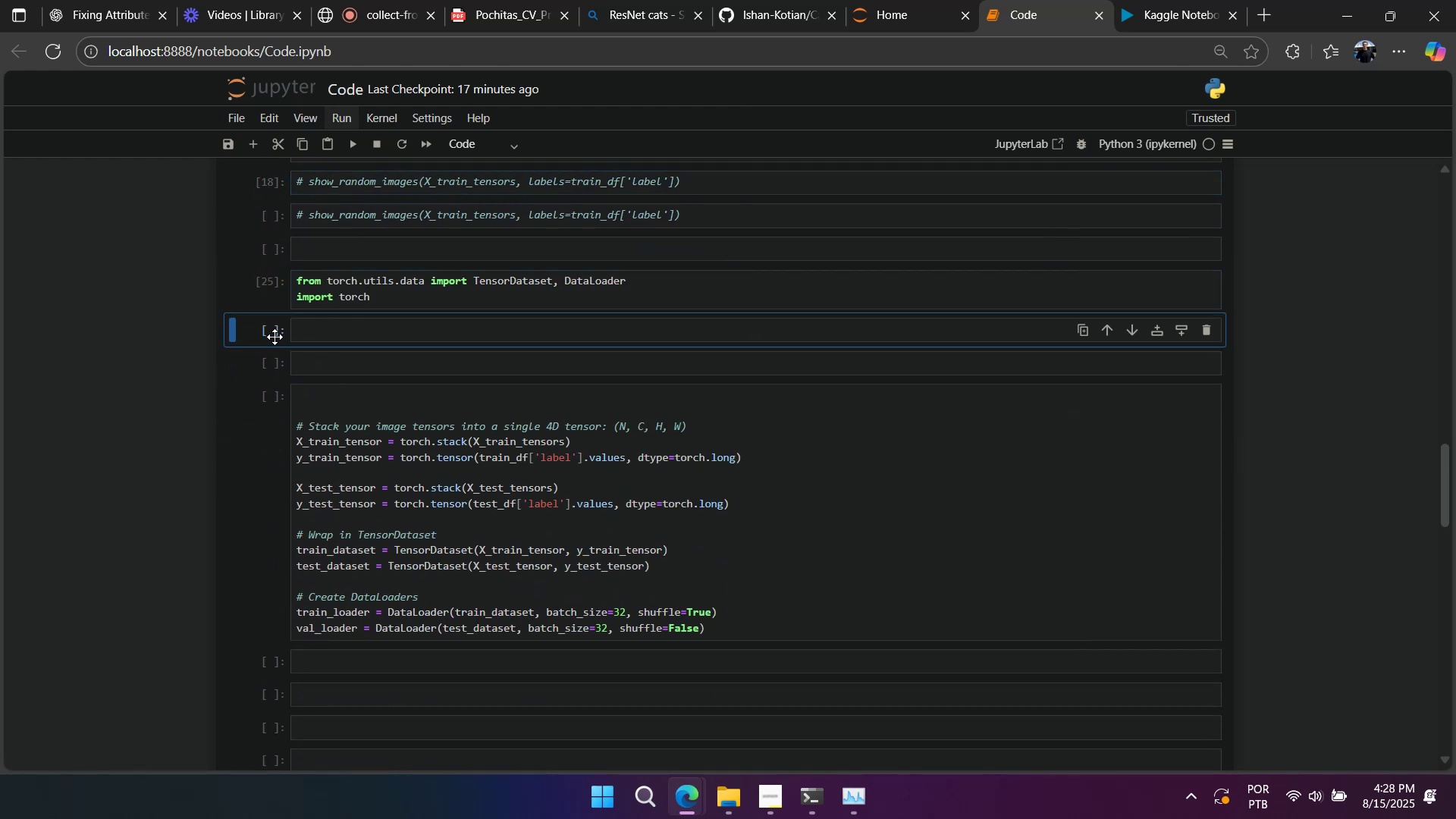 
type(dddd)
key(Backspace)
 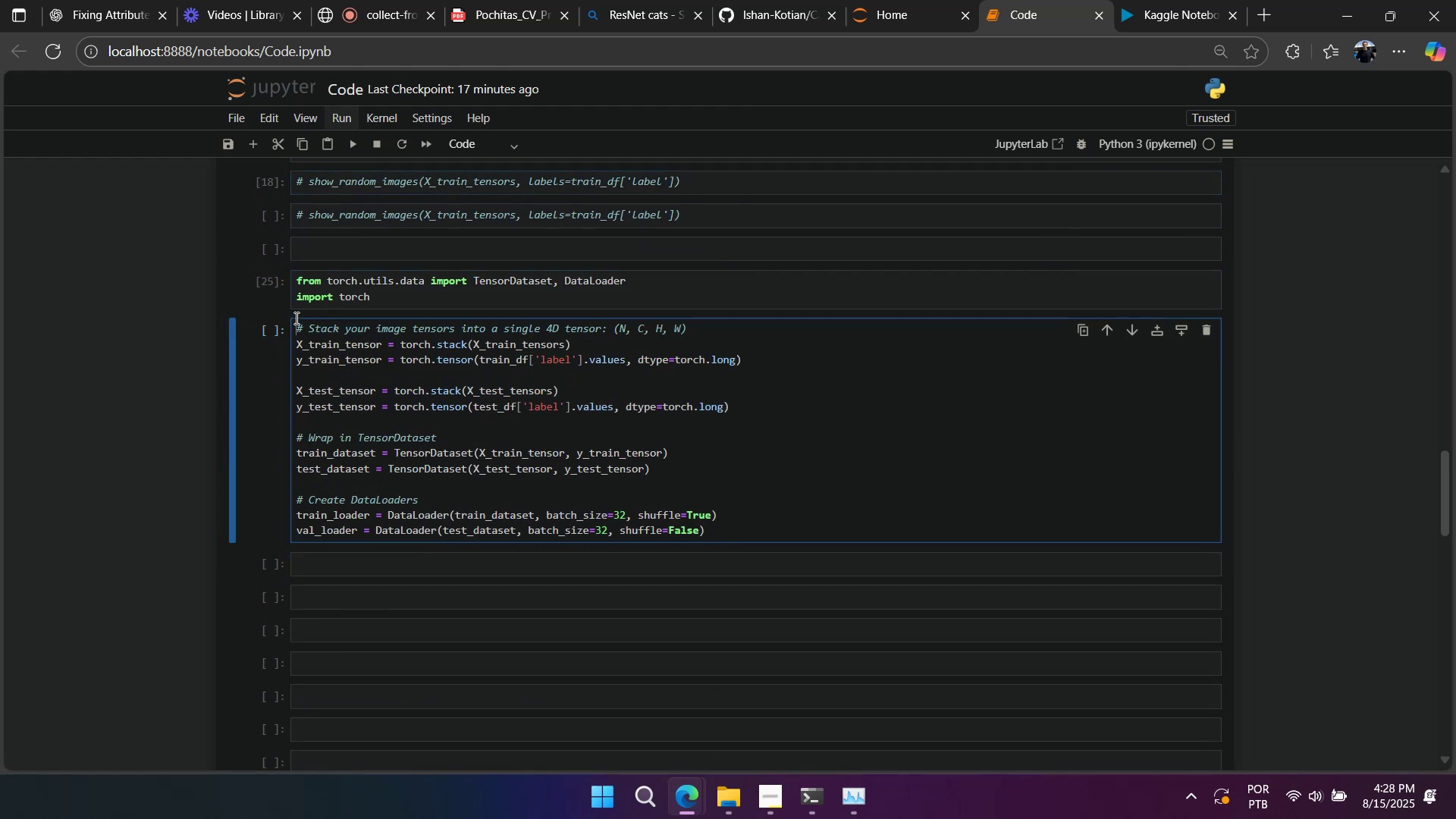 
left_click_drag(start_coordinate=[293, 361], to_coordinate=[295, 318])
 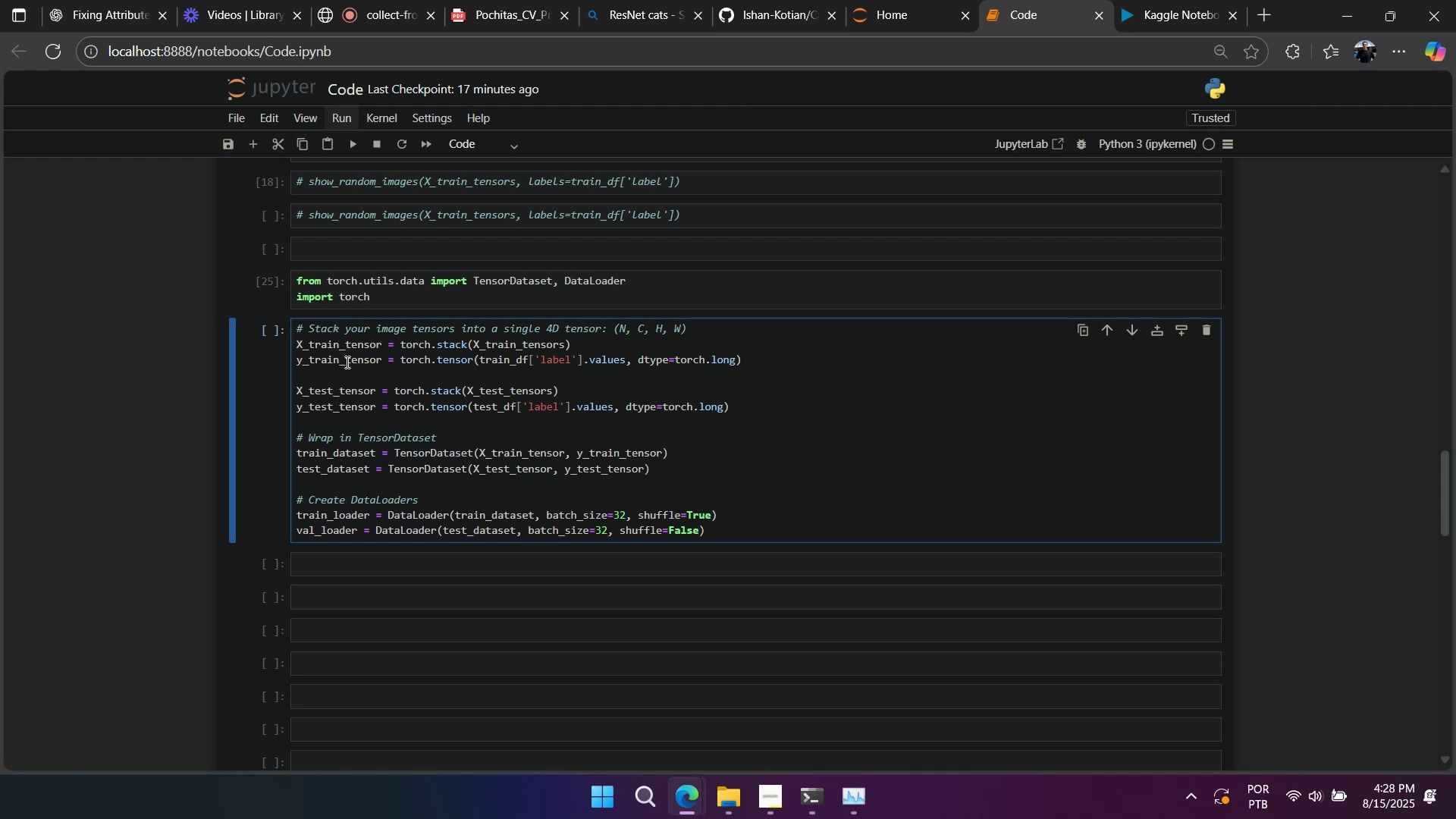 
wait(20.3)
 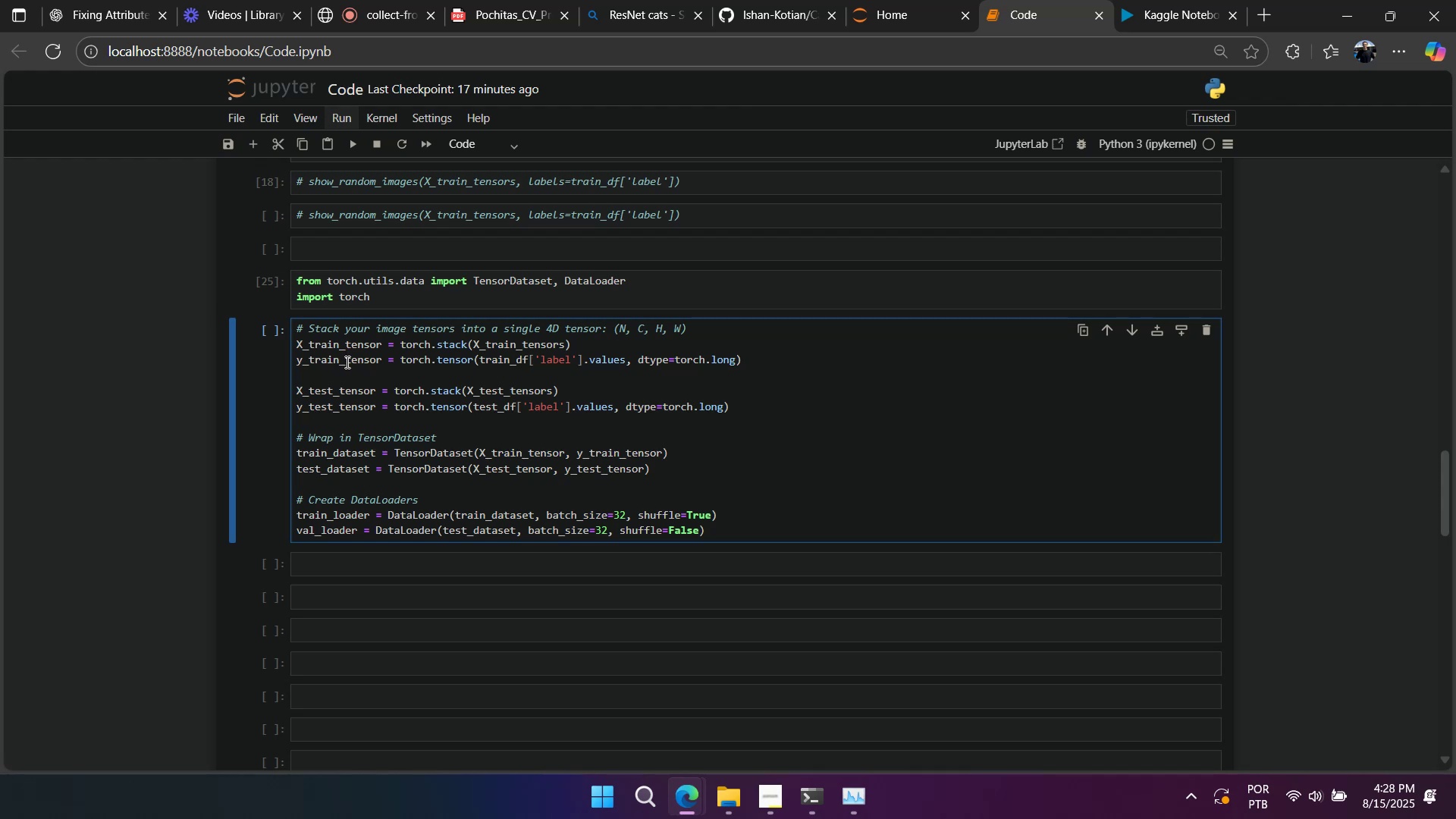 
left_click_drag(start_coordinate=[341, 377], to_coordinate=[382, 632])
 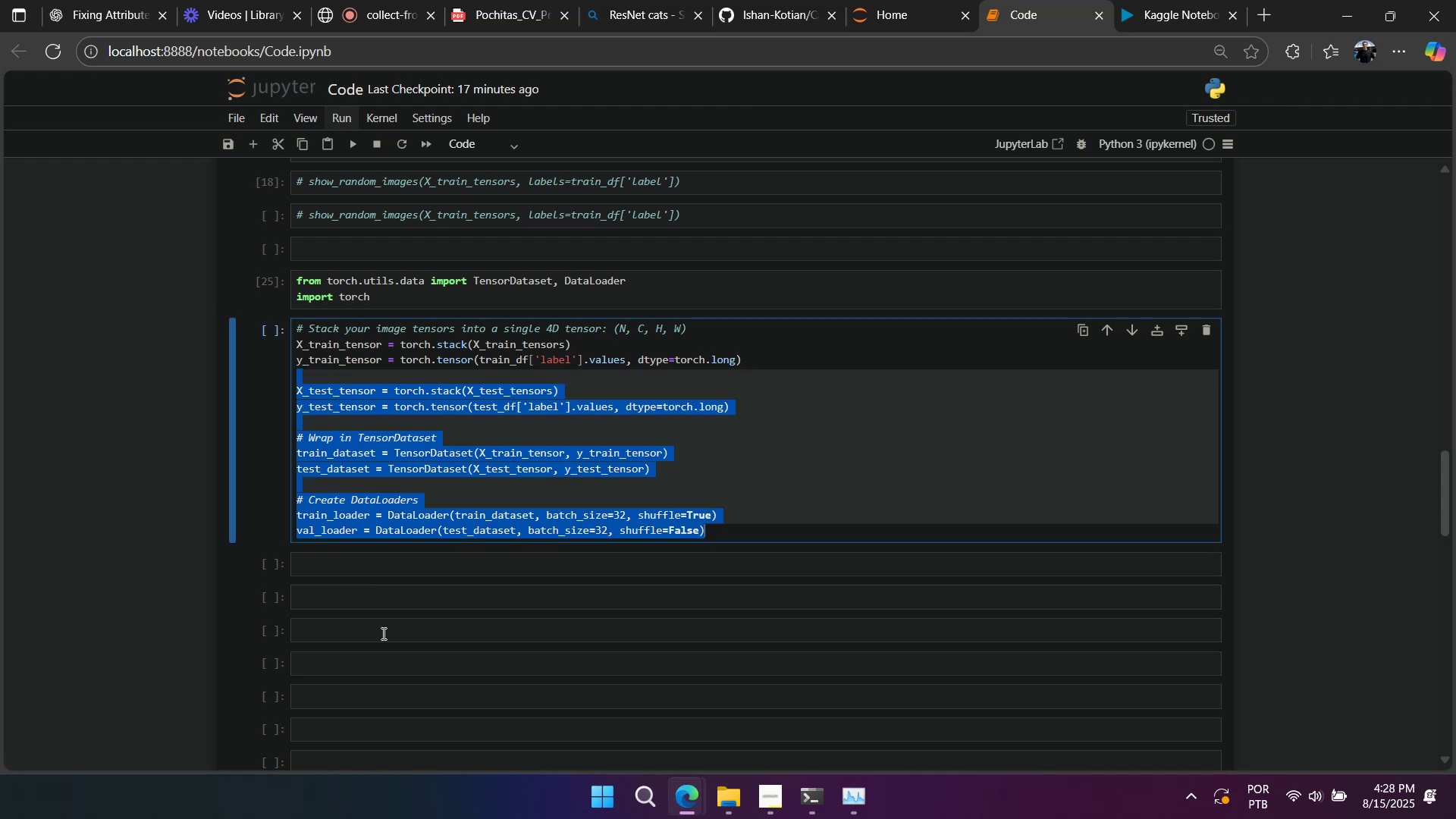 
key(Control+Slash)
 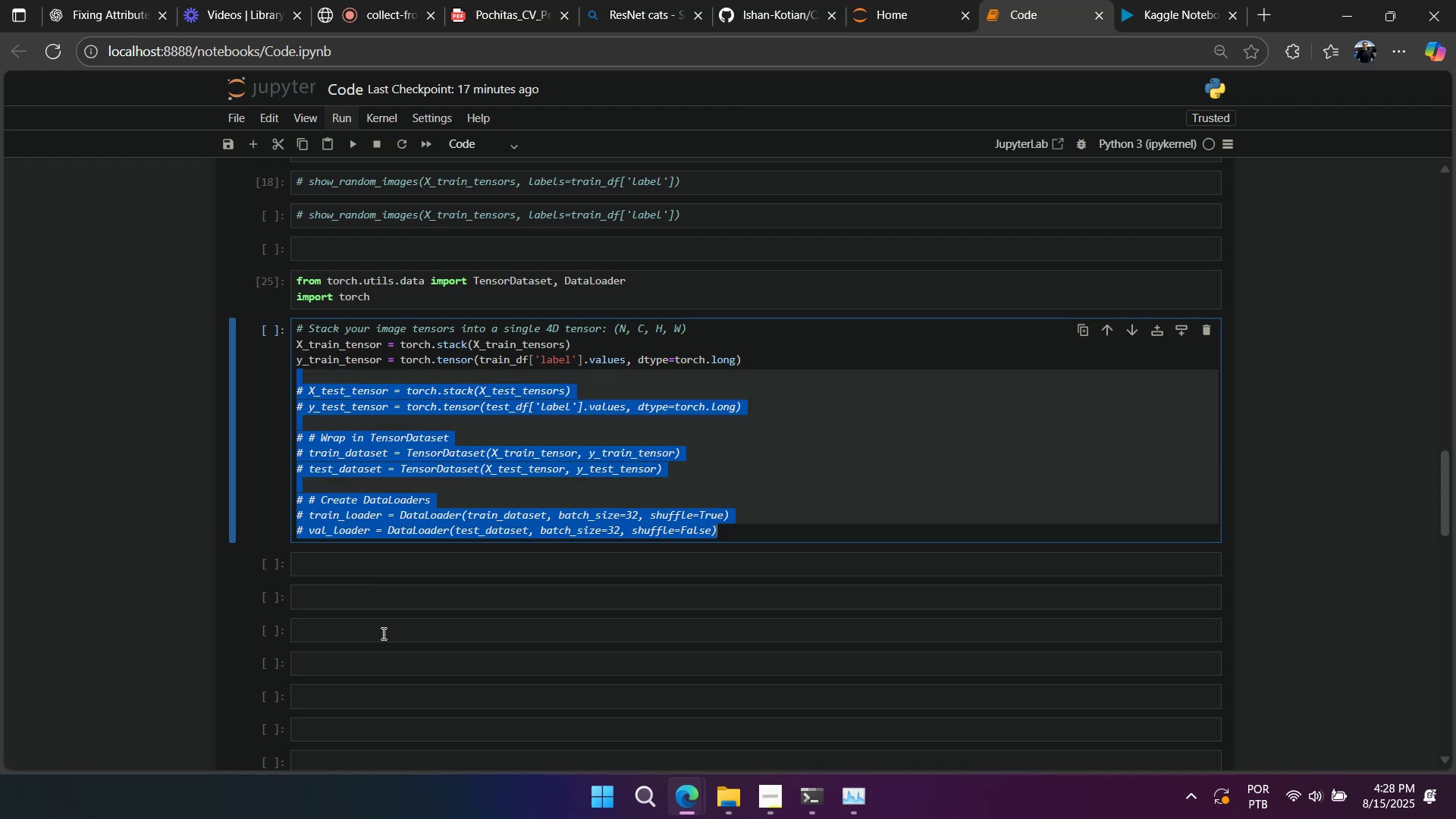 
hold_key(key=ShiftLeft, duration=0.34)
 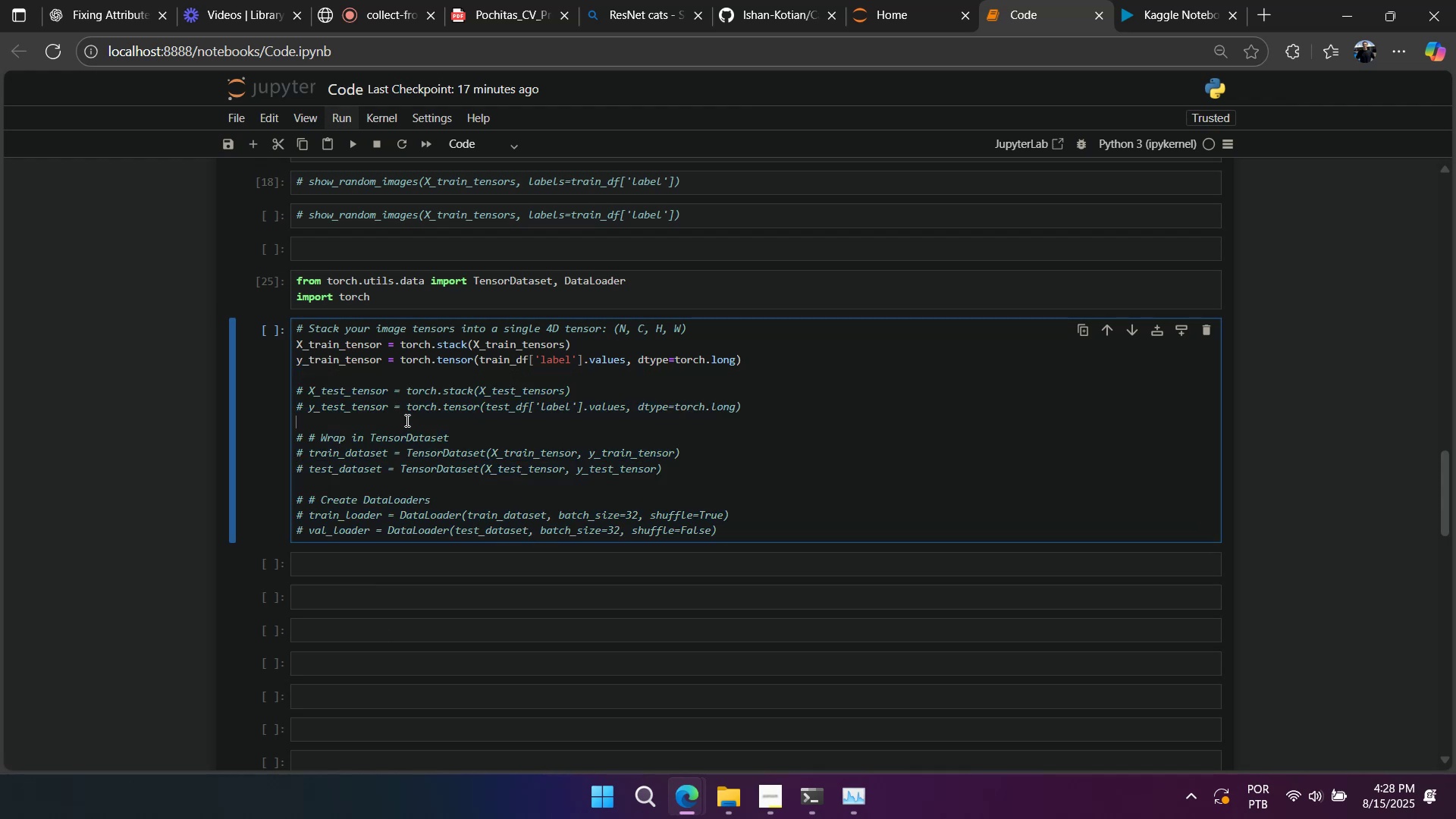 
double_click([378, 332])
 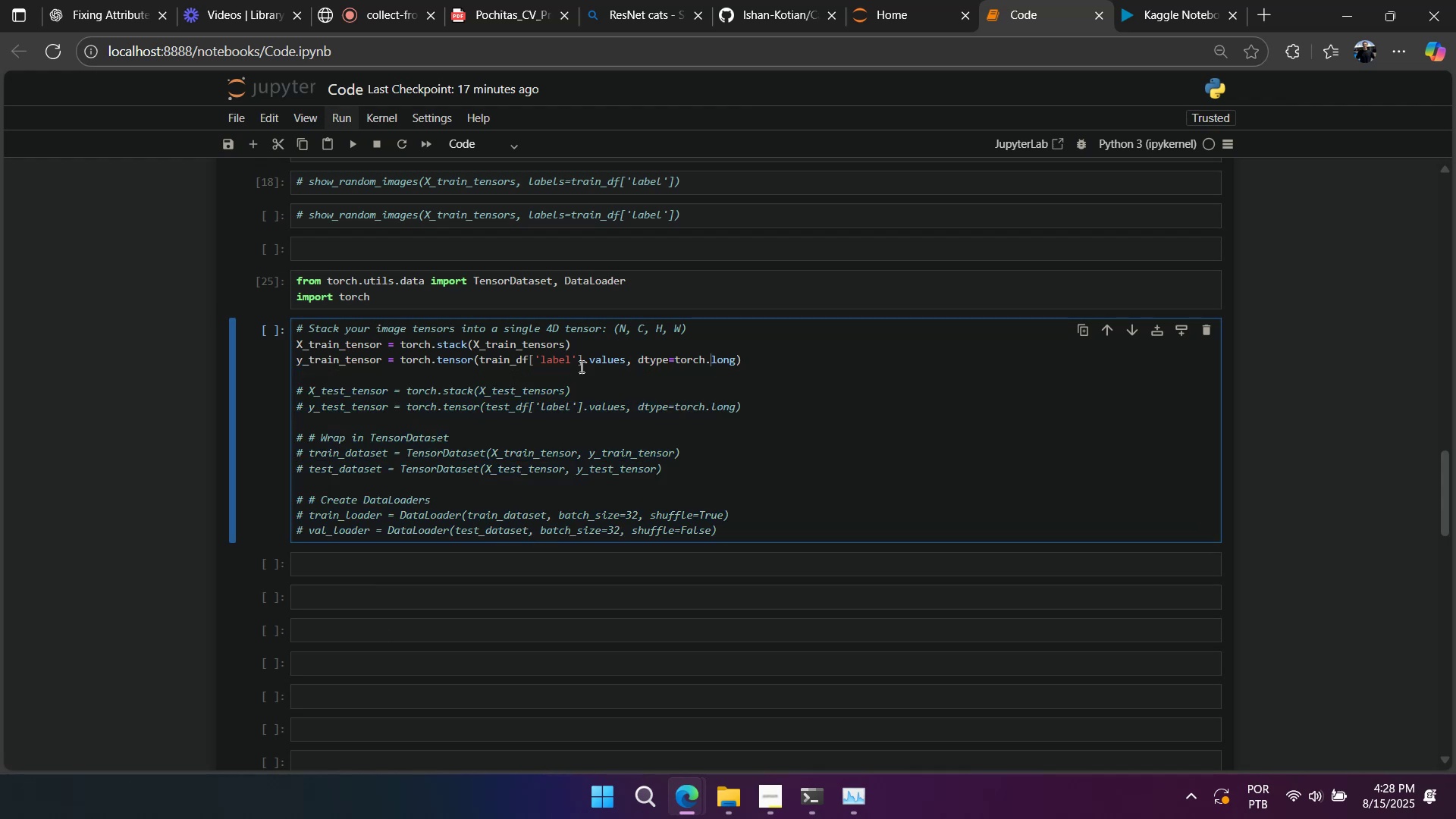 
triple_click([457, 367])
 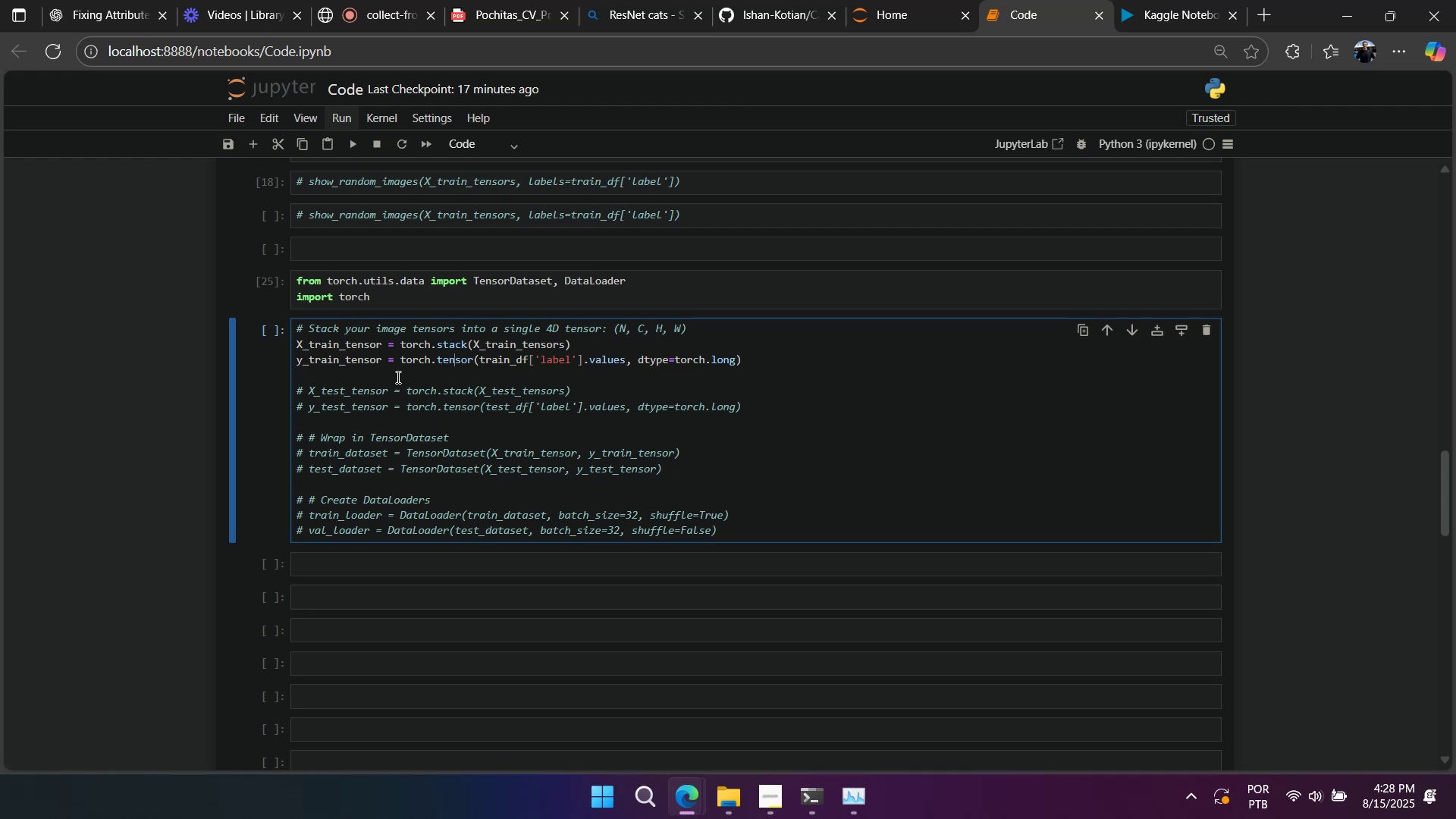 
left_click_drag(start_coordinate=[357, 384], to_coordinate=[355, 406])
 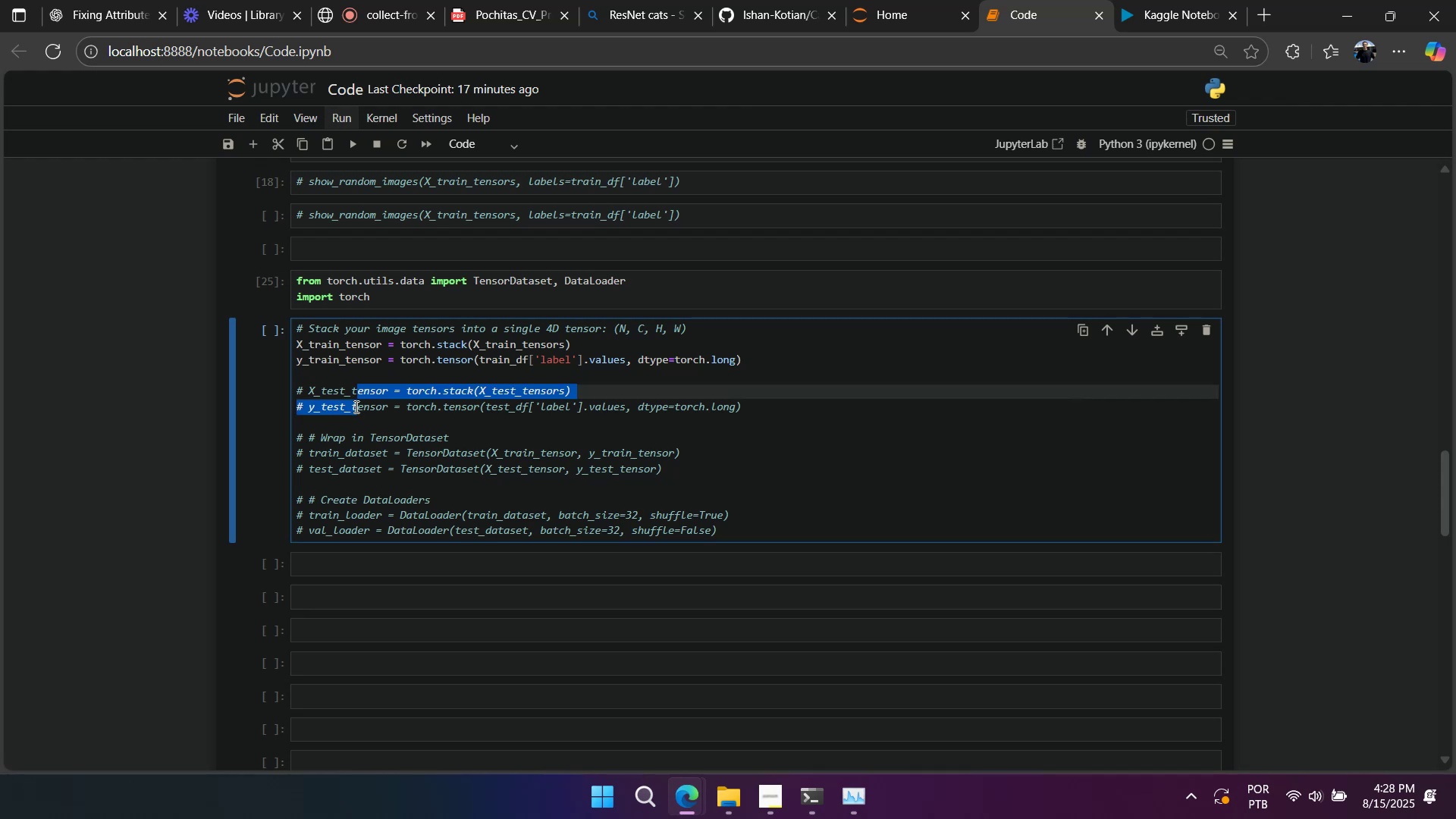 
key(Shift+Enter)
 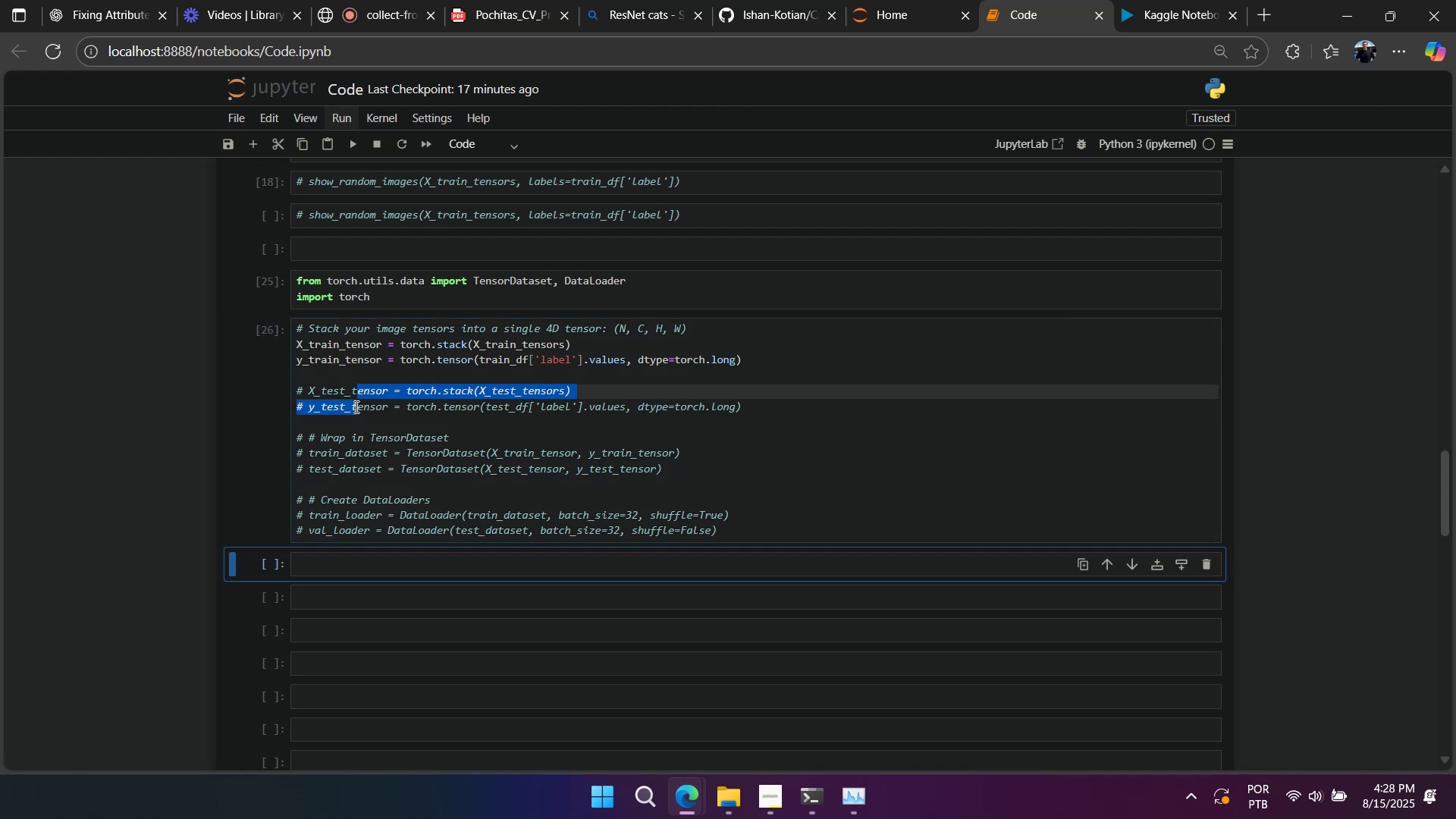 
left_click([355, 406])
 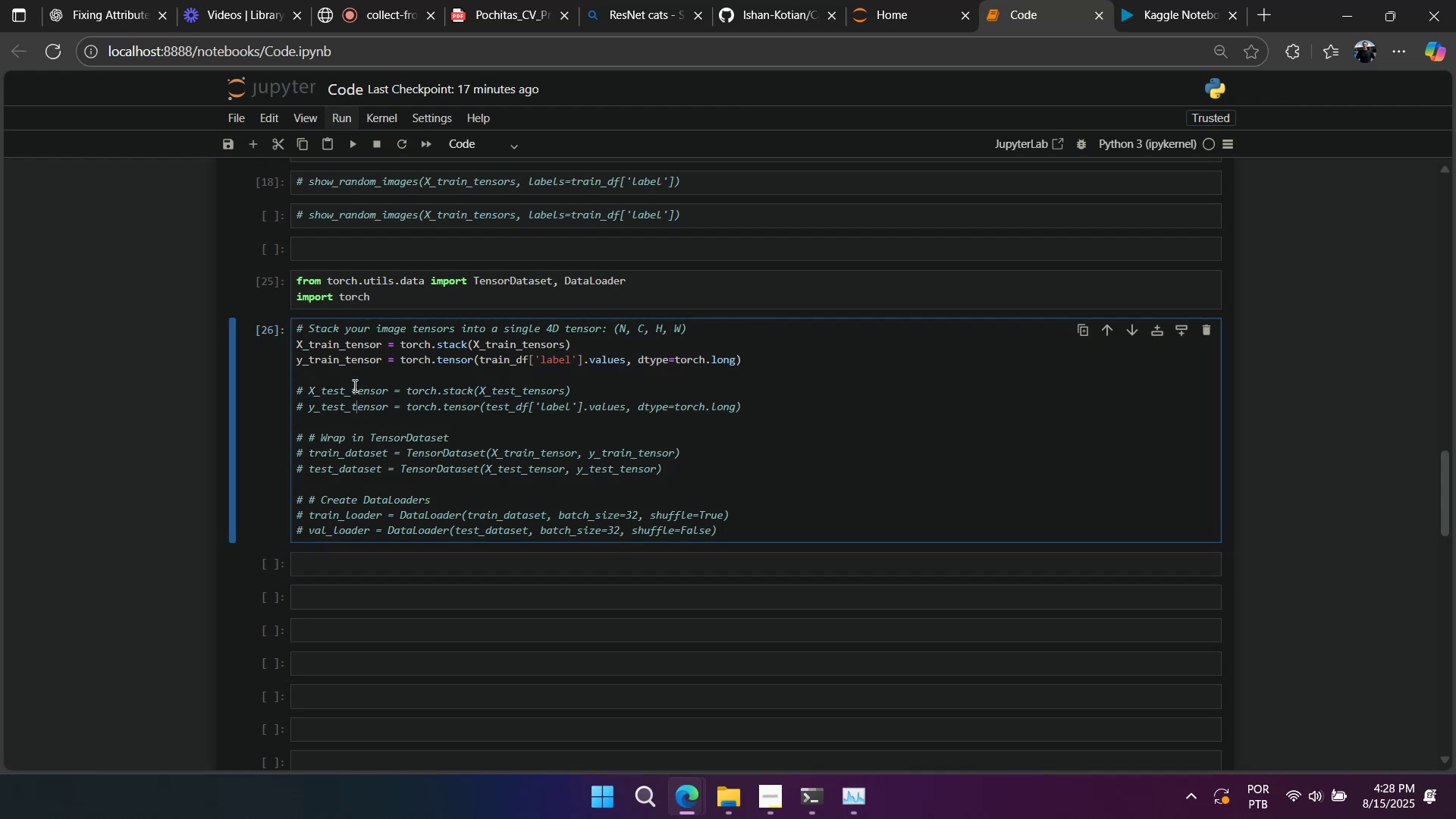 
left_click_drag(start_coordinate=[353, 384], to_coordinate=[355, 412])
 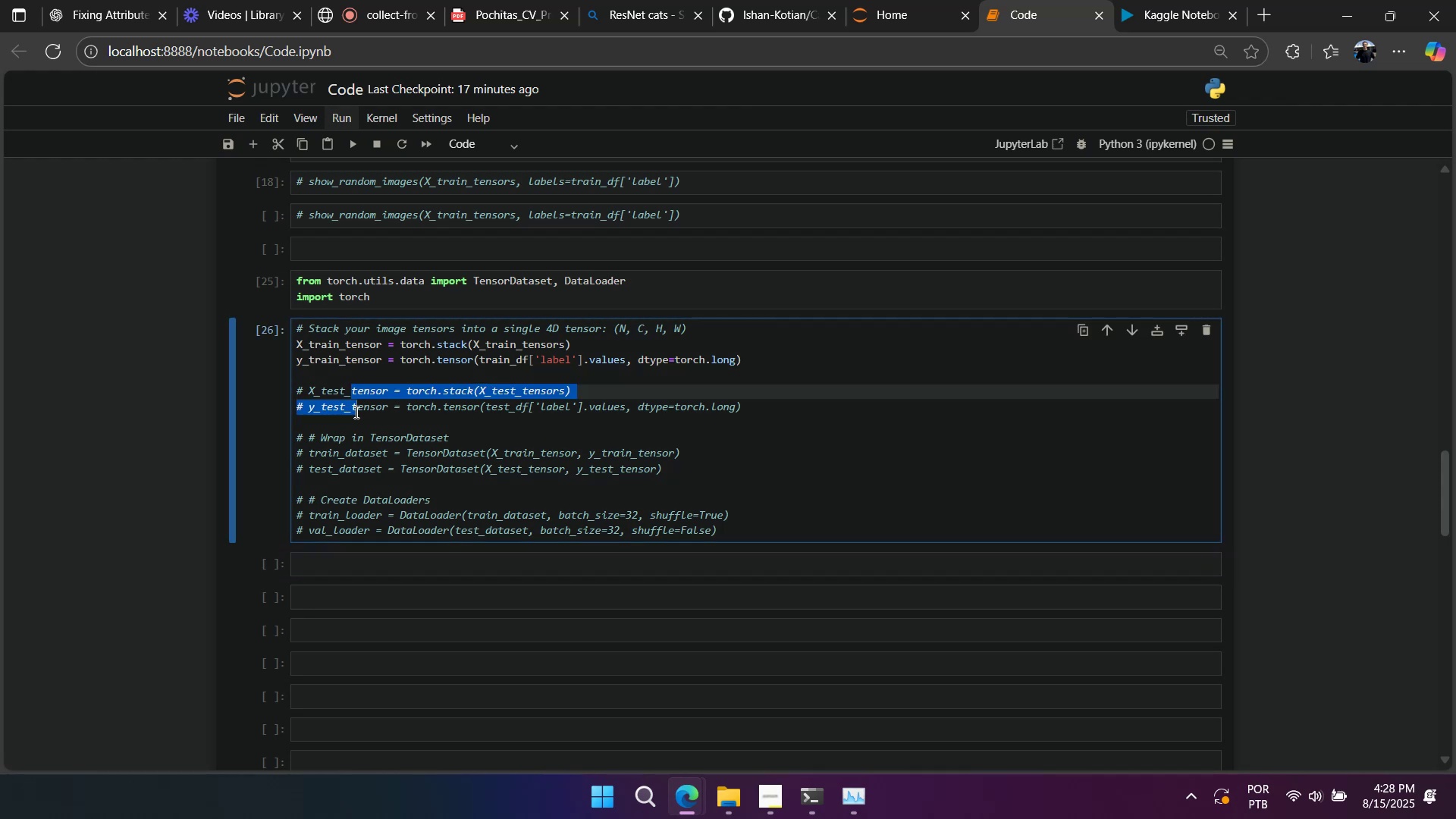 
key(Control+ControlLeft)
 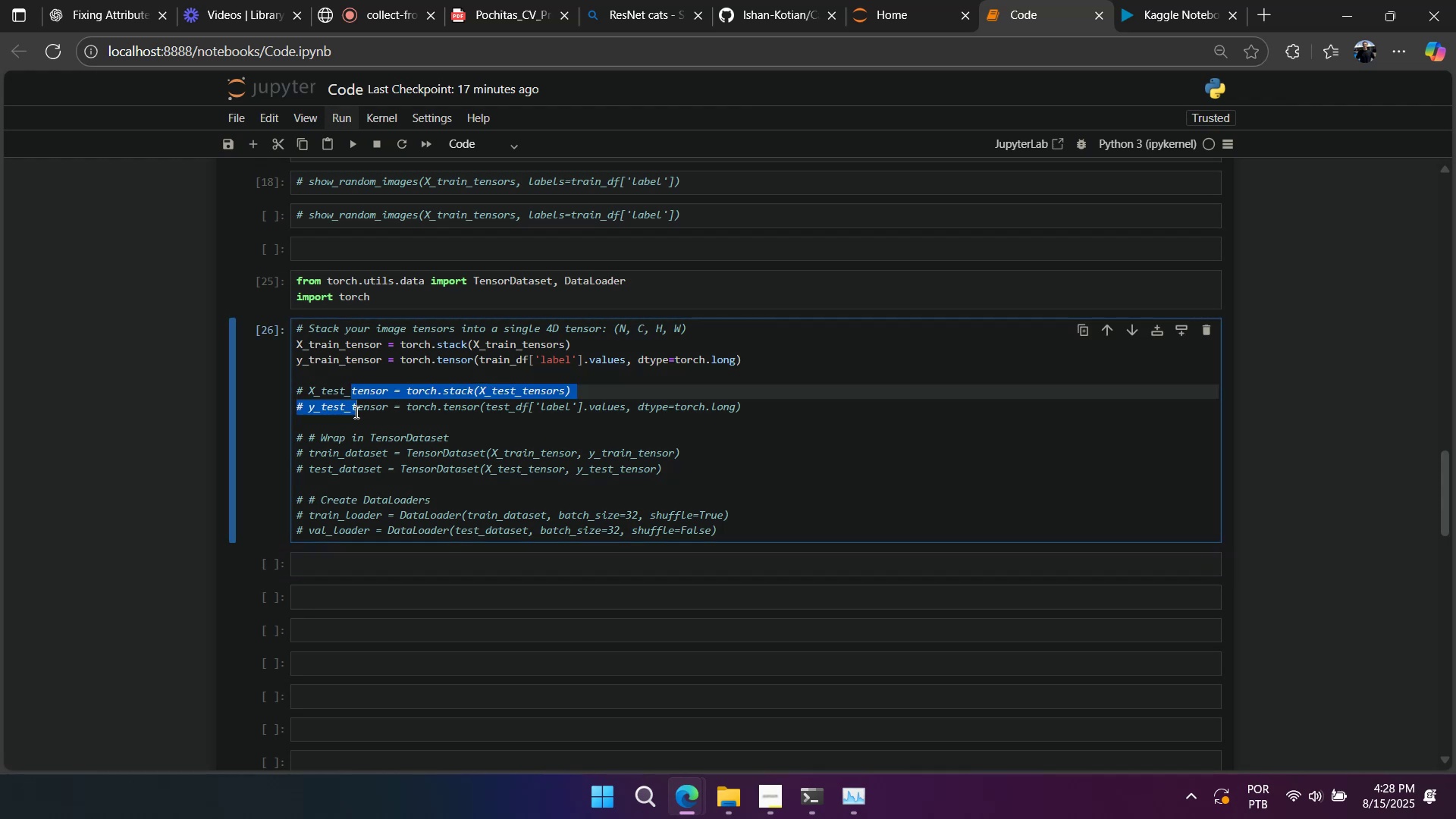 
key(Control+Slash)
 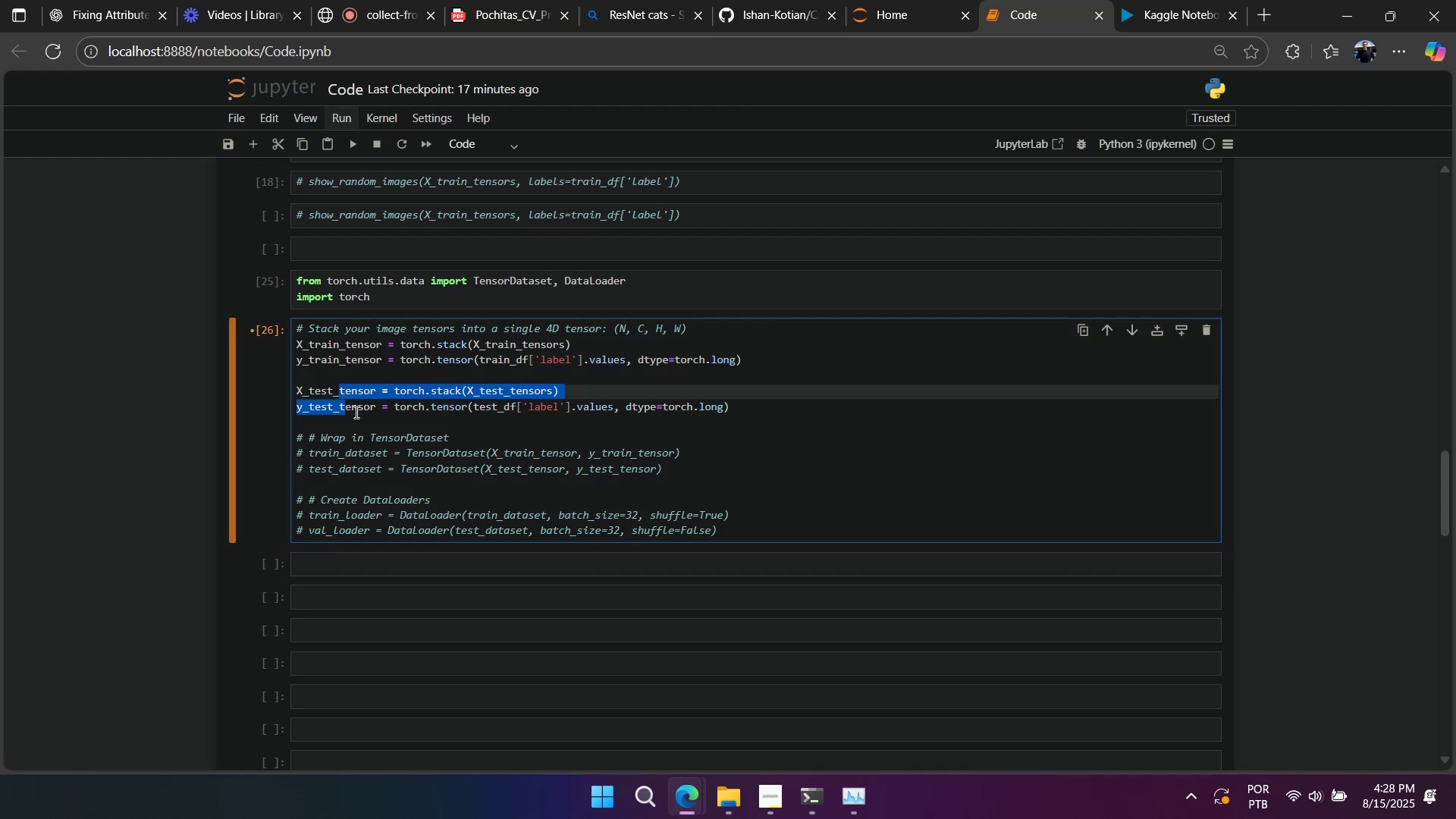 
key(Shift+Enter)
 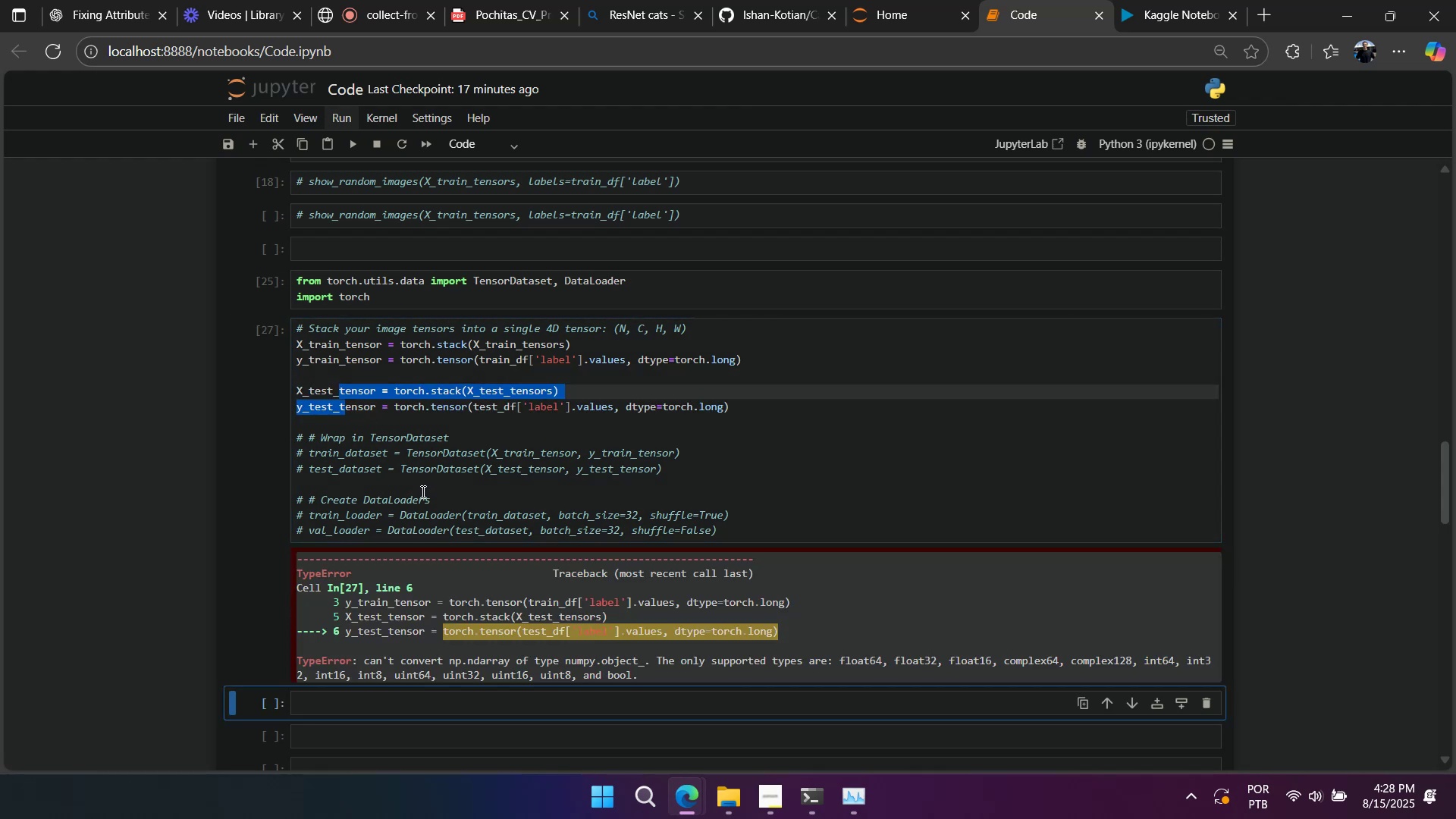 
left_click([415, 491])
 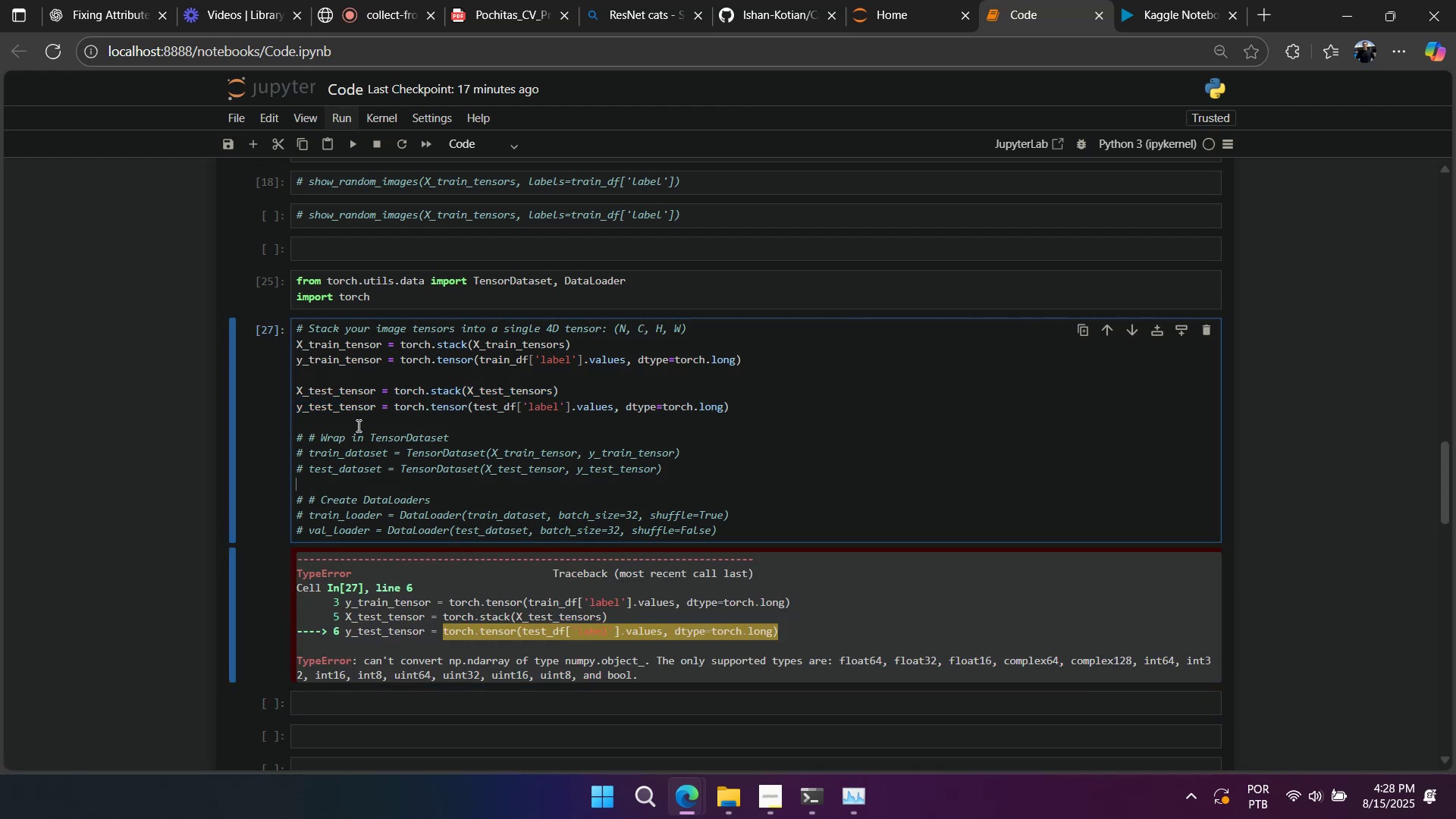 
left_click([357, 408])
 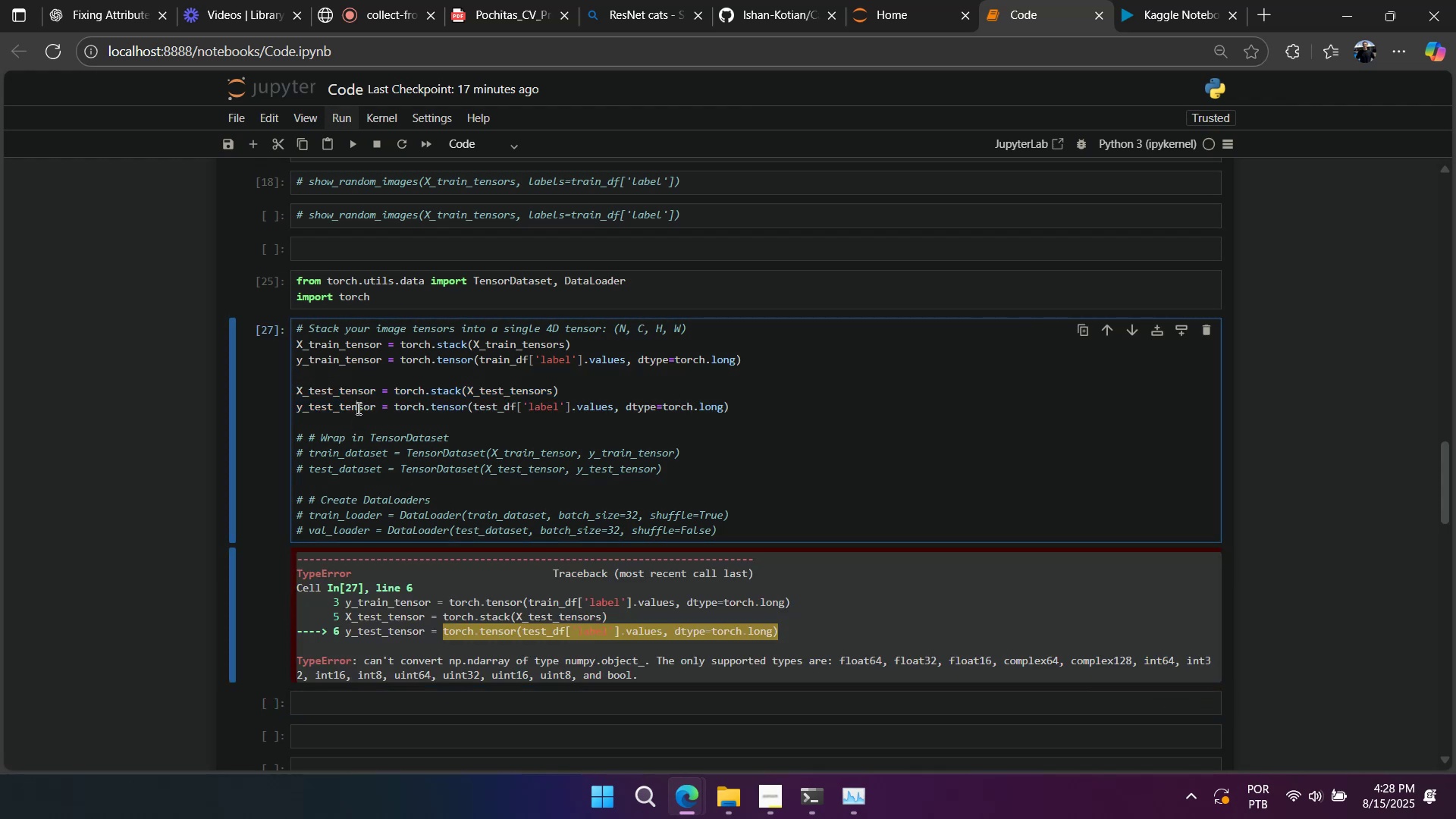 
key(Control+Slash)
 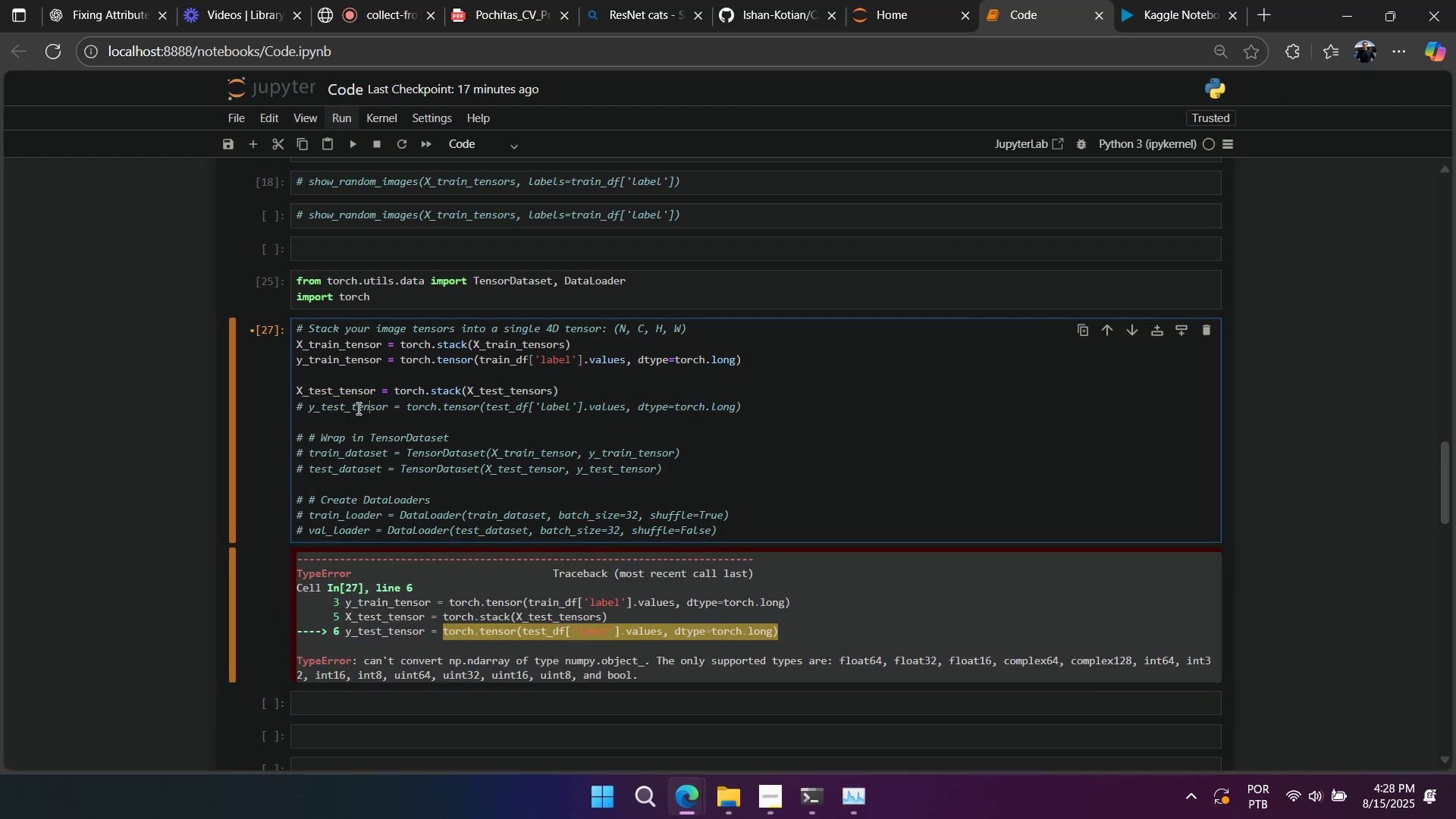 
key(Shift+Enter)
 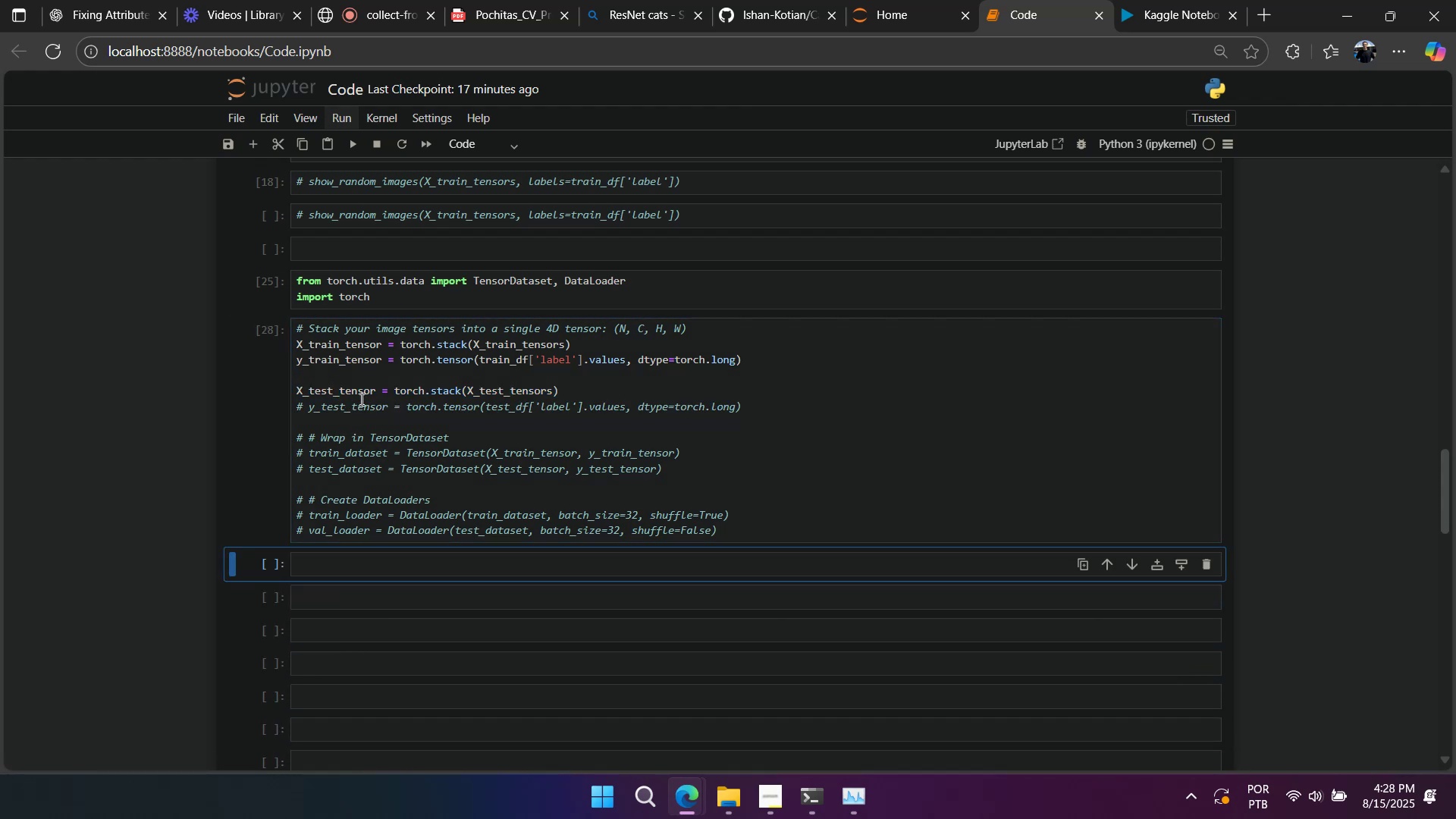 
left_click([364, 394])
 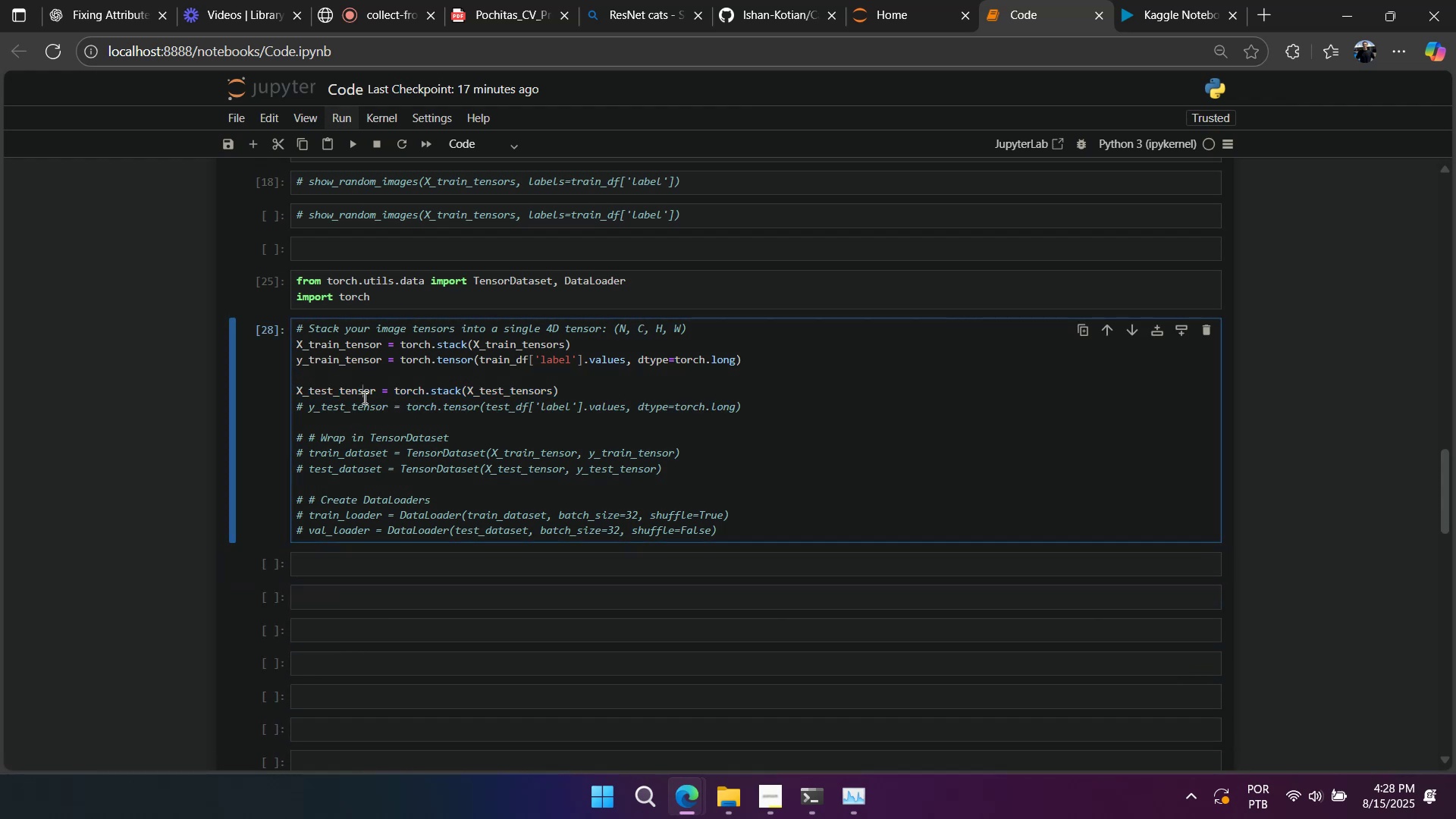 
double_click([363, 398])
 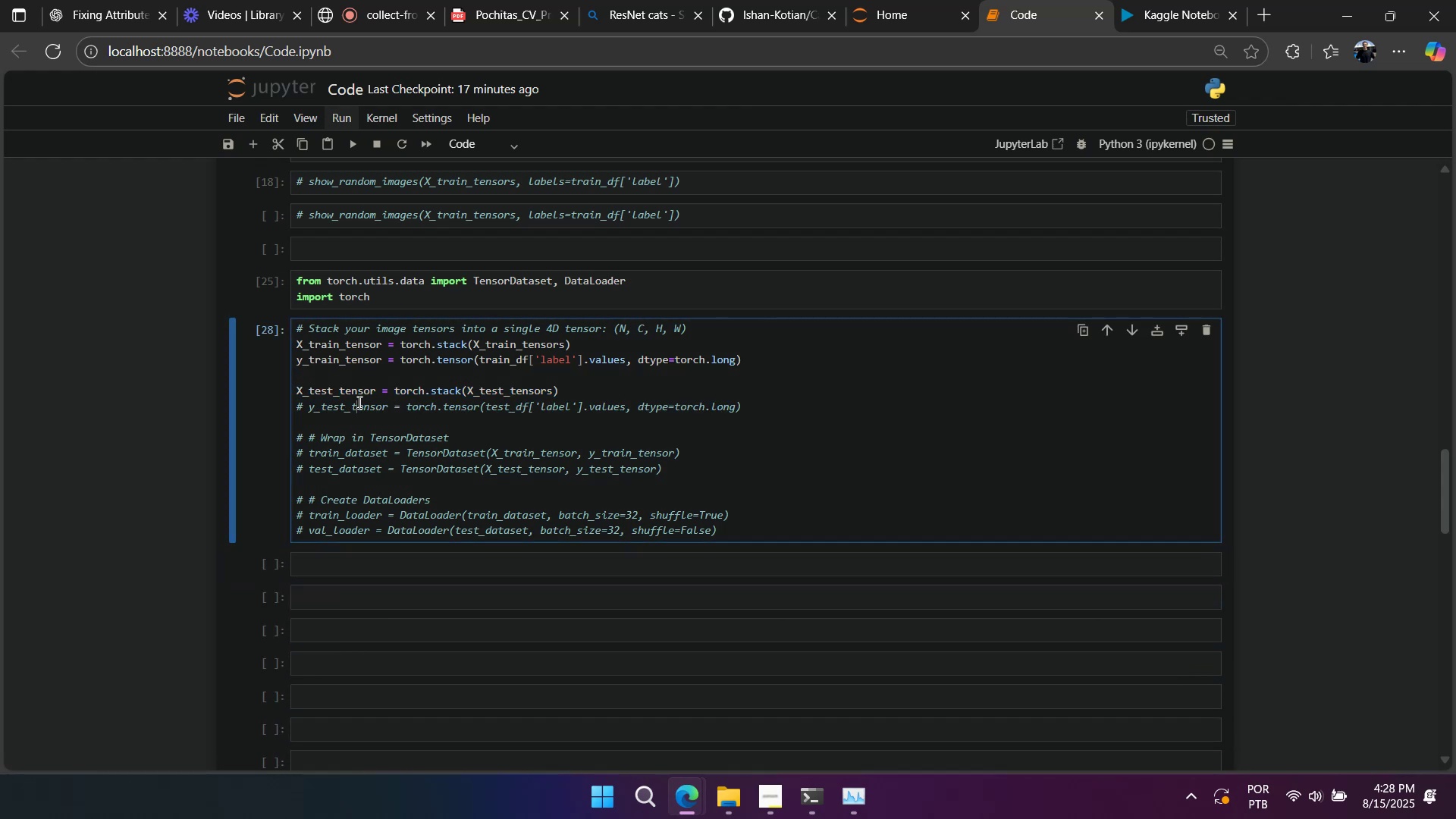 
triple_click([354, 405])
 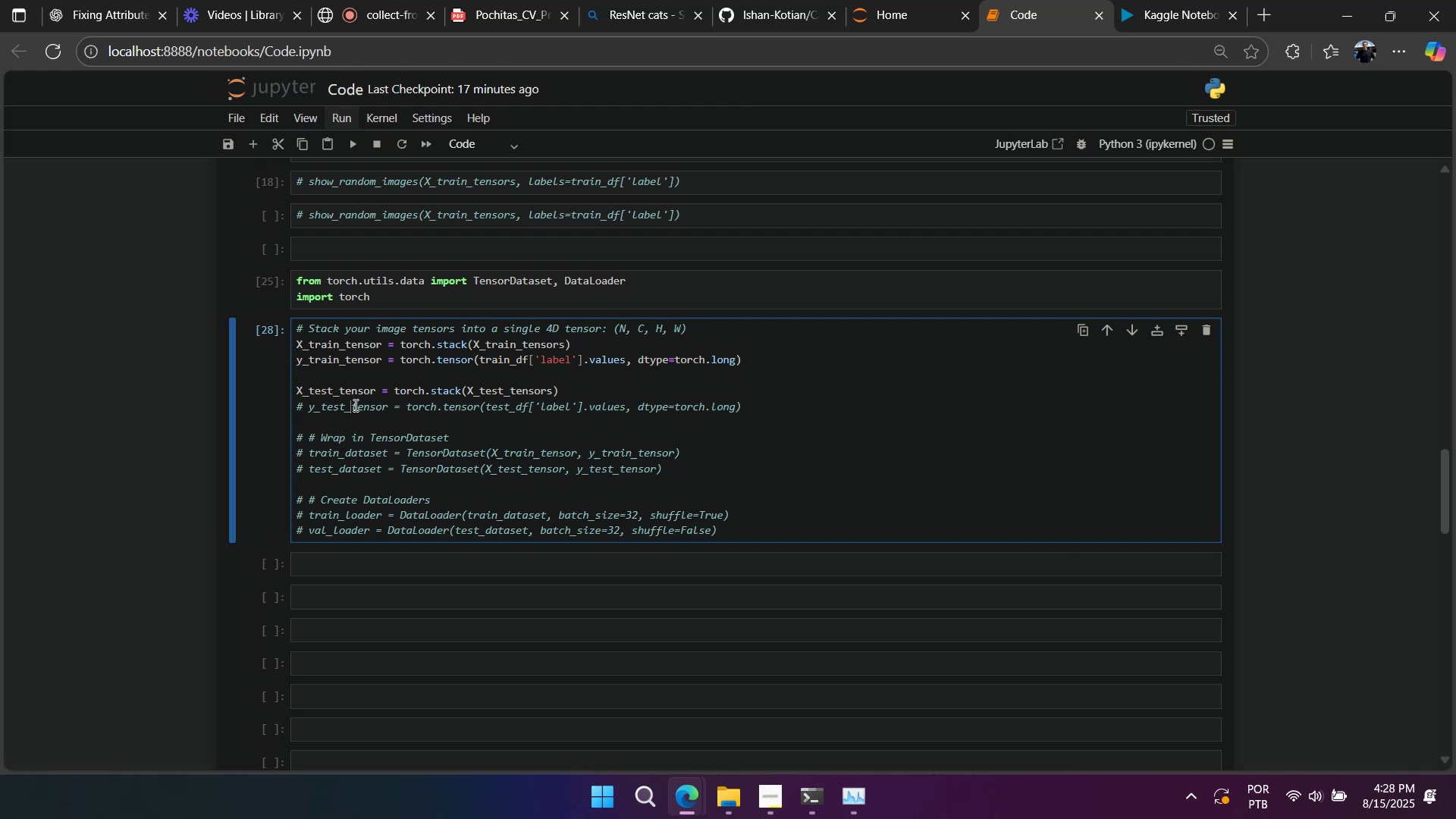 
key(Control+Slash)
 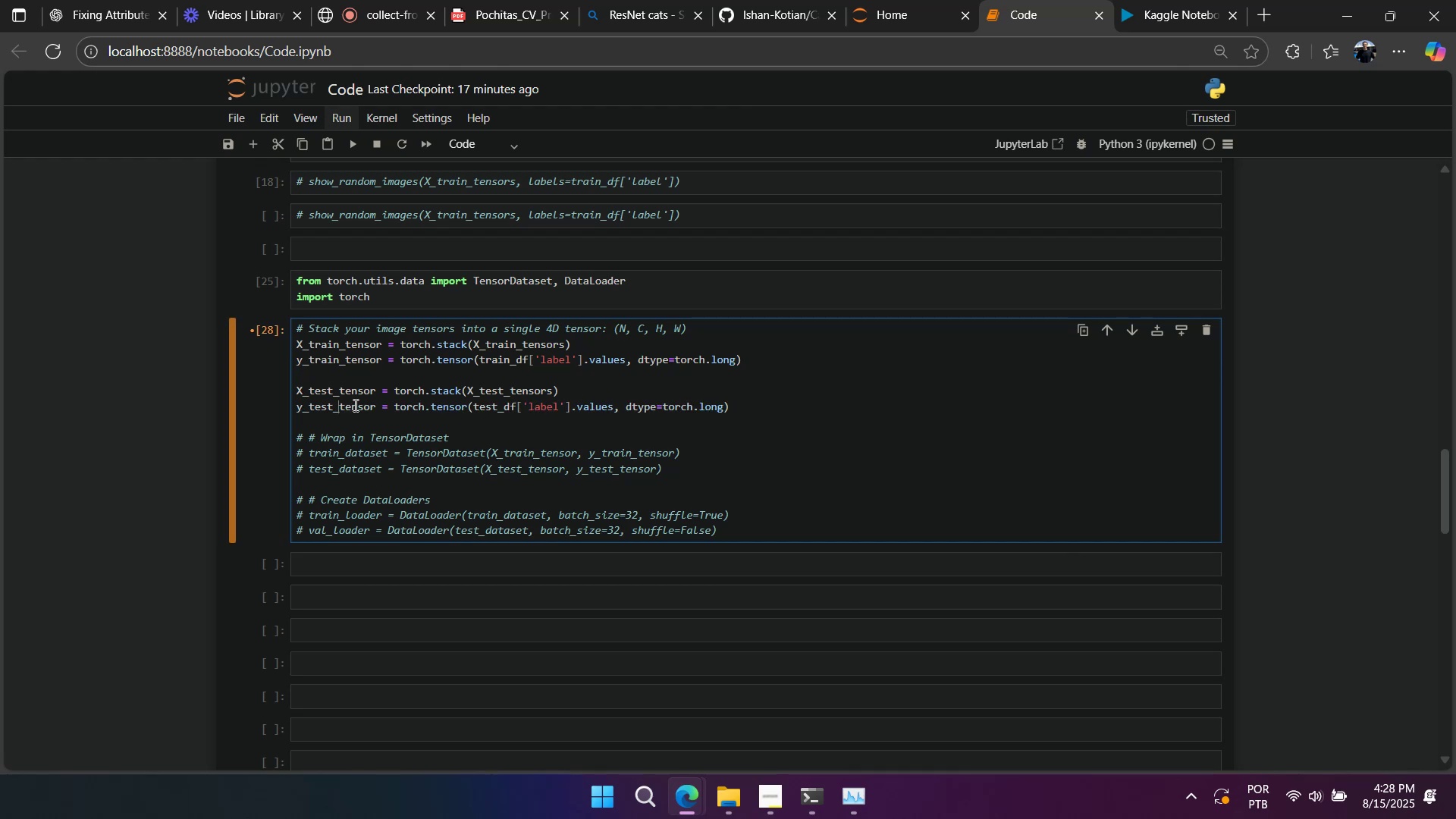 
wait(8.06)
 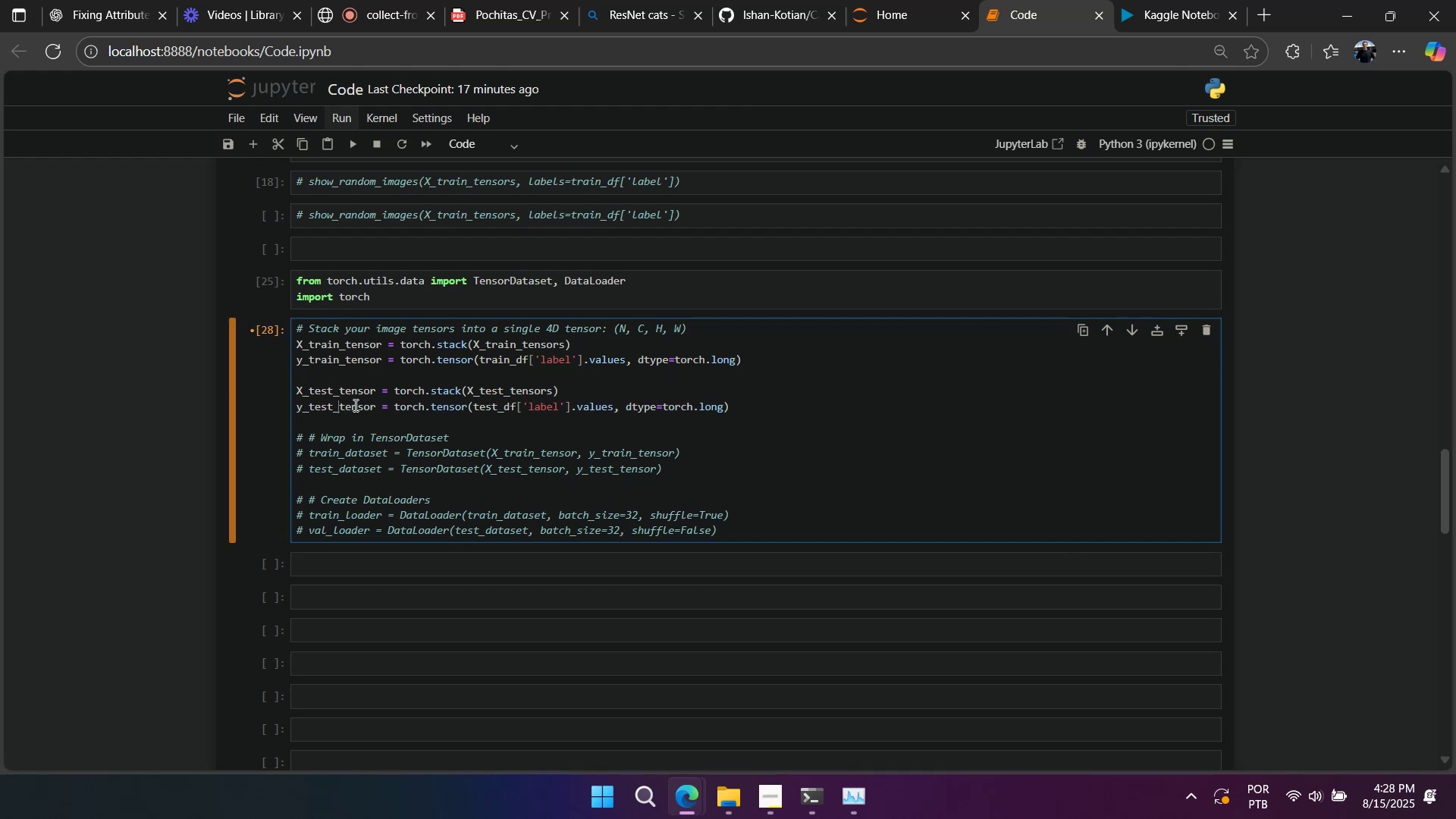 
hold_key(key=ShiftLeft, duration=0.68)
 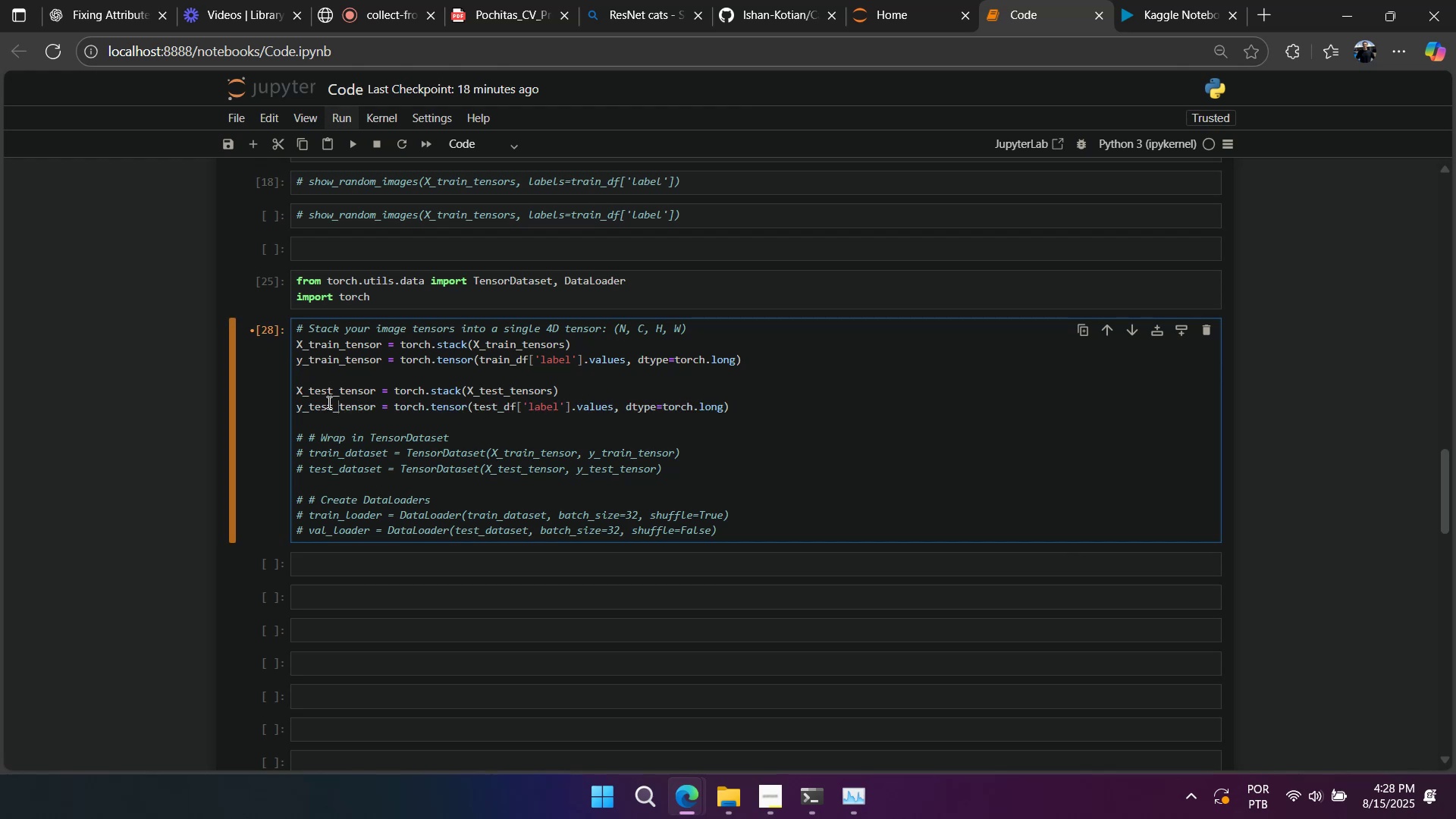 
scroll: coordinate [331, 397], scroll_direction: up, amount: 3.0
 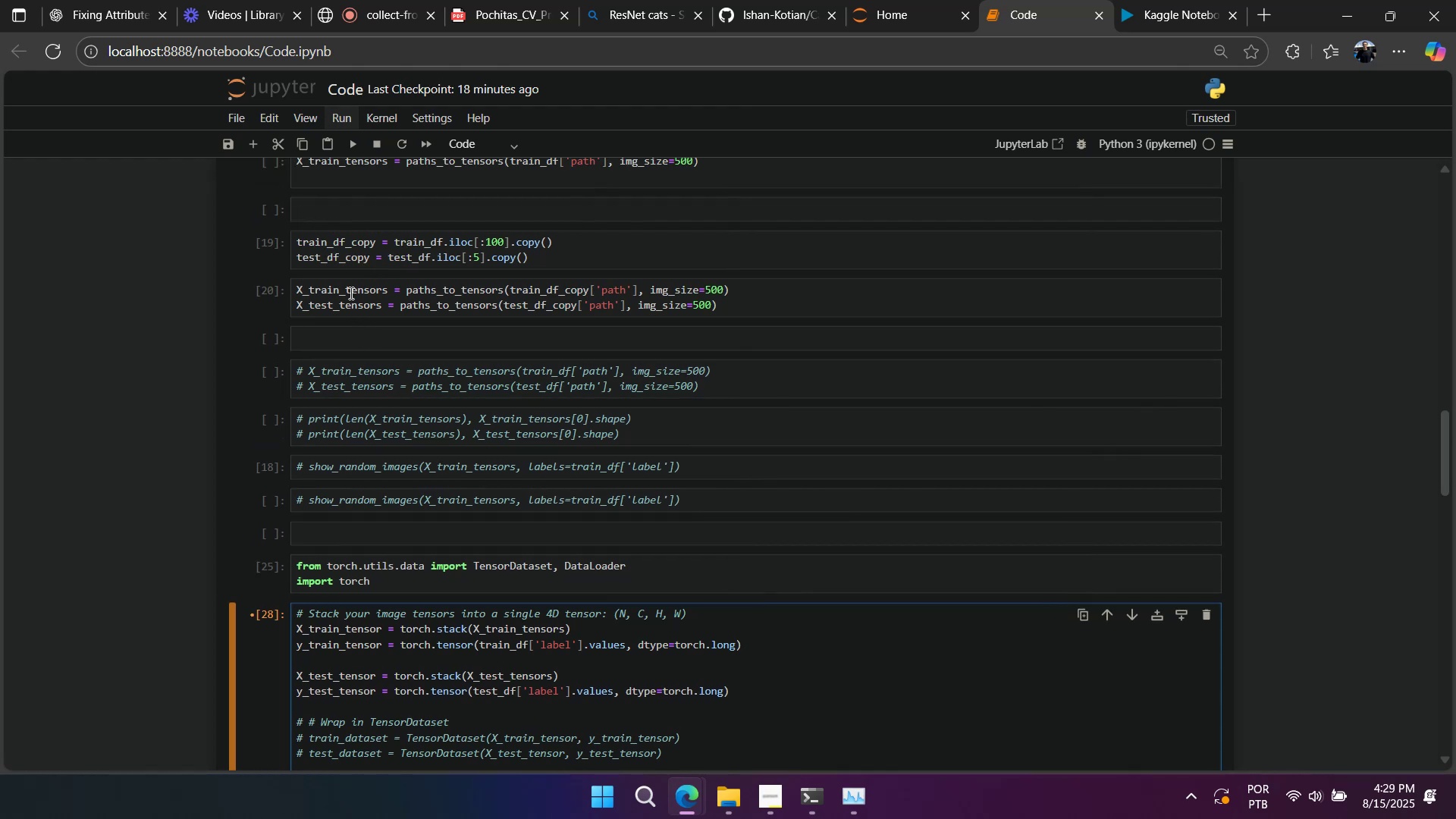 
double_click([345, 243])
 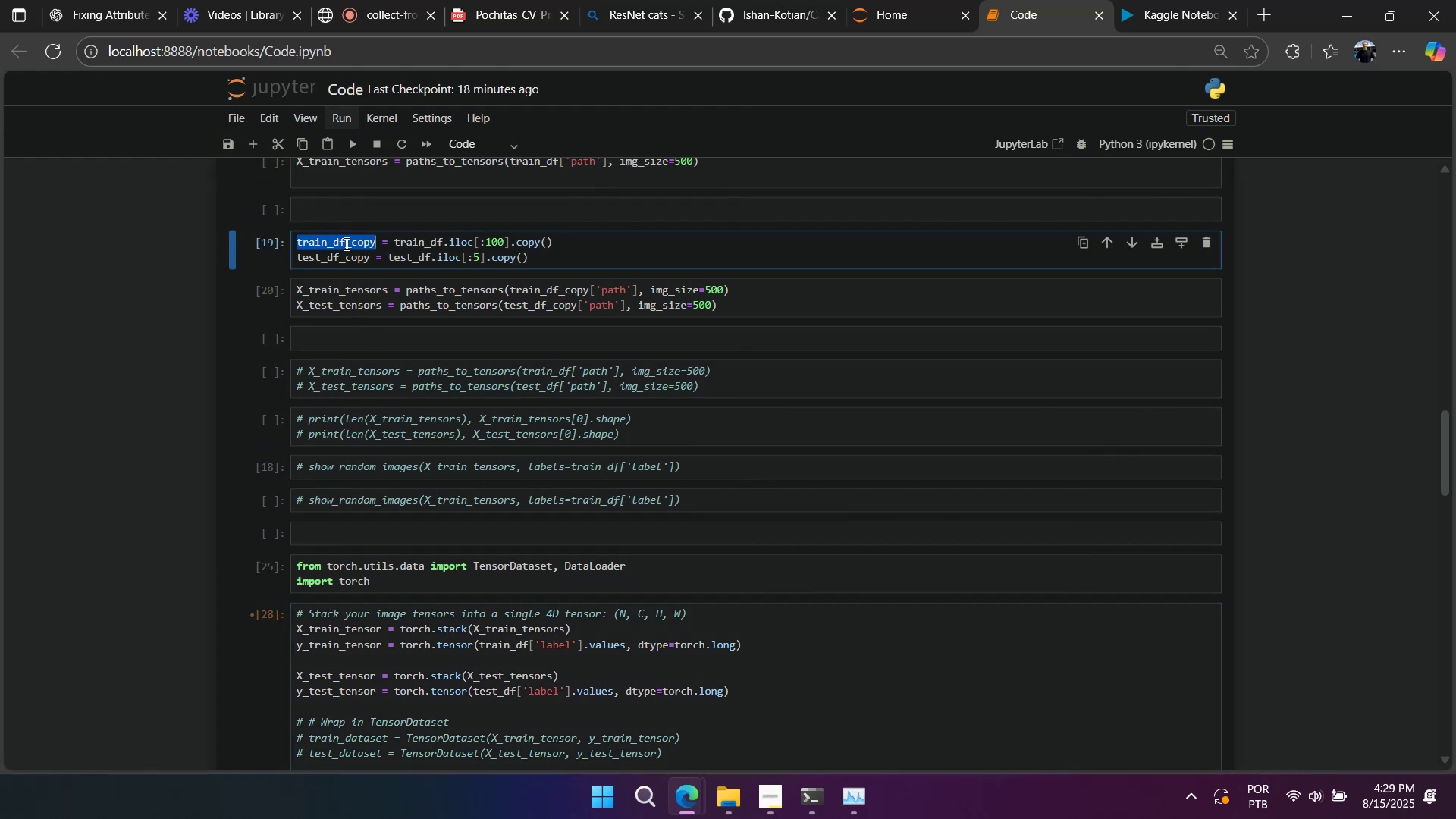 
key(Control+ControlLeft)
 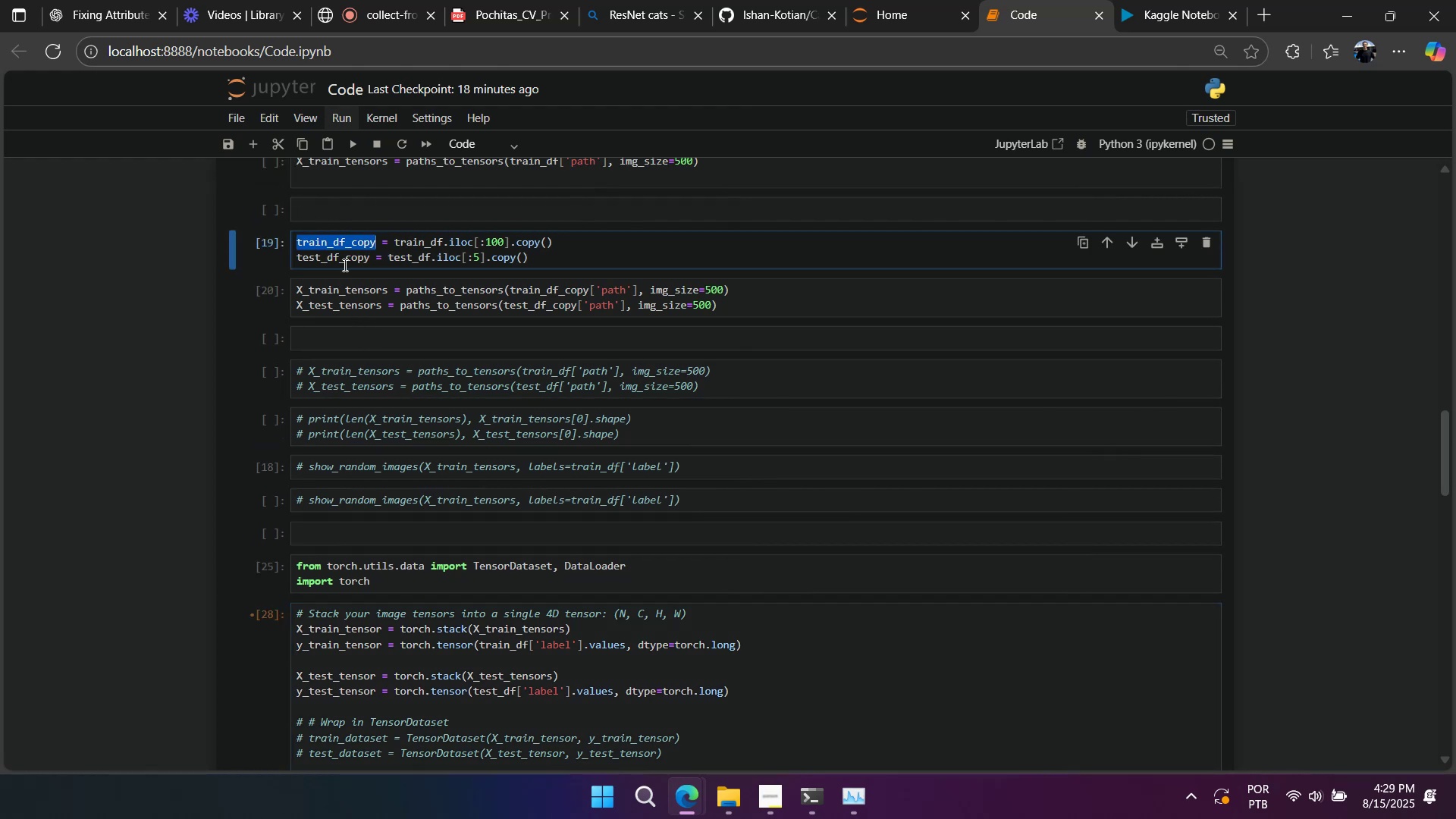 
key(Control+C)
 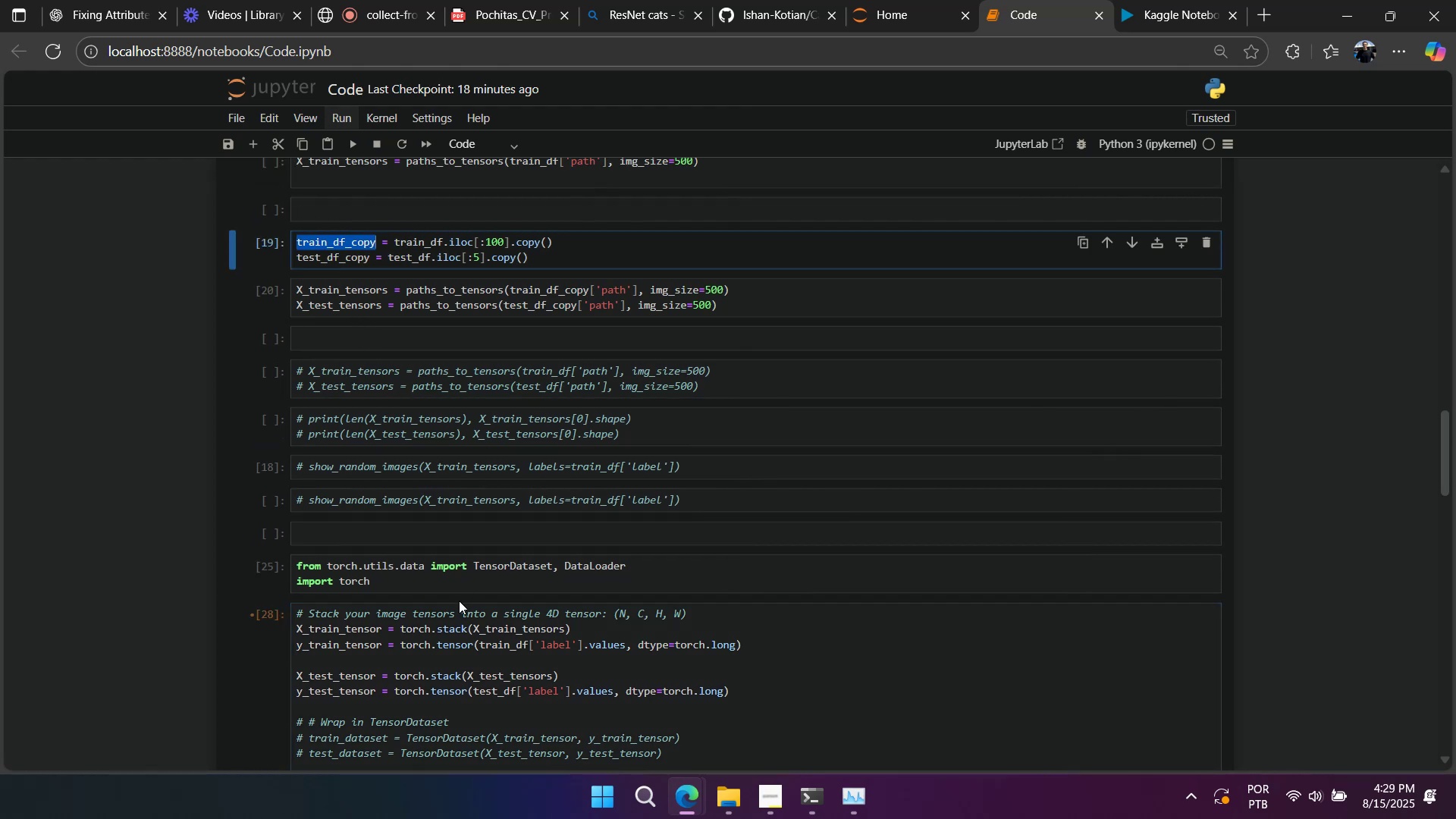 
scroll: coordinate [457, 610], scroll_direction: down, amount: 1.0
 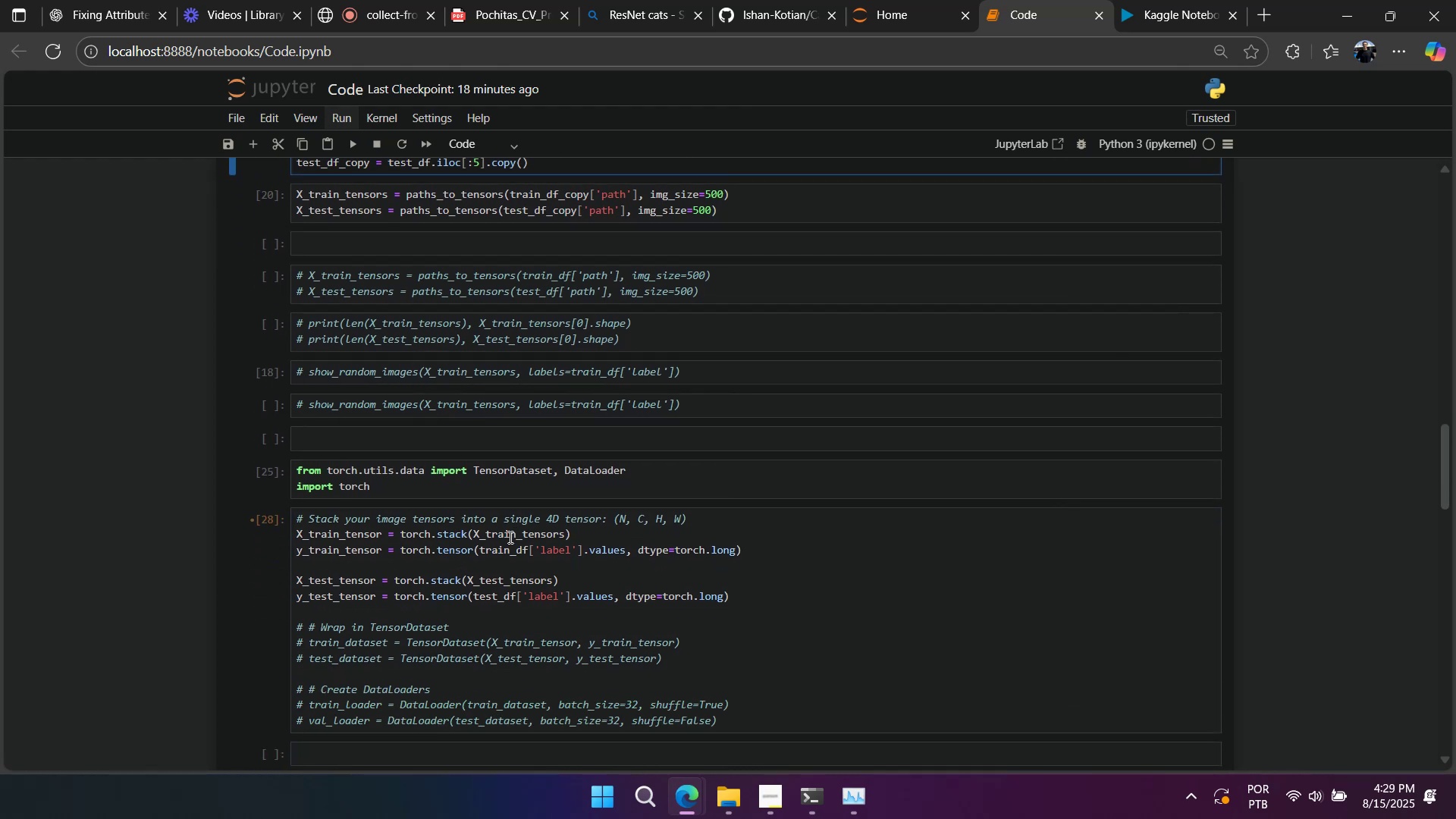 
double_click([498, 546])
 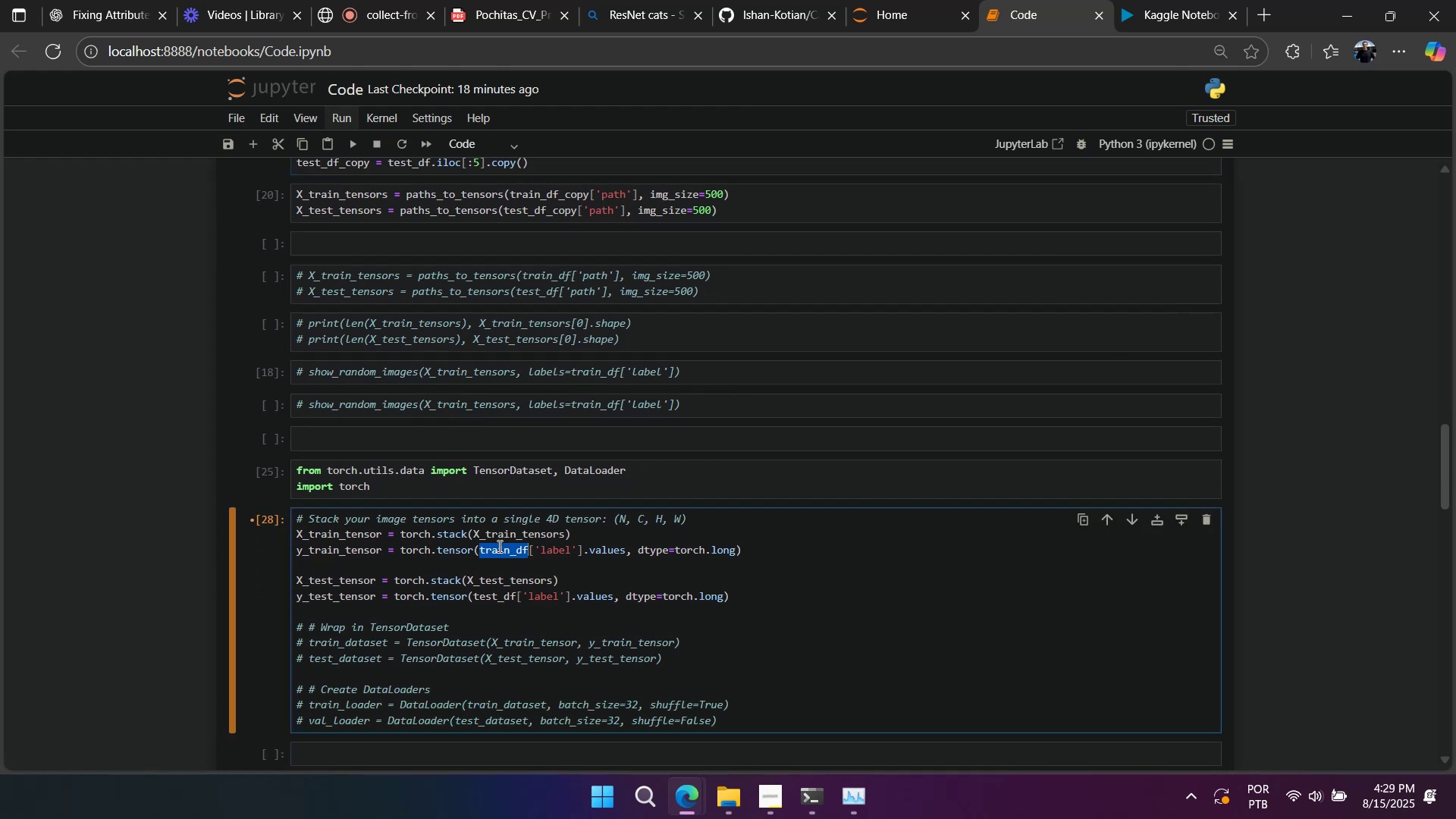 
key(Control+V)
 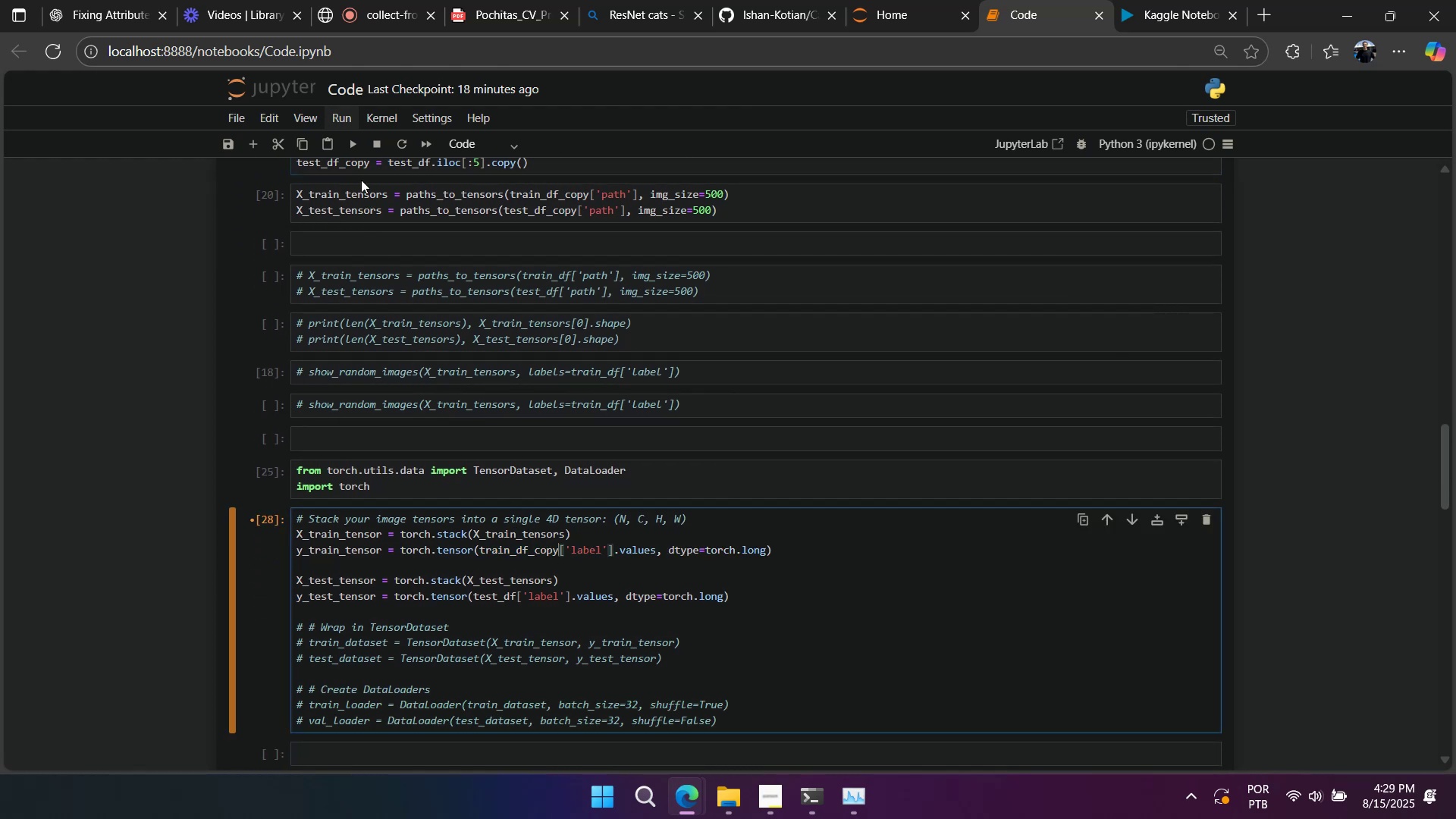 
double_click([354, 163])
 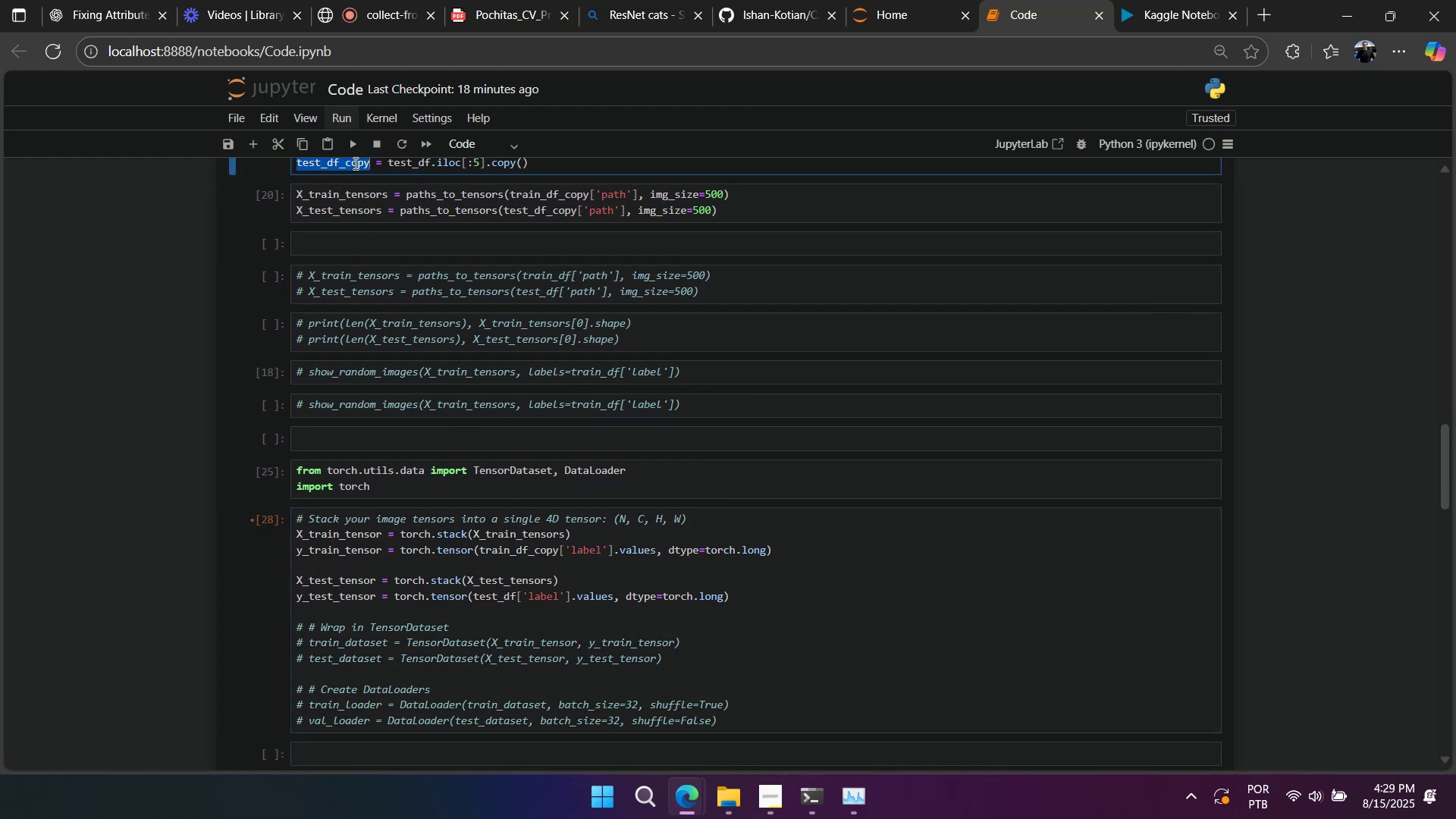 
key(Control+C)
 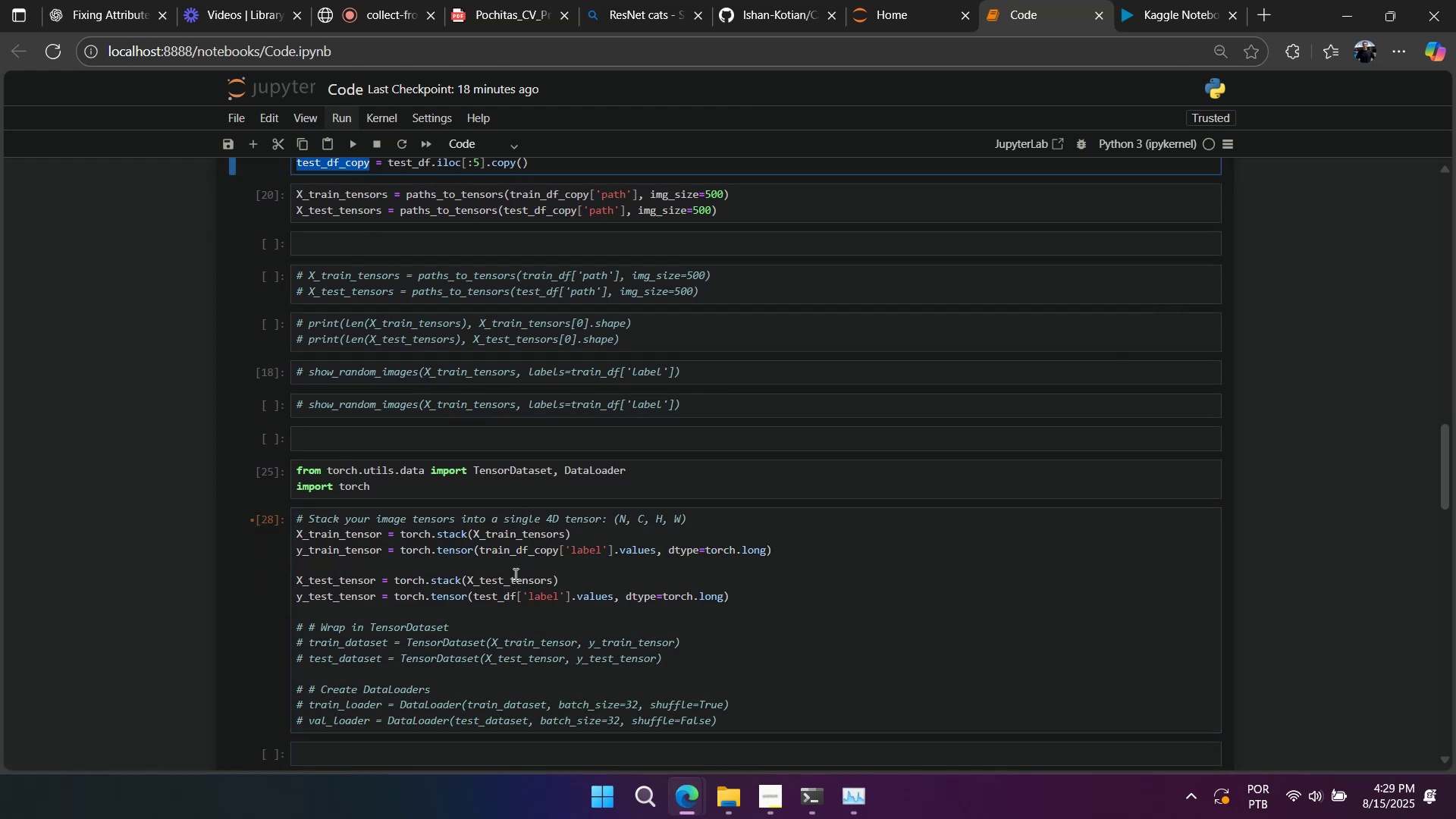 
double_click([501, 592])
 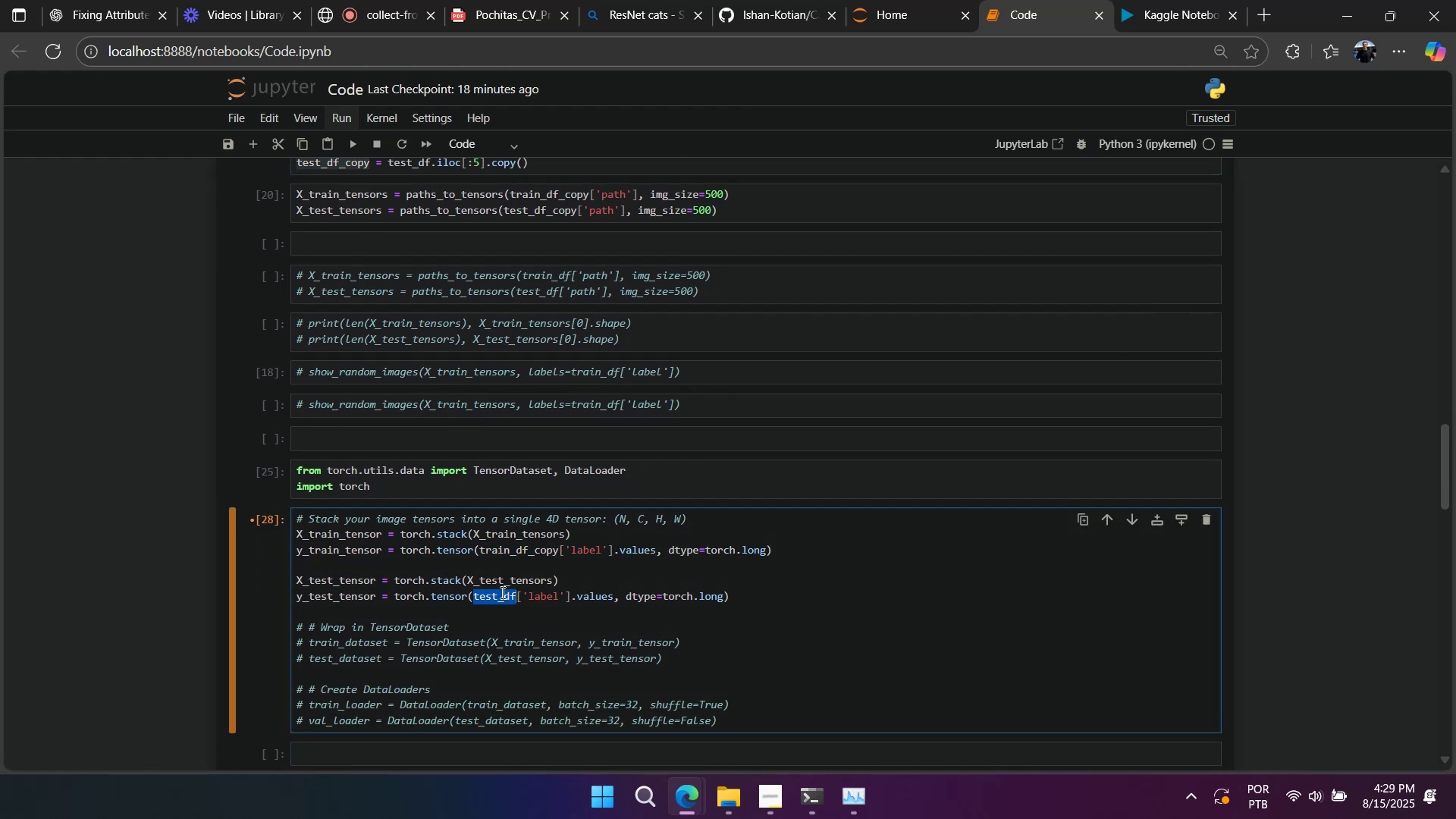 
key(Control+V)
 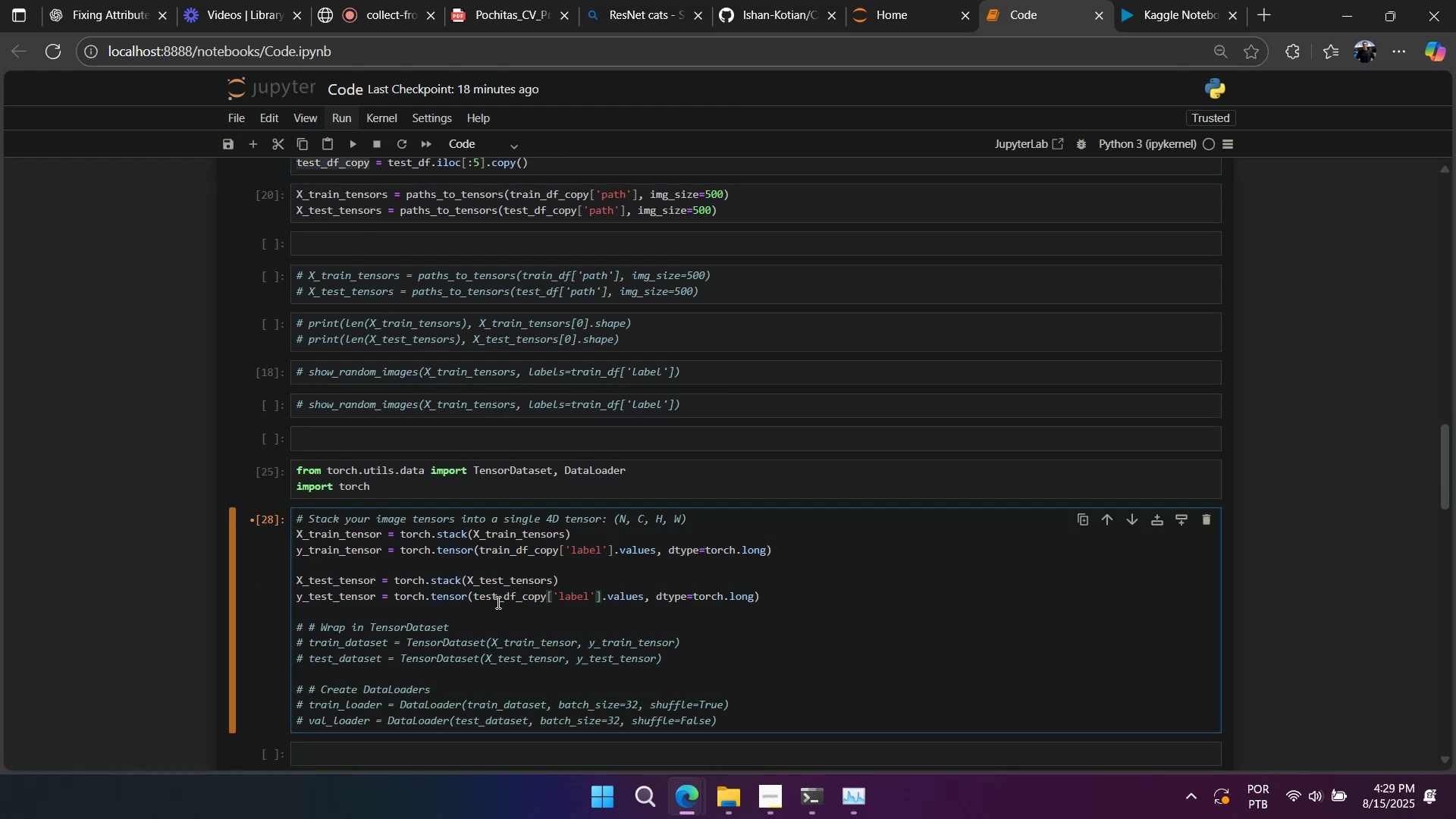 
left_click([554, 570])
 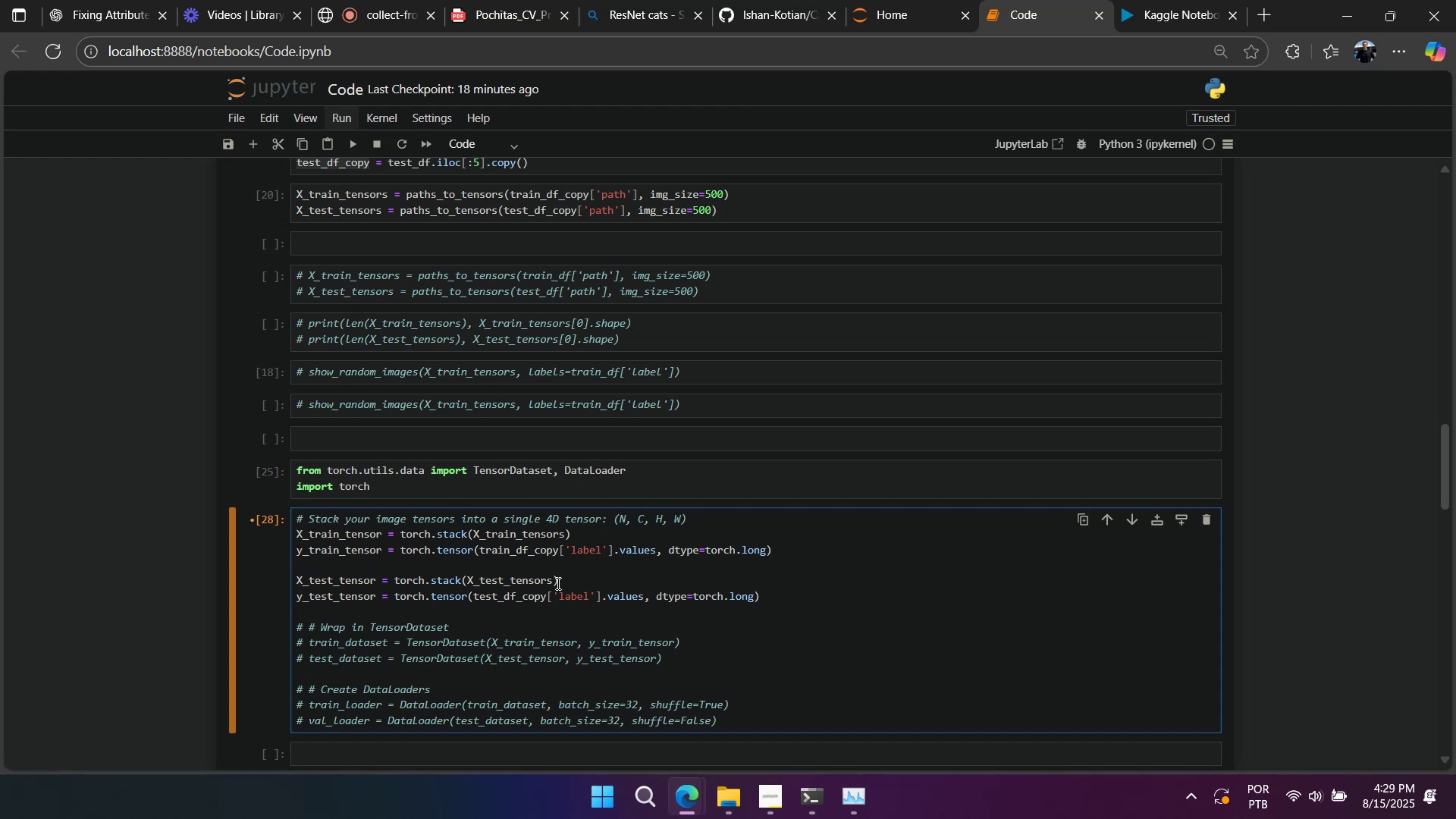 
key(Shift+Enter)
 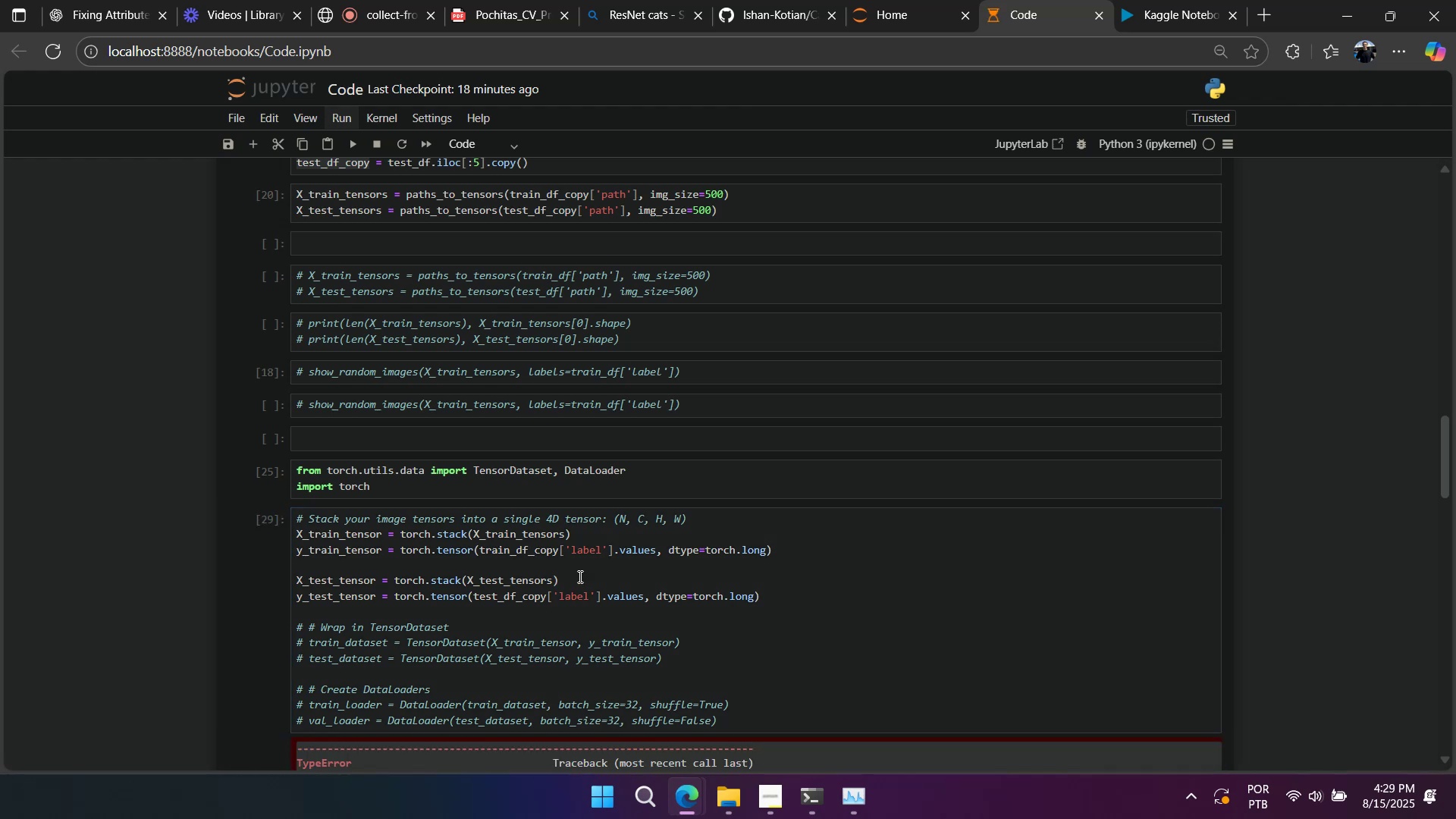 
scroll: coordinate [595, 570], scroll_direction: down, amount: 3.0
 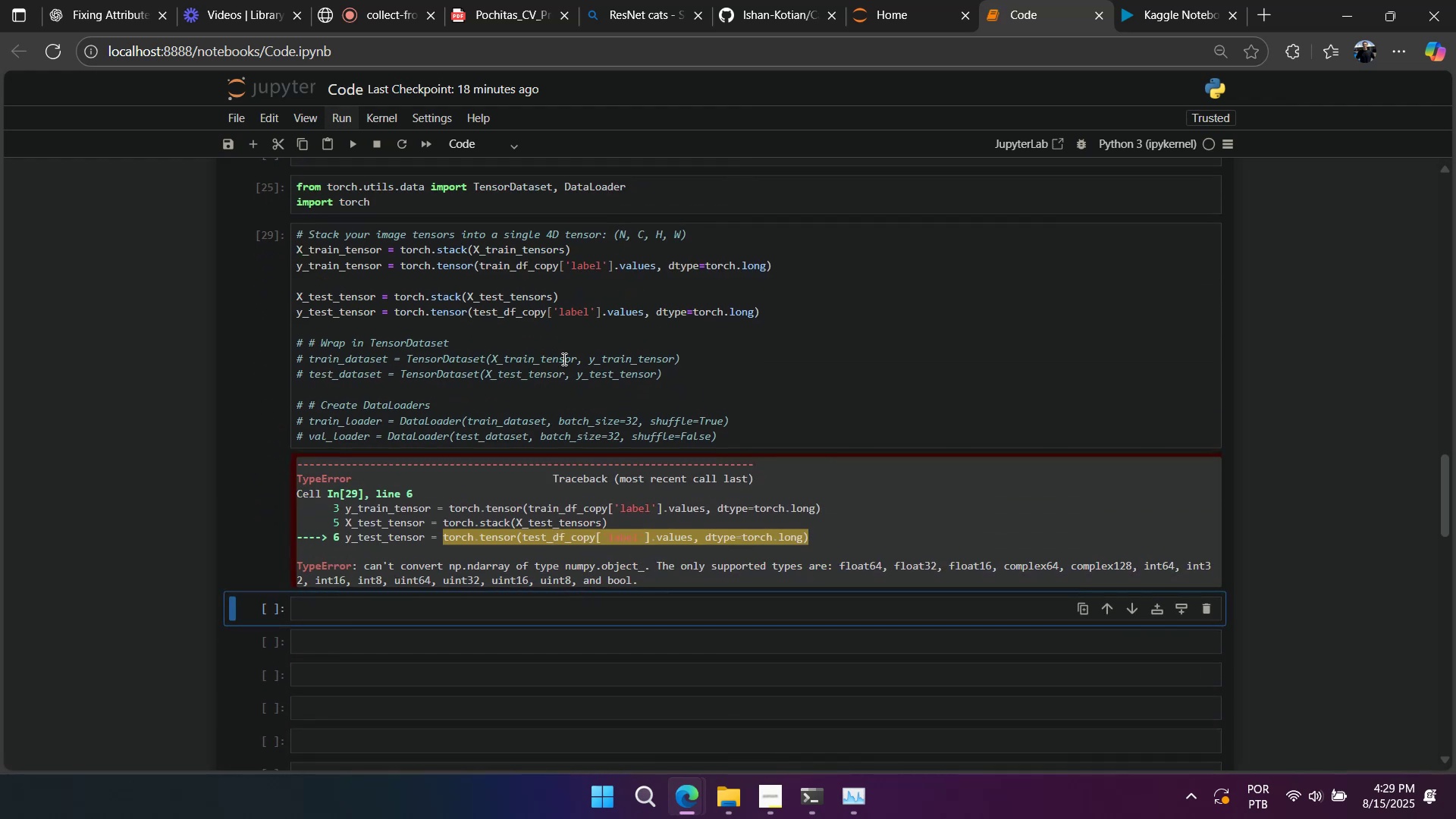 
left_click_drag(start_coordinate=[602, 311], to_coordinate=[472, 315])
 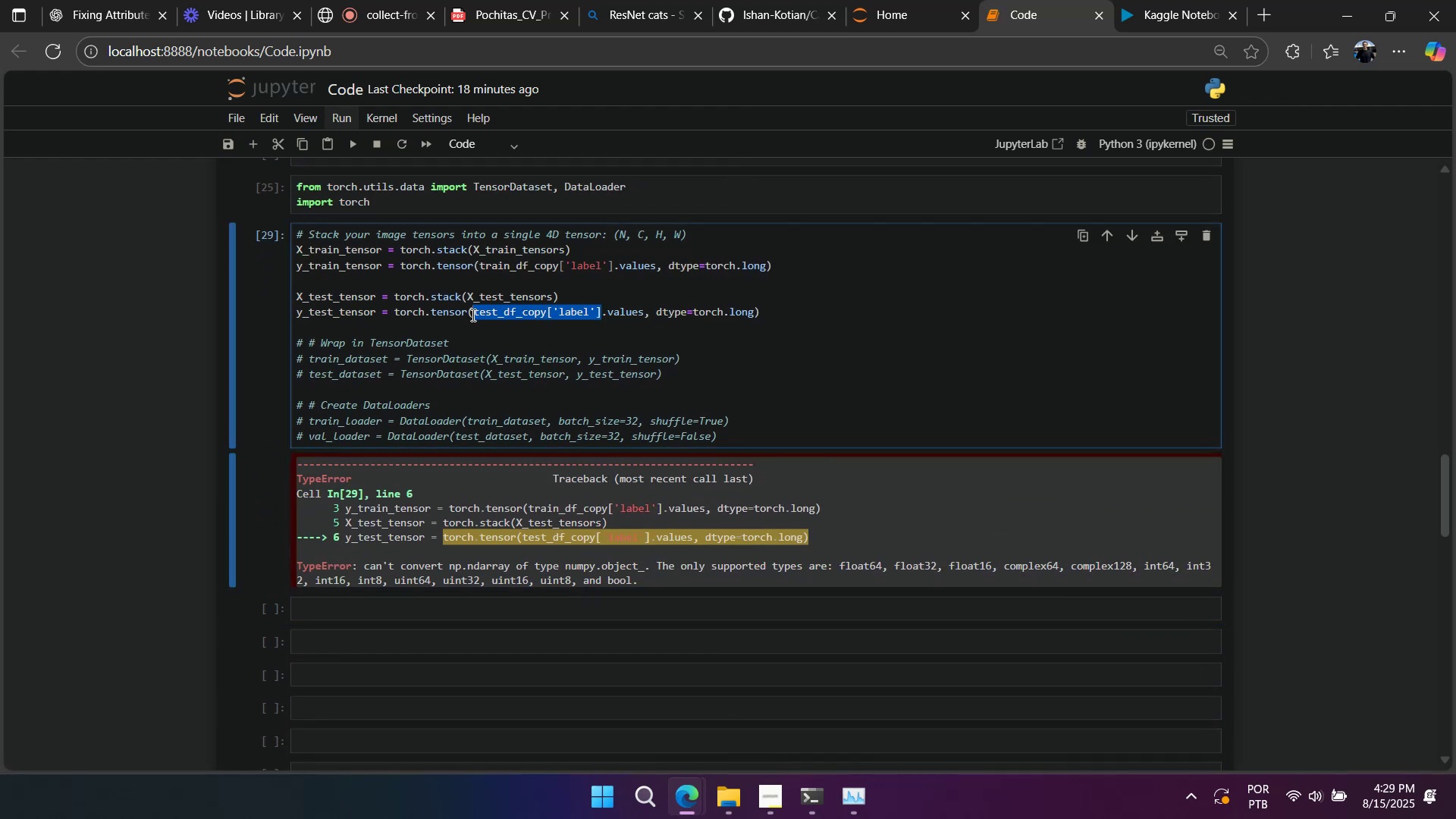 
key(Control+ControlLeft)
 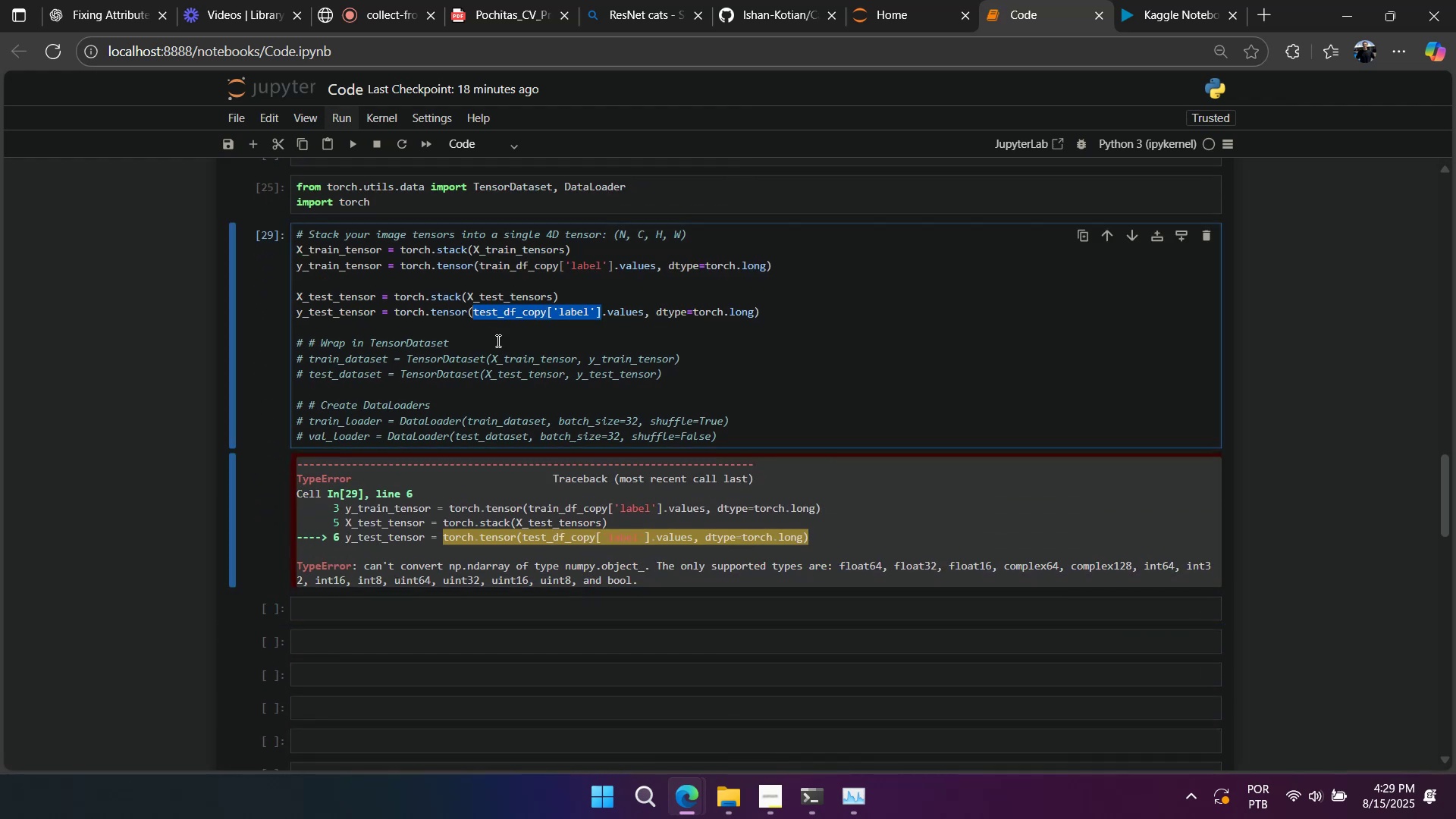 
key(Control+C)
 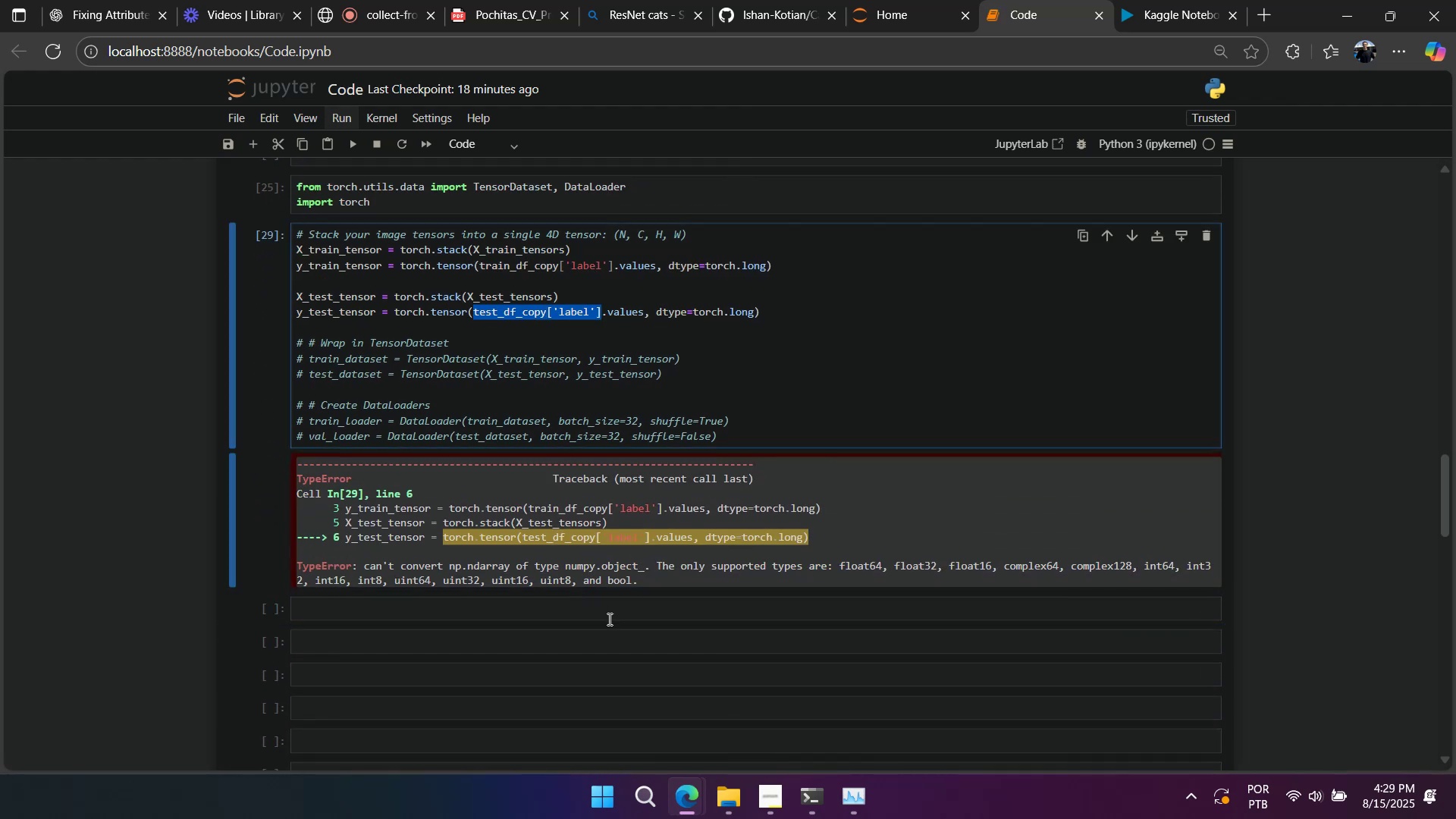 
left_click([607, 620])
 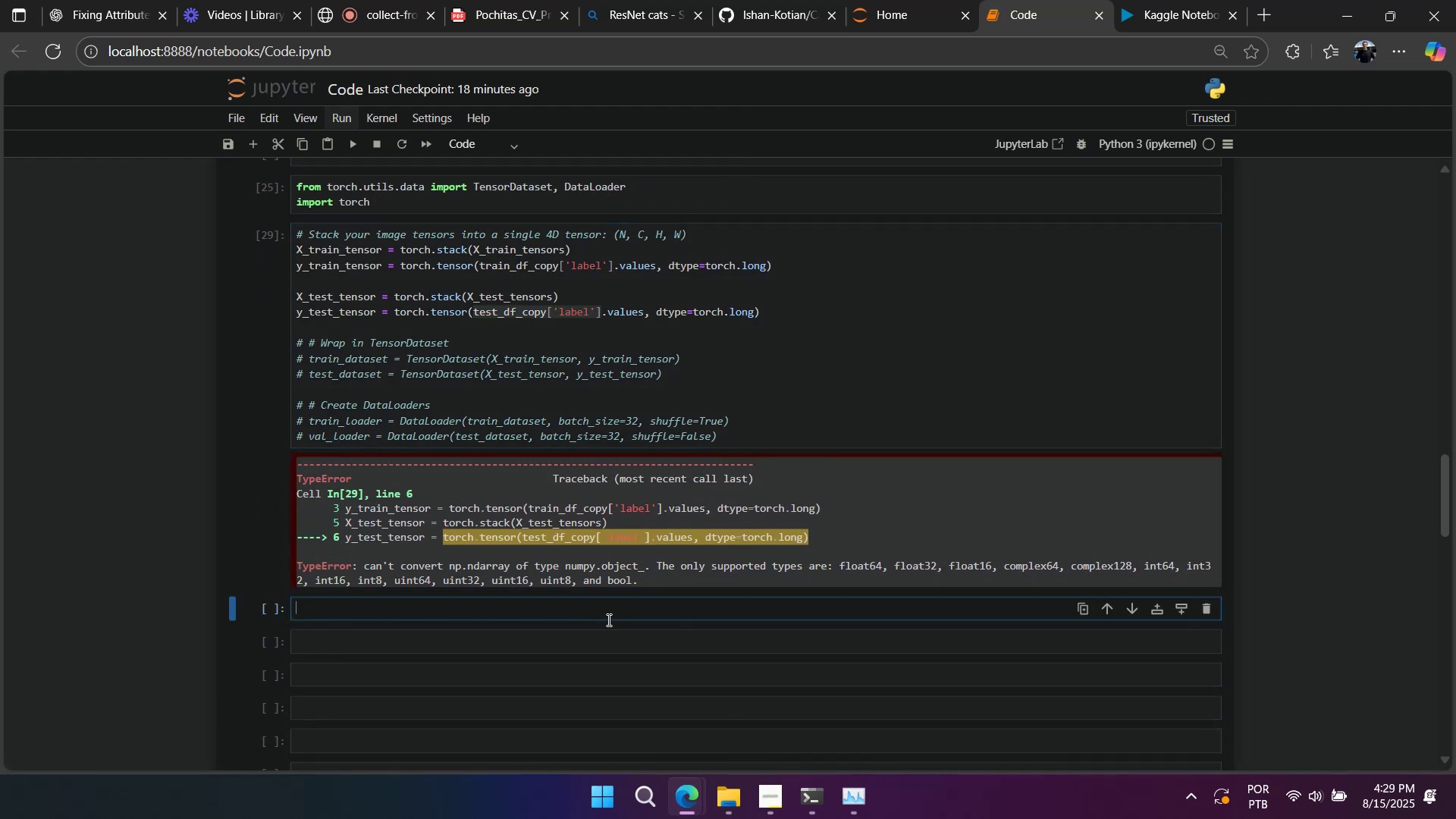 
key(Control+V)
 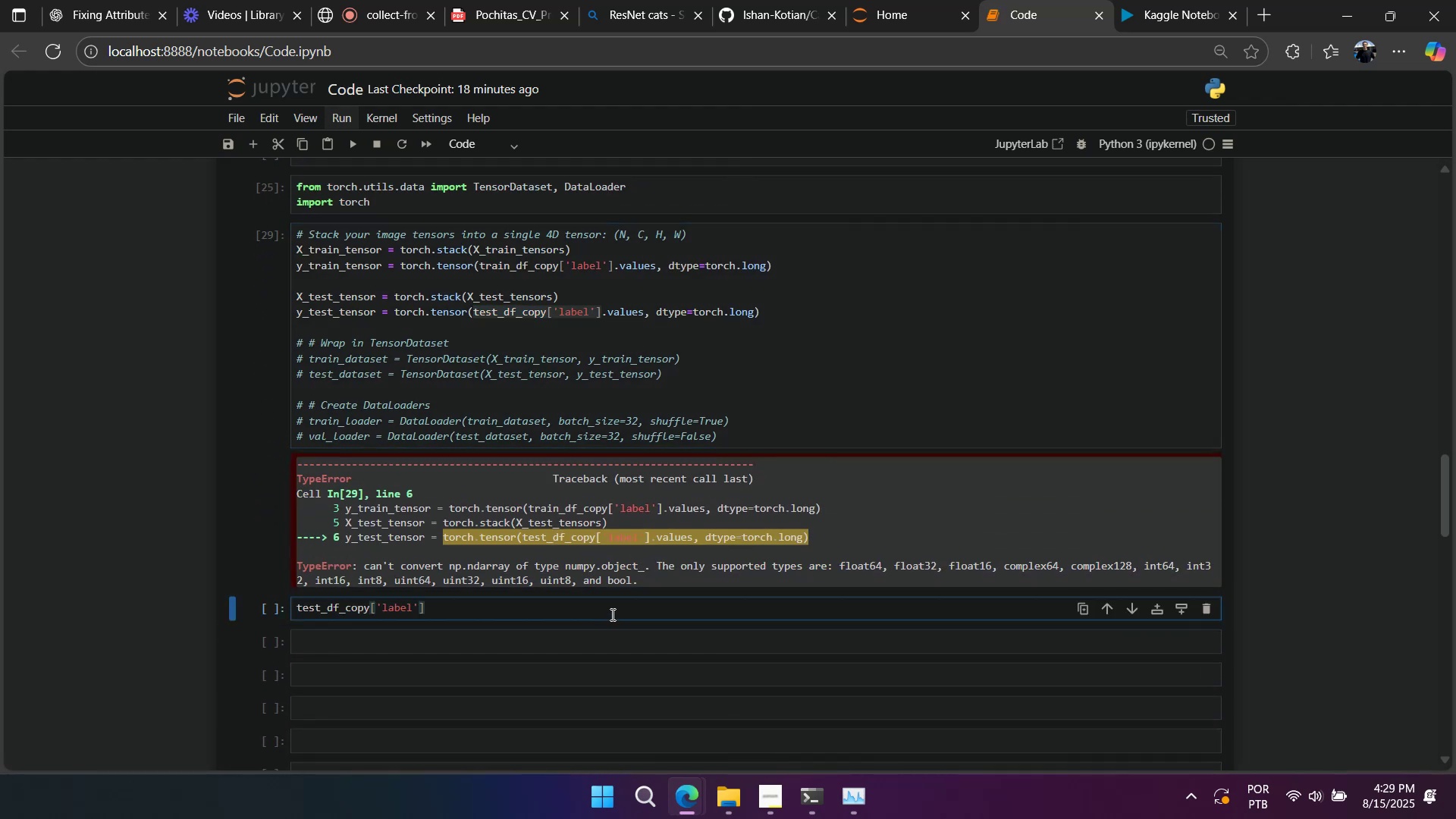 
type(/dtpes)
key(Backspace)
key(Backspace)
key(Backspace)
key(Backspace)
key(Backspace)
key(Backspace)
type(.dtypes)
 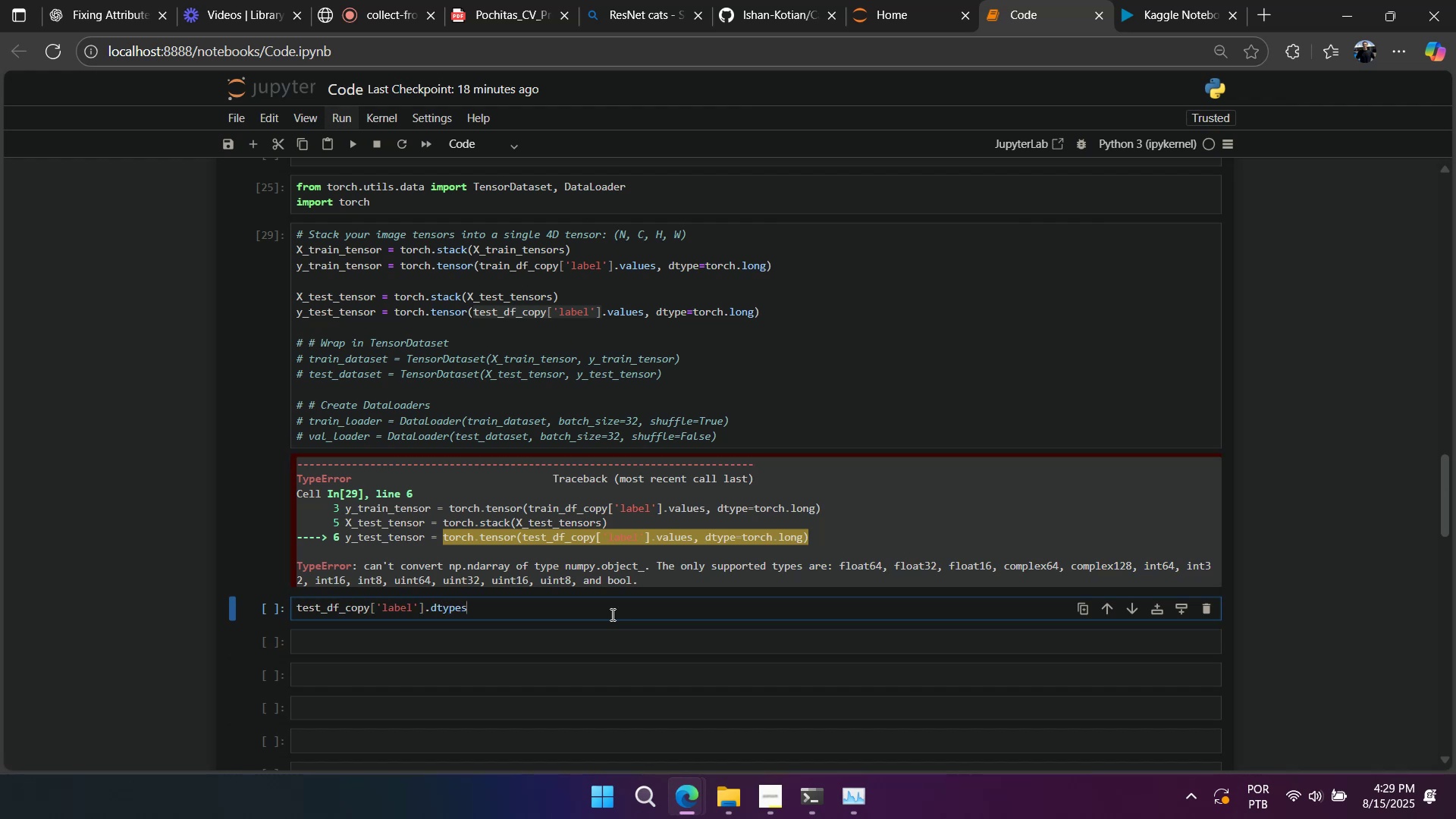 
key(Shift+Enter)
 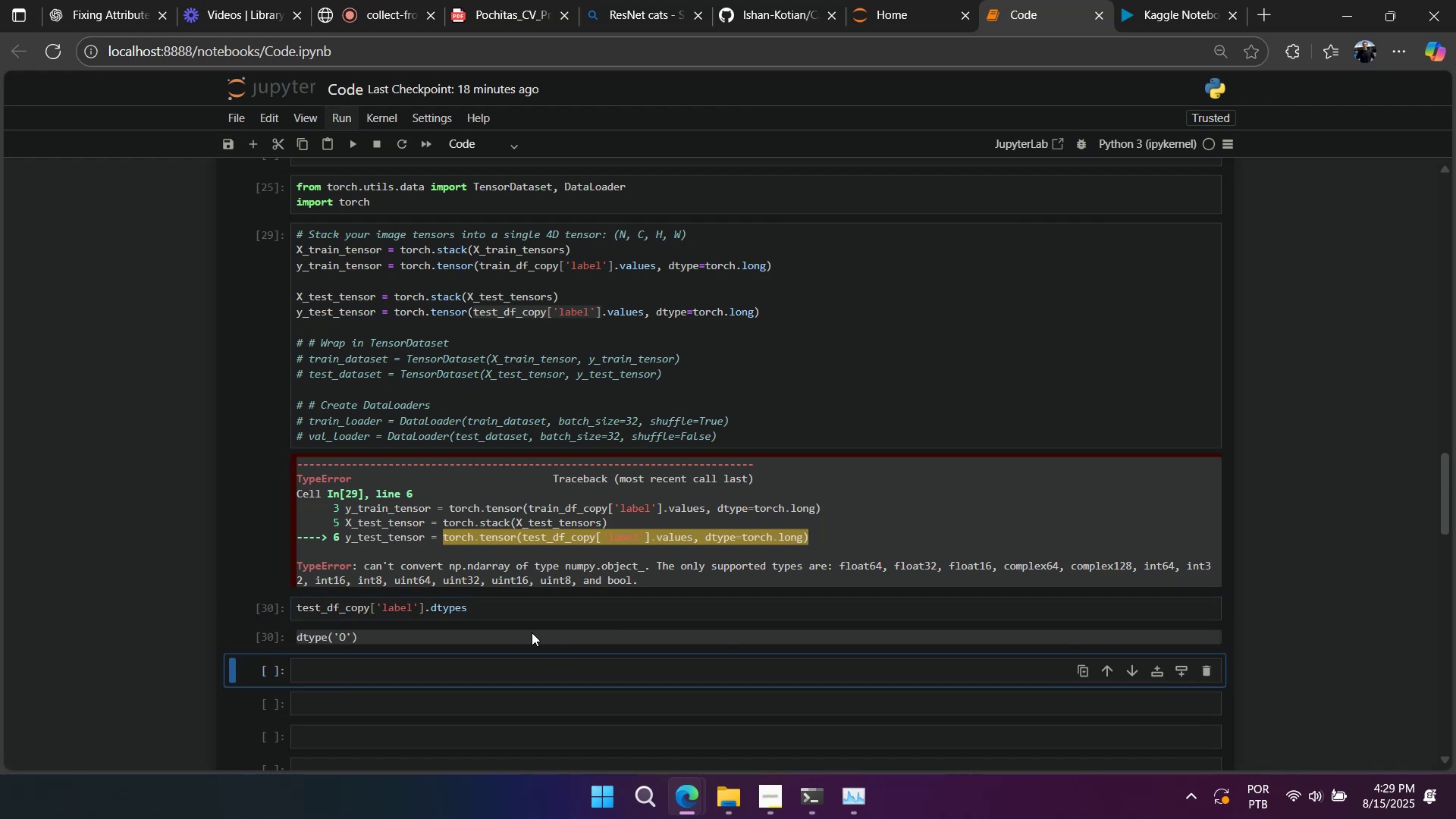 
left_click([493, 613])
 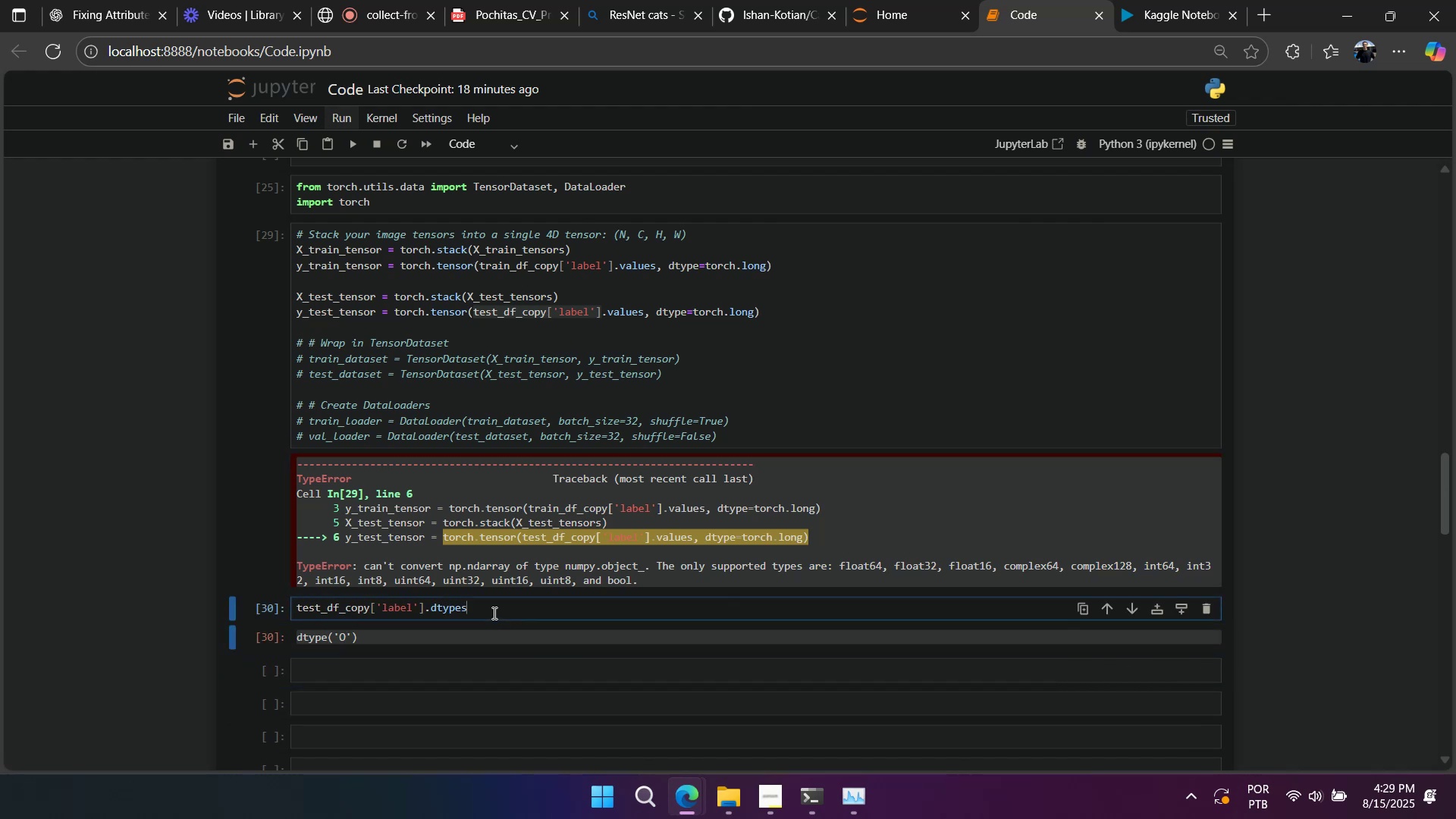 
key(Backspace)
 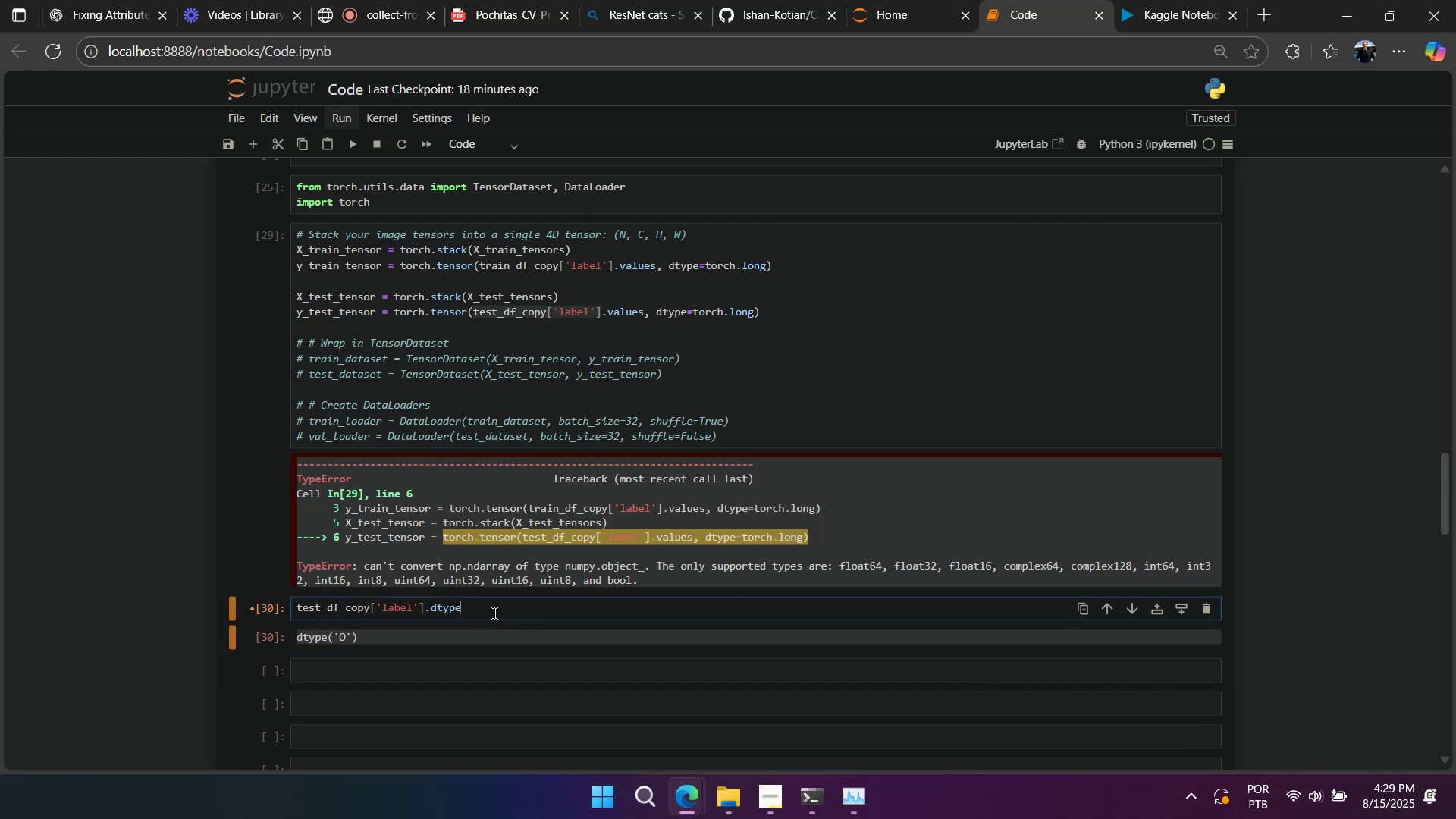 
key(Shift+Enter)
 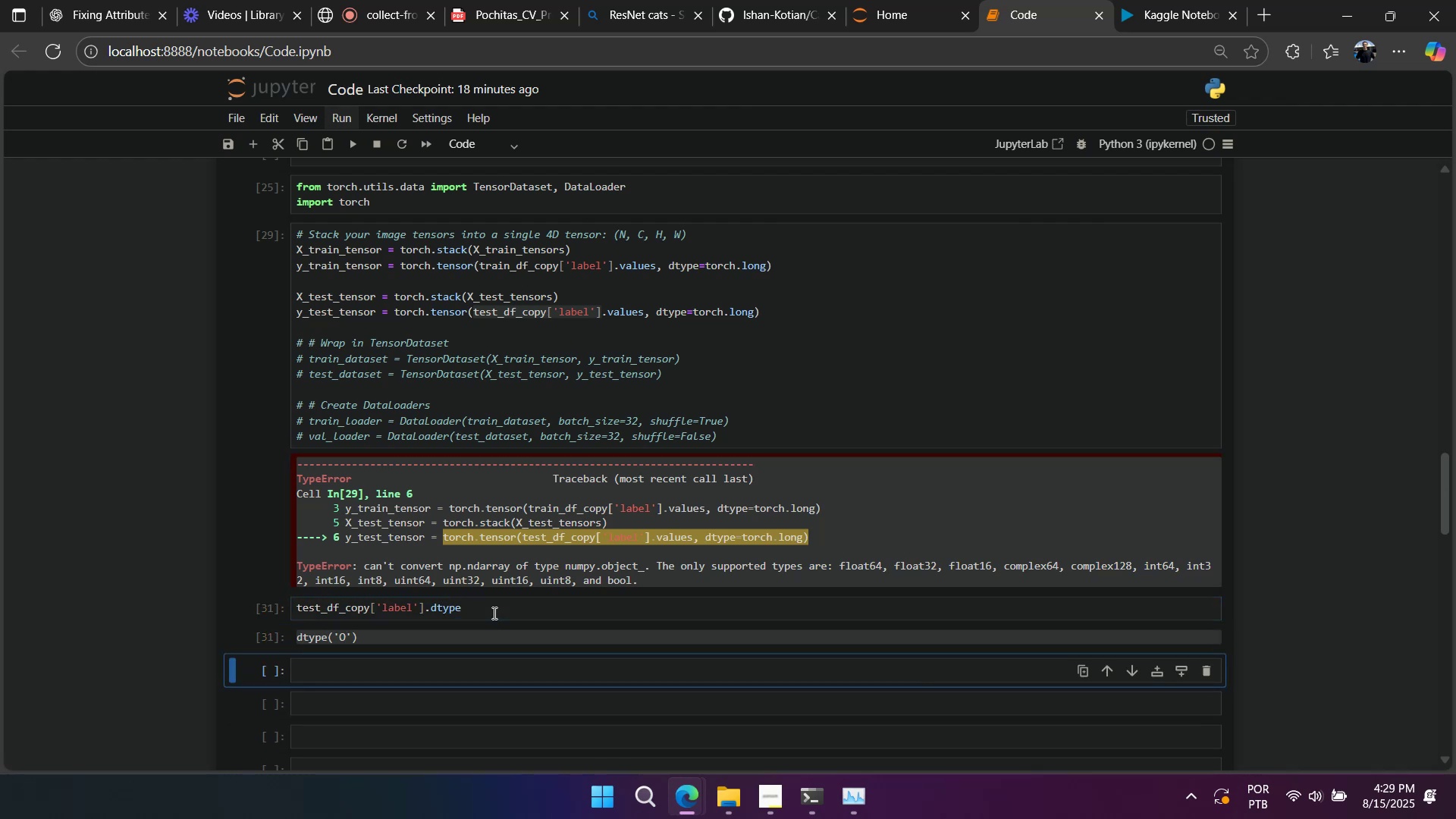 
left_click([493, 613])
 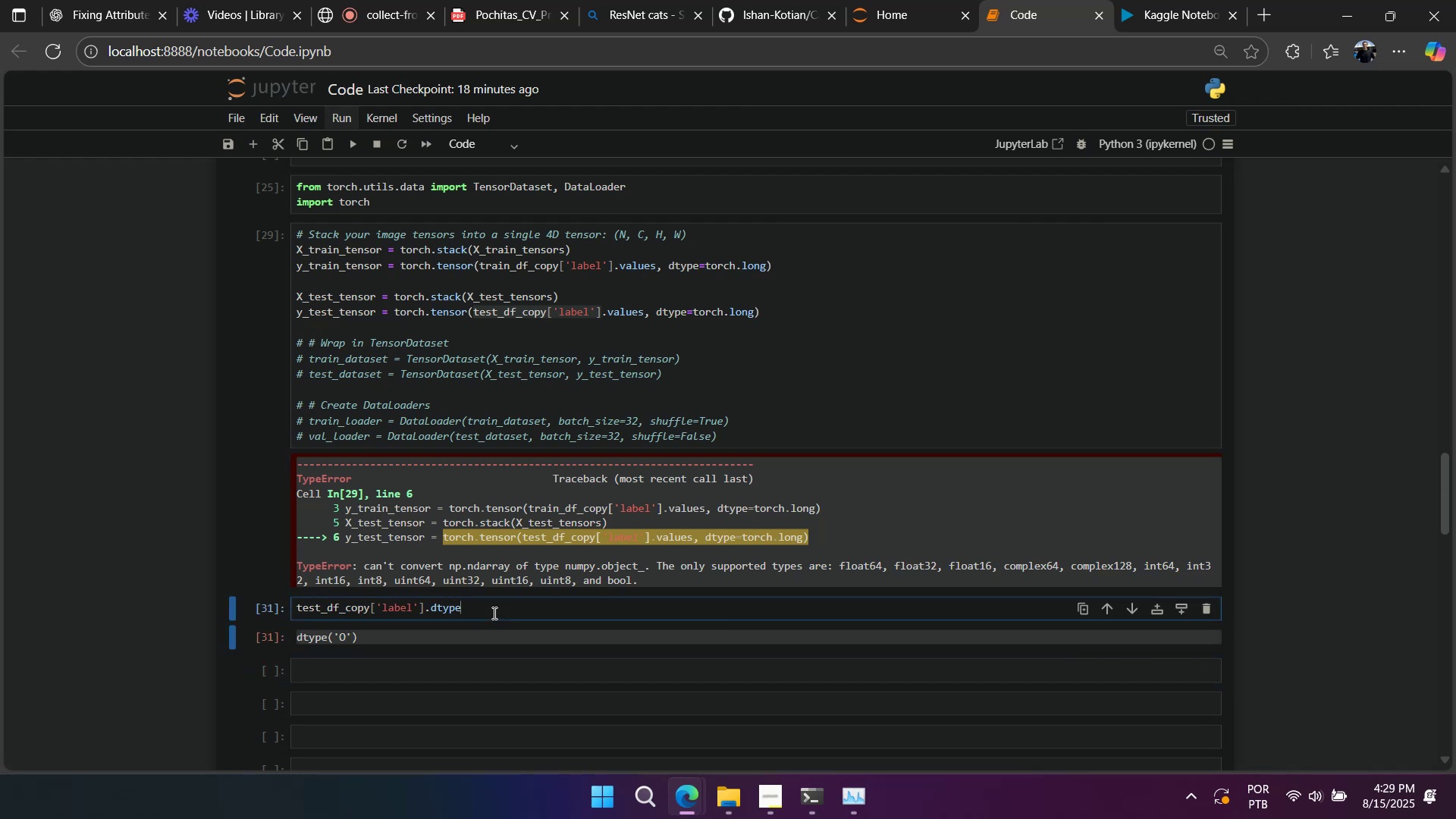 
key(S)
 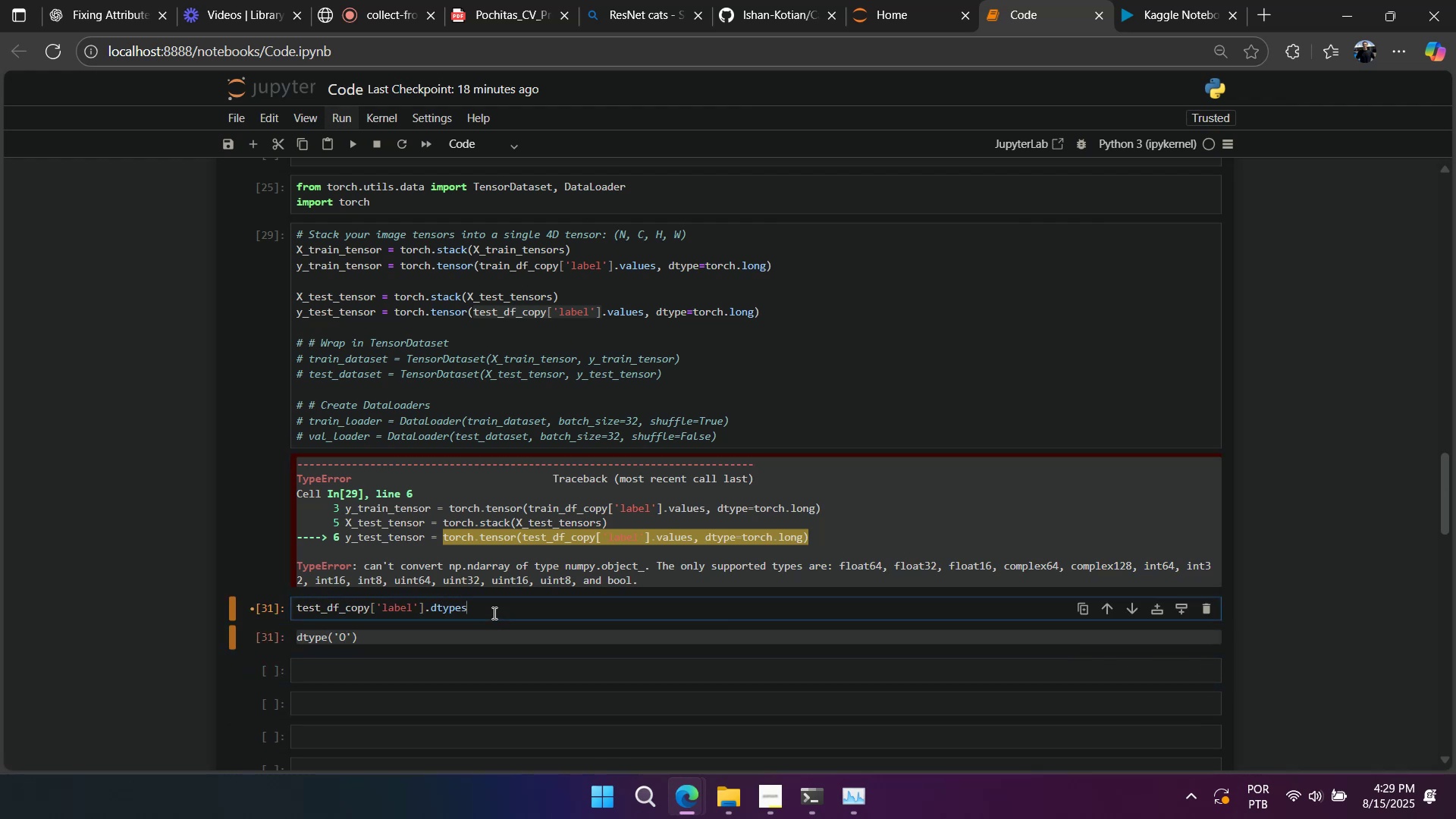 
key(Shift+Enter)
 